 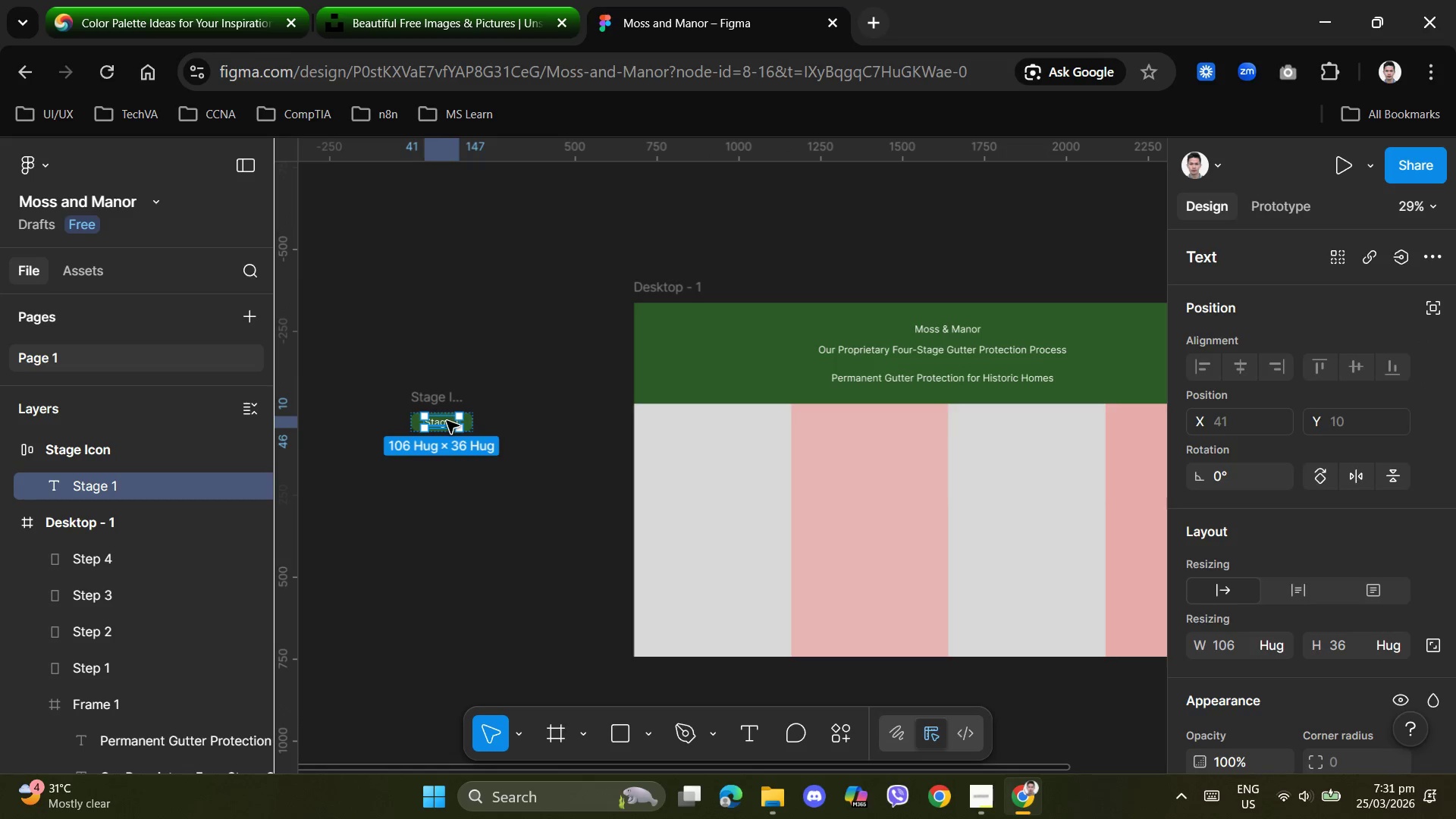 
scroll: coordinate [1332, 588], scroll_direction: down, amount: 4.0
 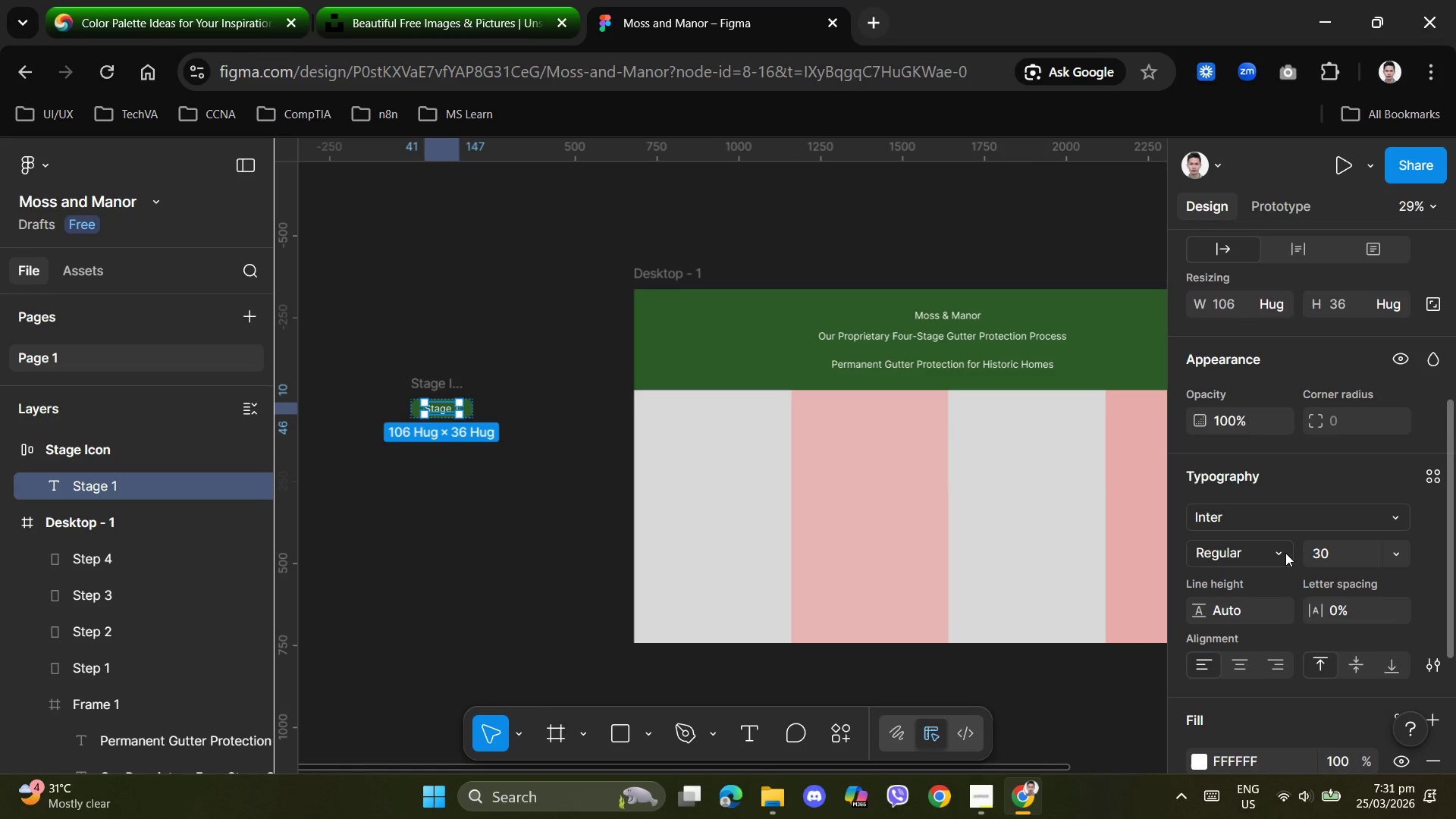 
left_click([1280, 551])
 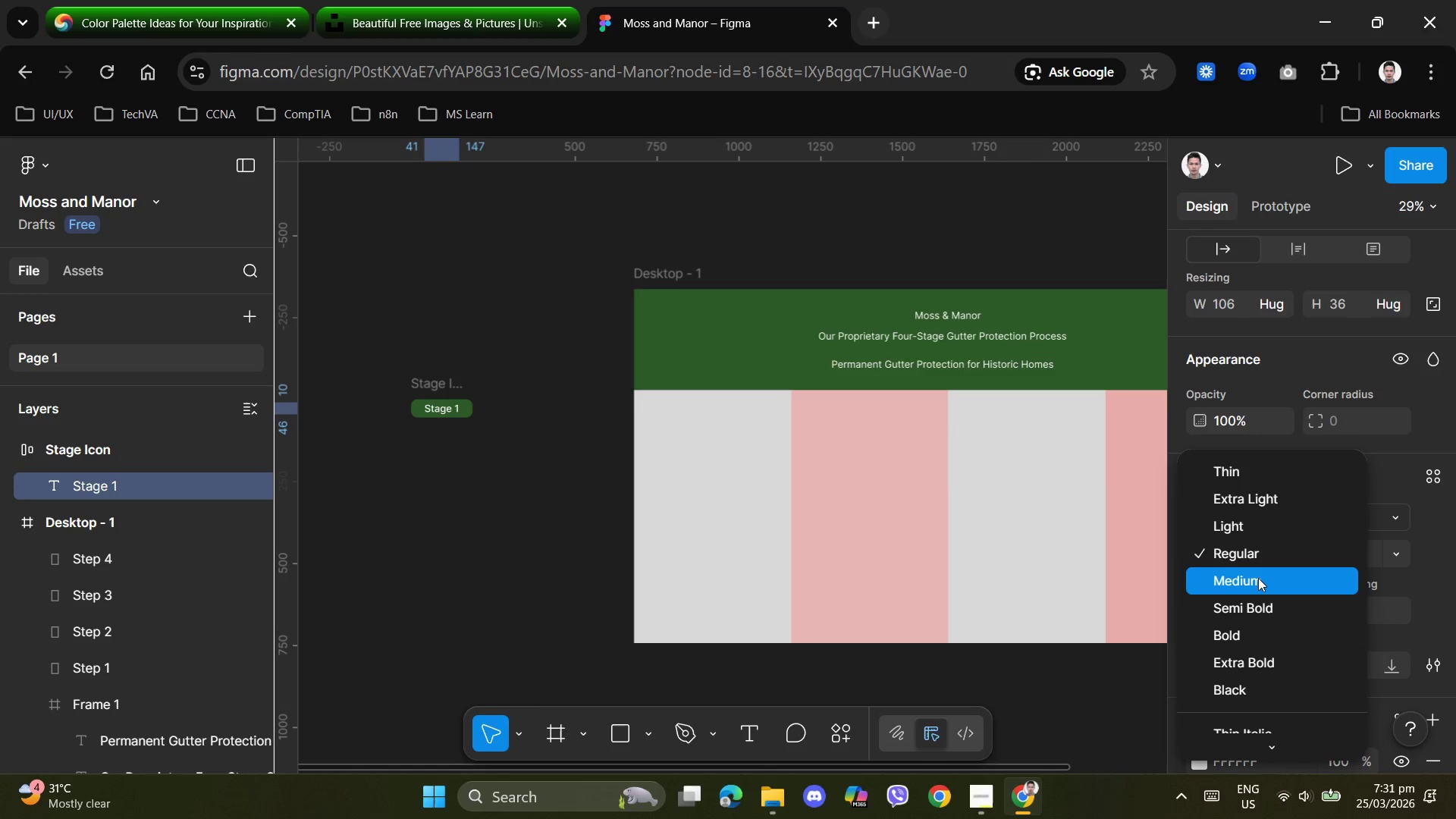 
left_click([1257, 578])
 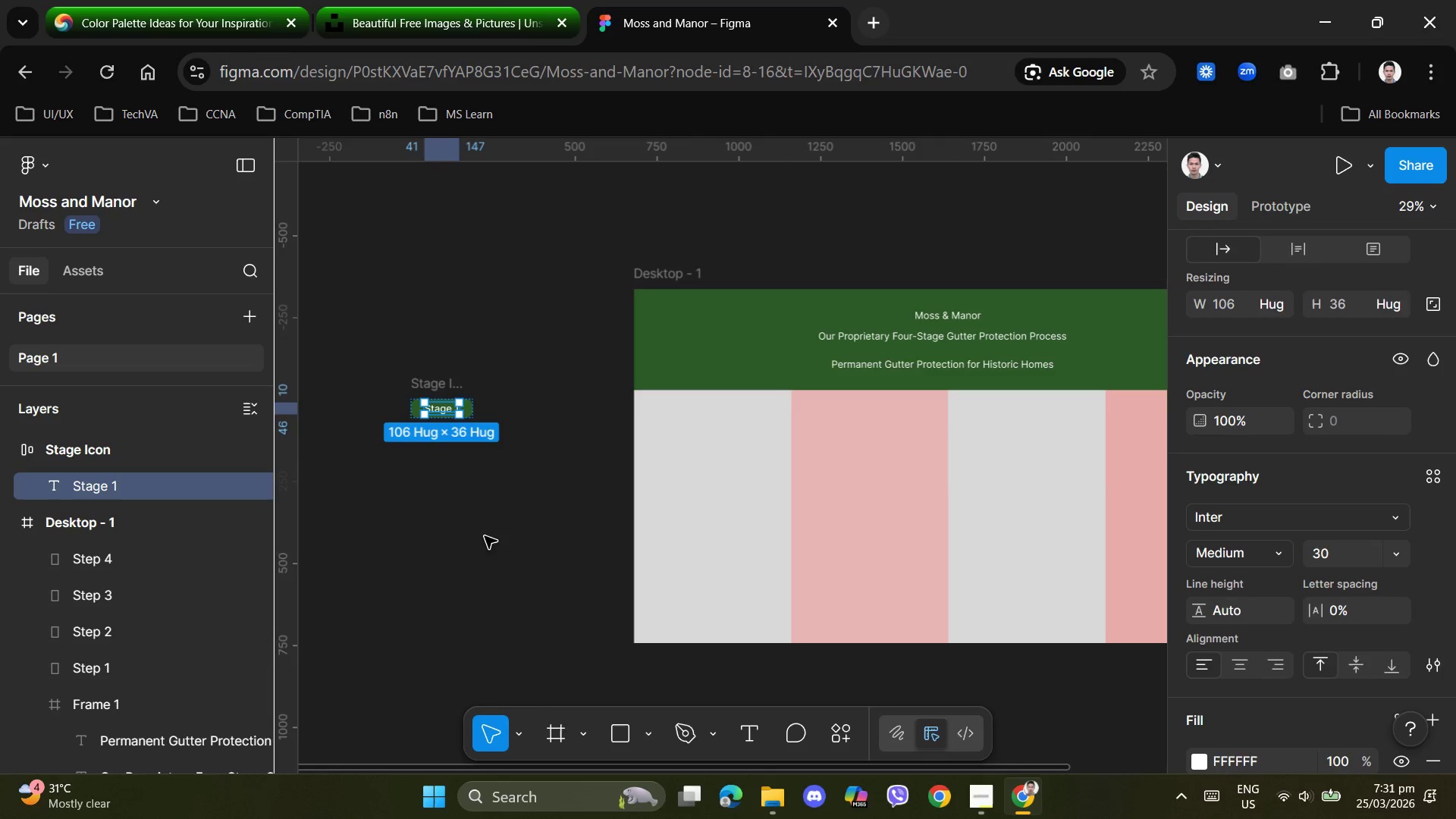 
left_click([519, 518])
 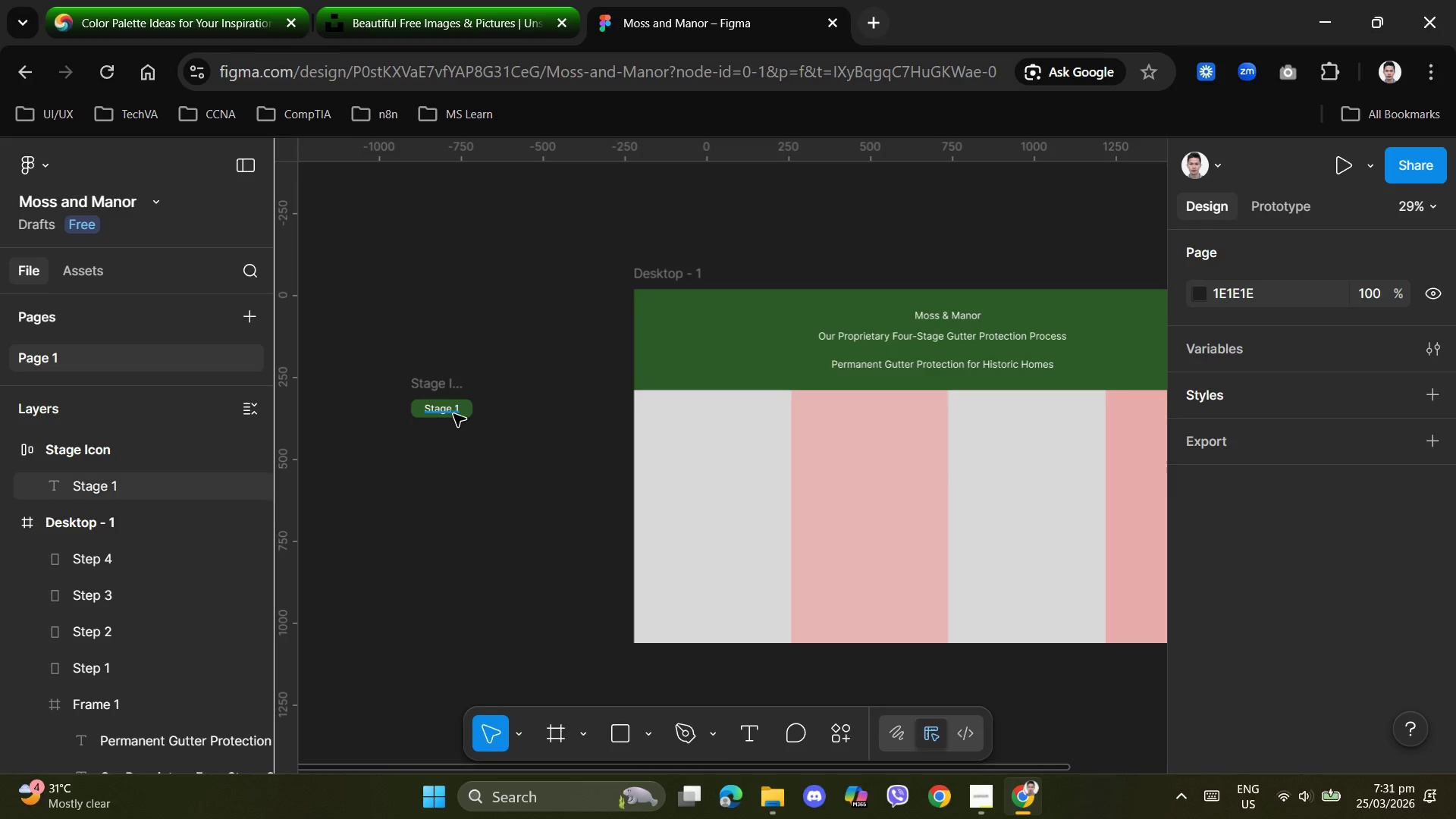 
left_click([451, 413])
 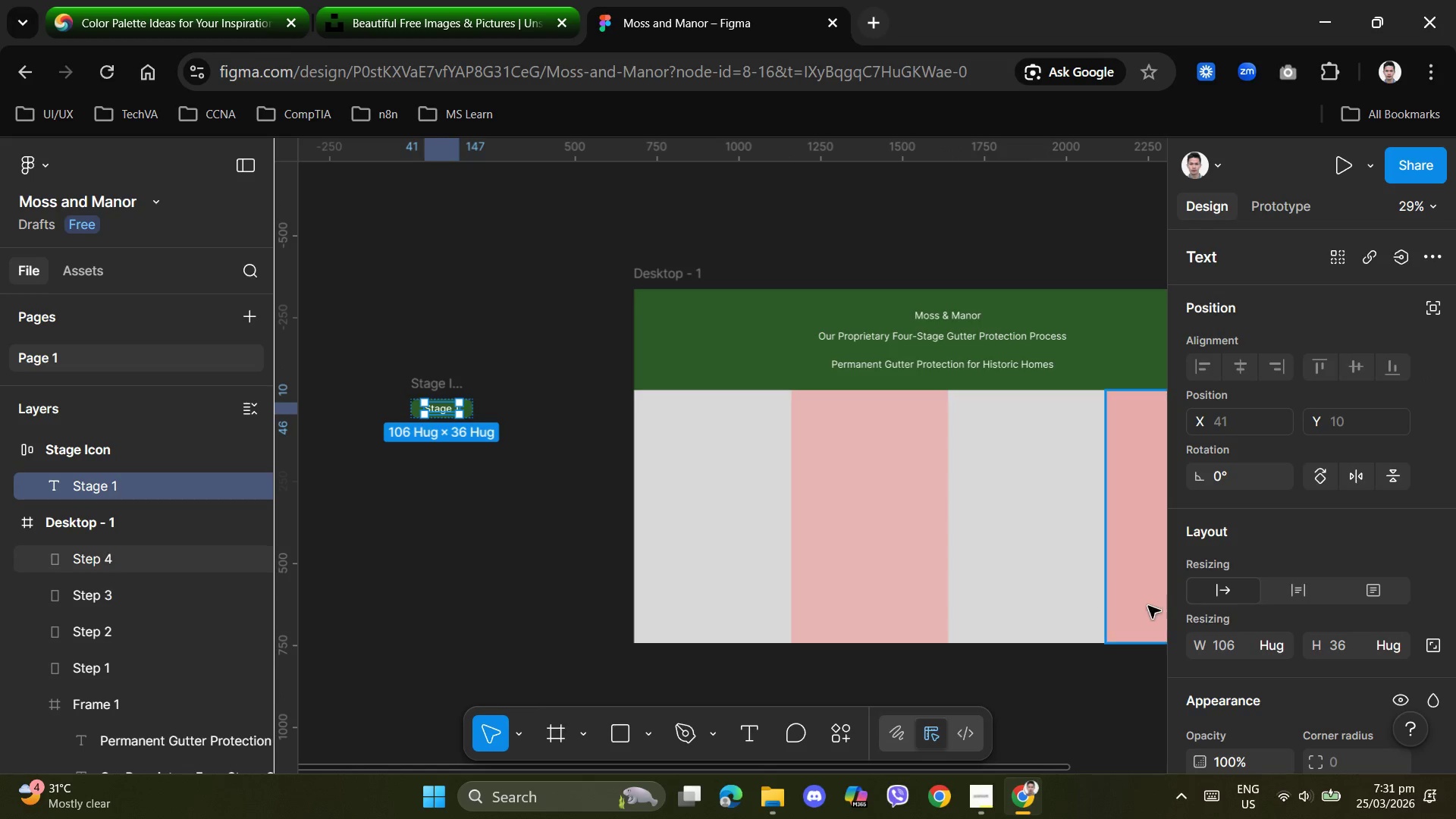 
scroll: coordinate [1261, 601], scroll_direction: down, amount: 3.0
 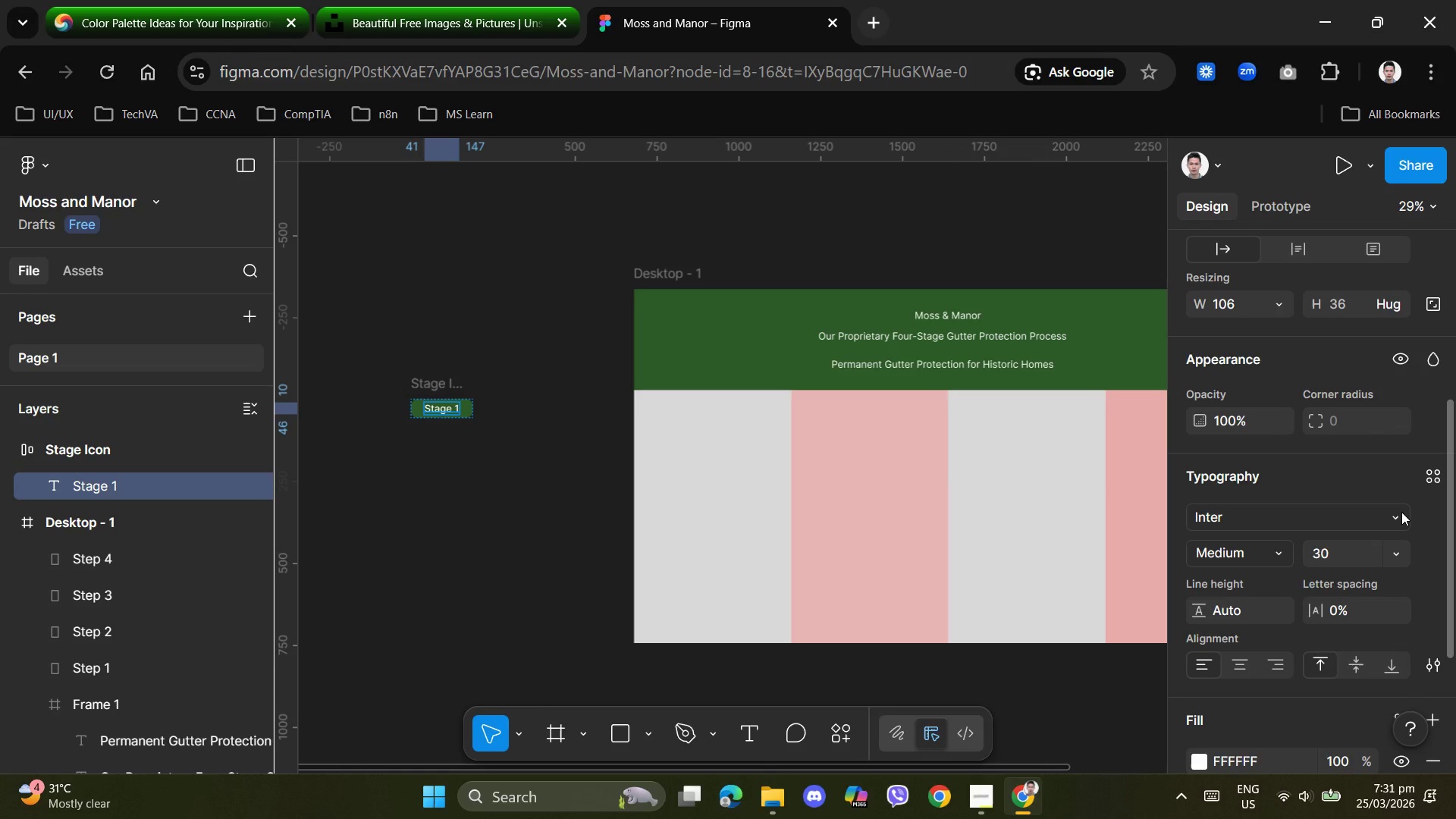 
double_click([1237, 666])
 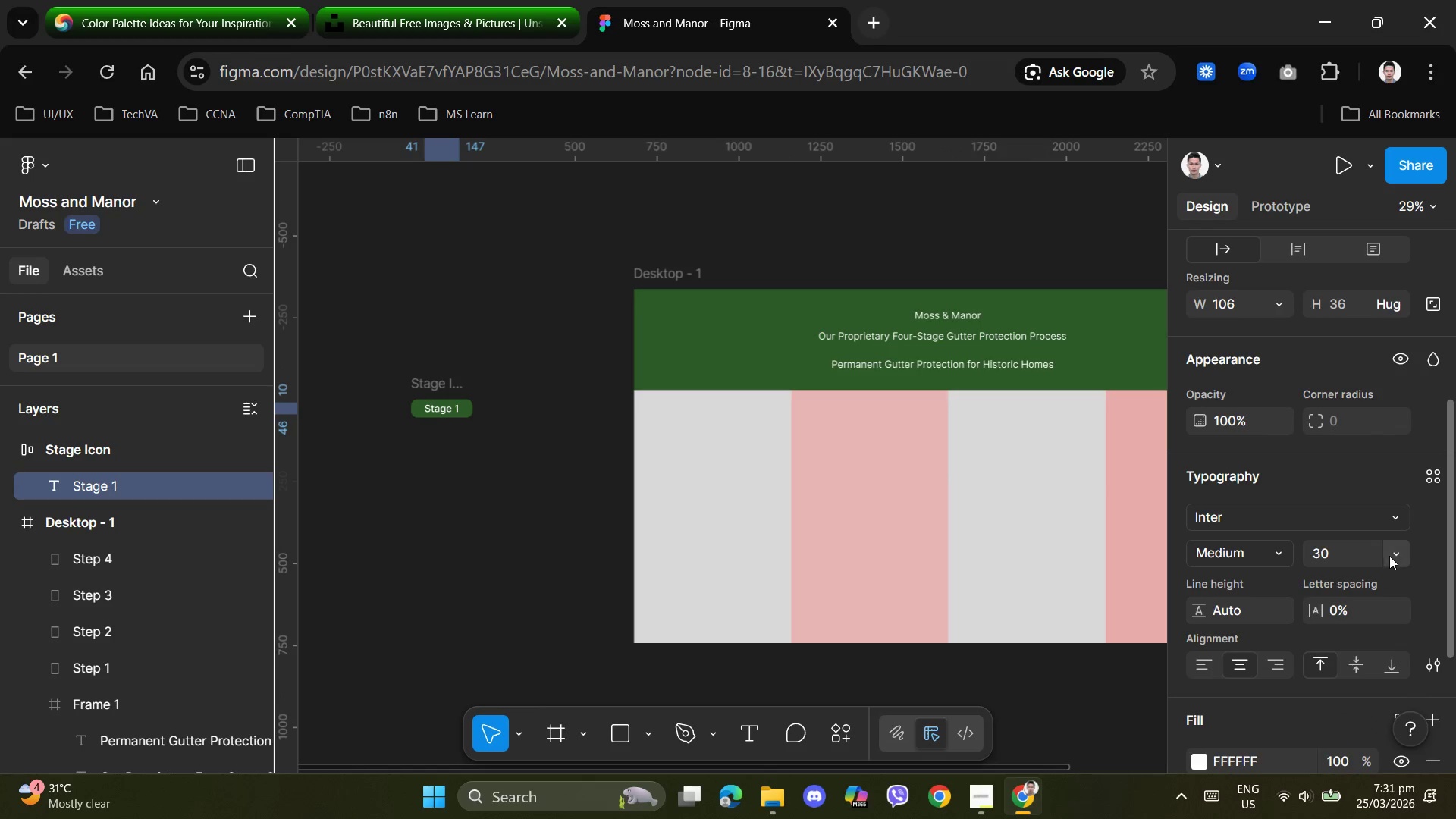 
left_click([1391, 554])
 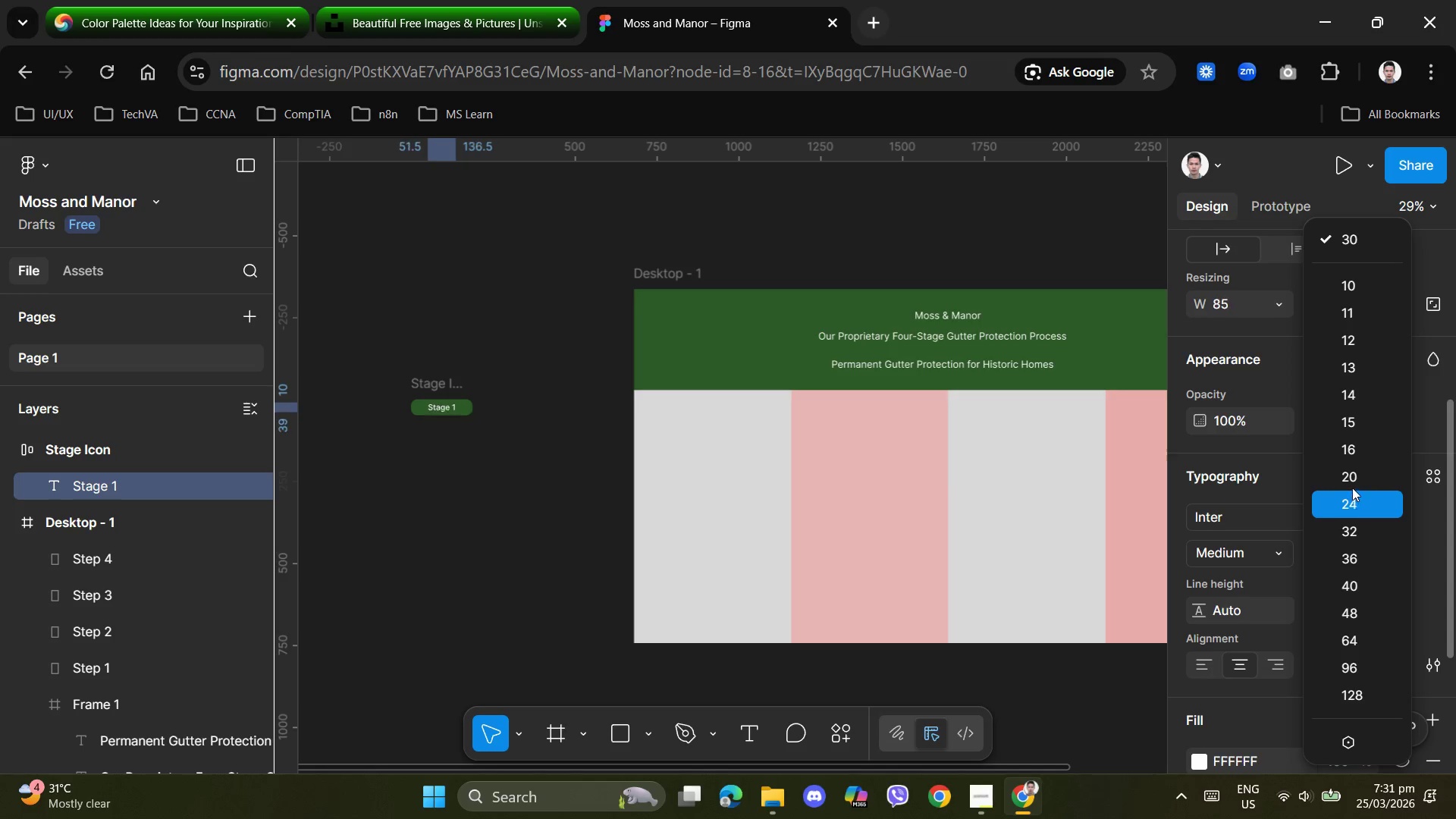 
left_click([1348, 534])
 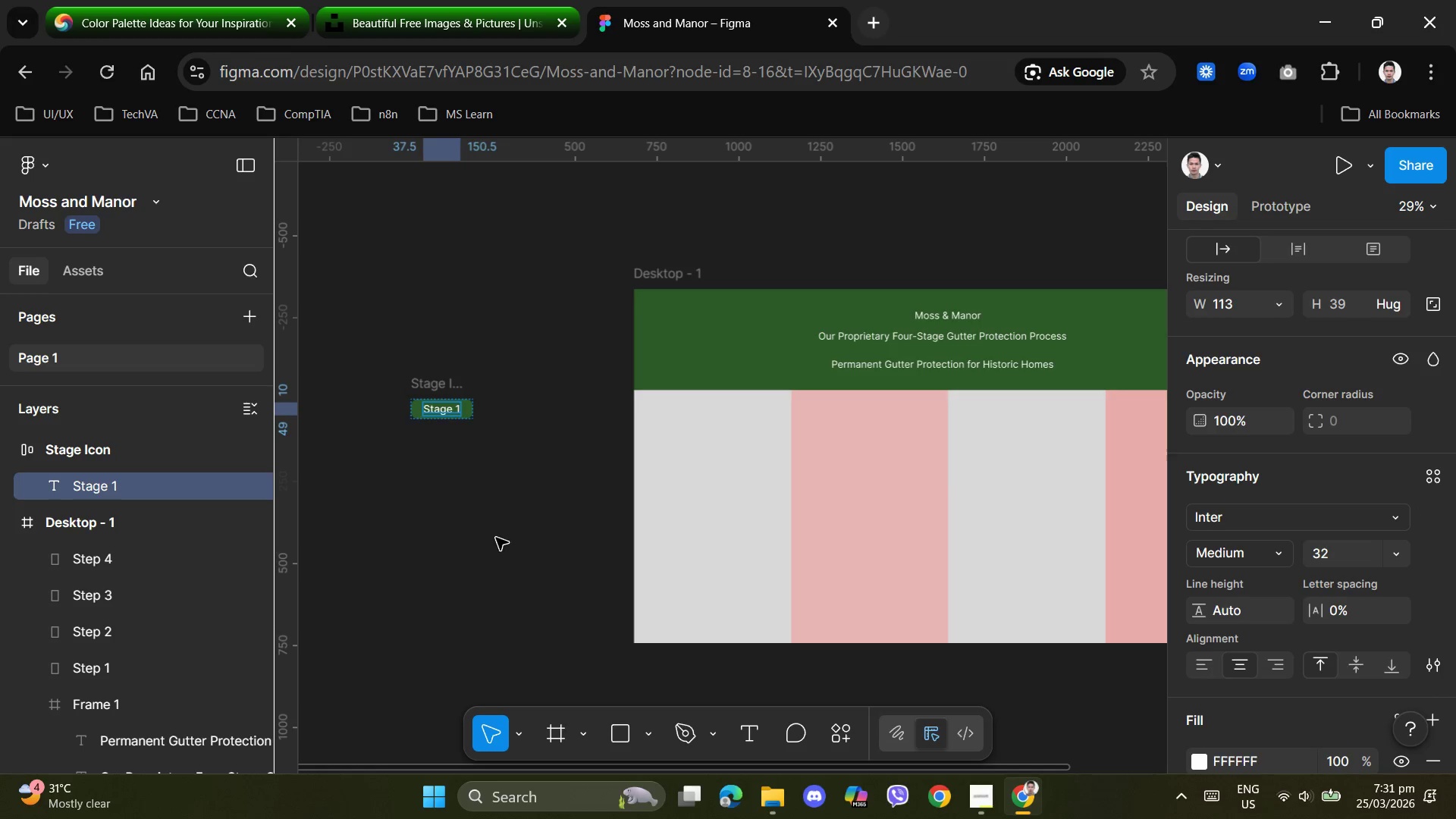 
left_click([513, 522])
 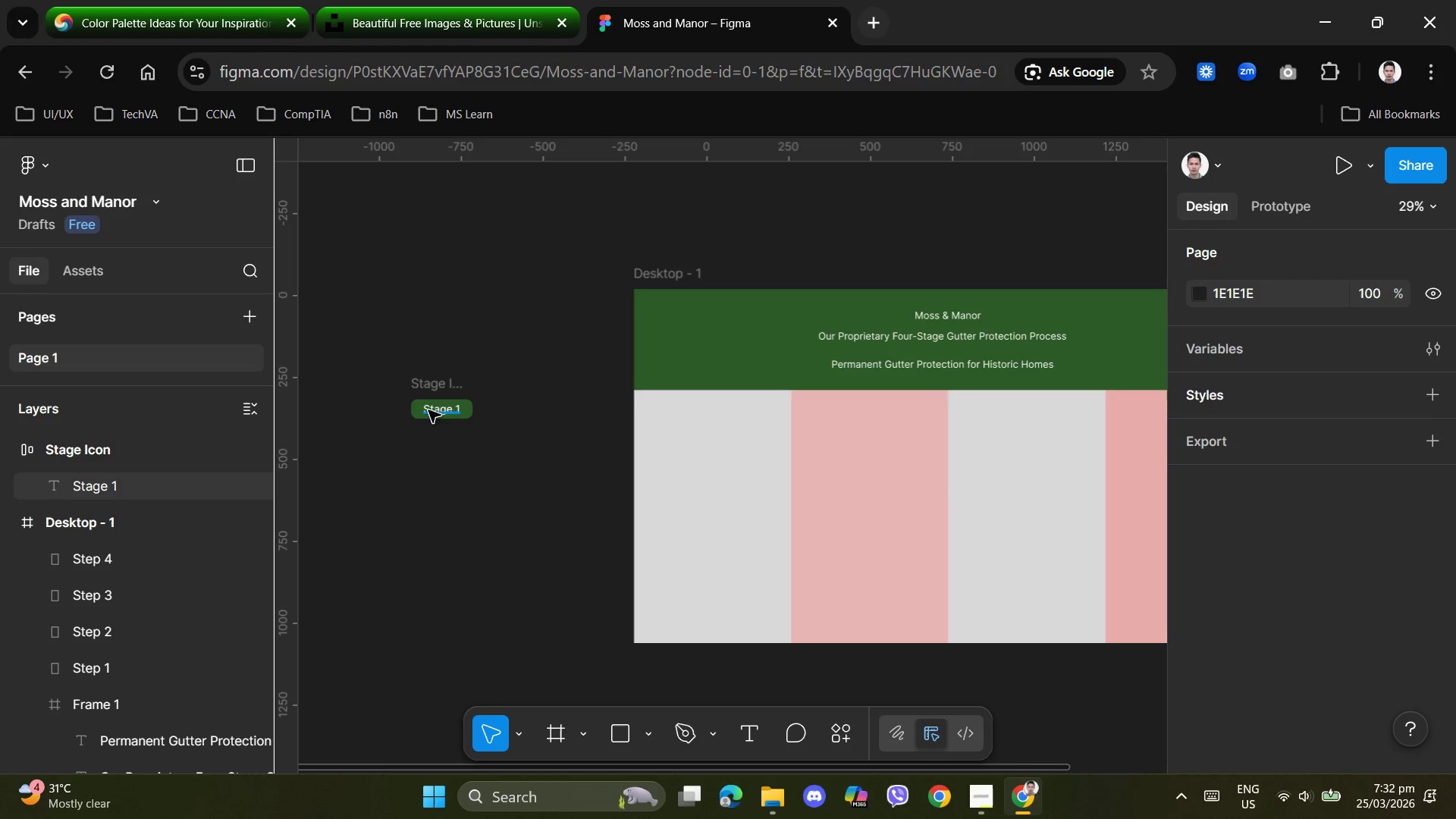 
left_click_drag(start_coordinate=[410, 407], to_coordinate=[408, 398])
 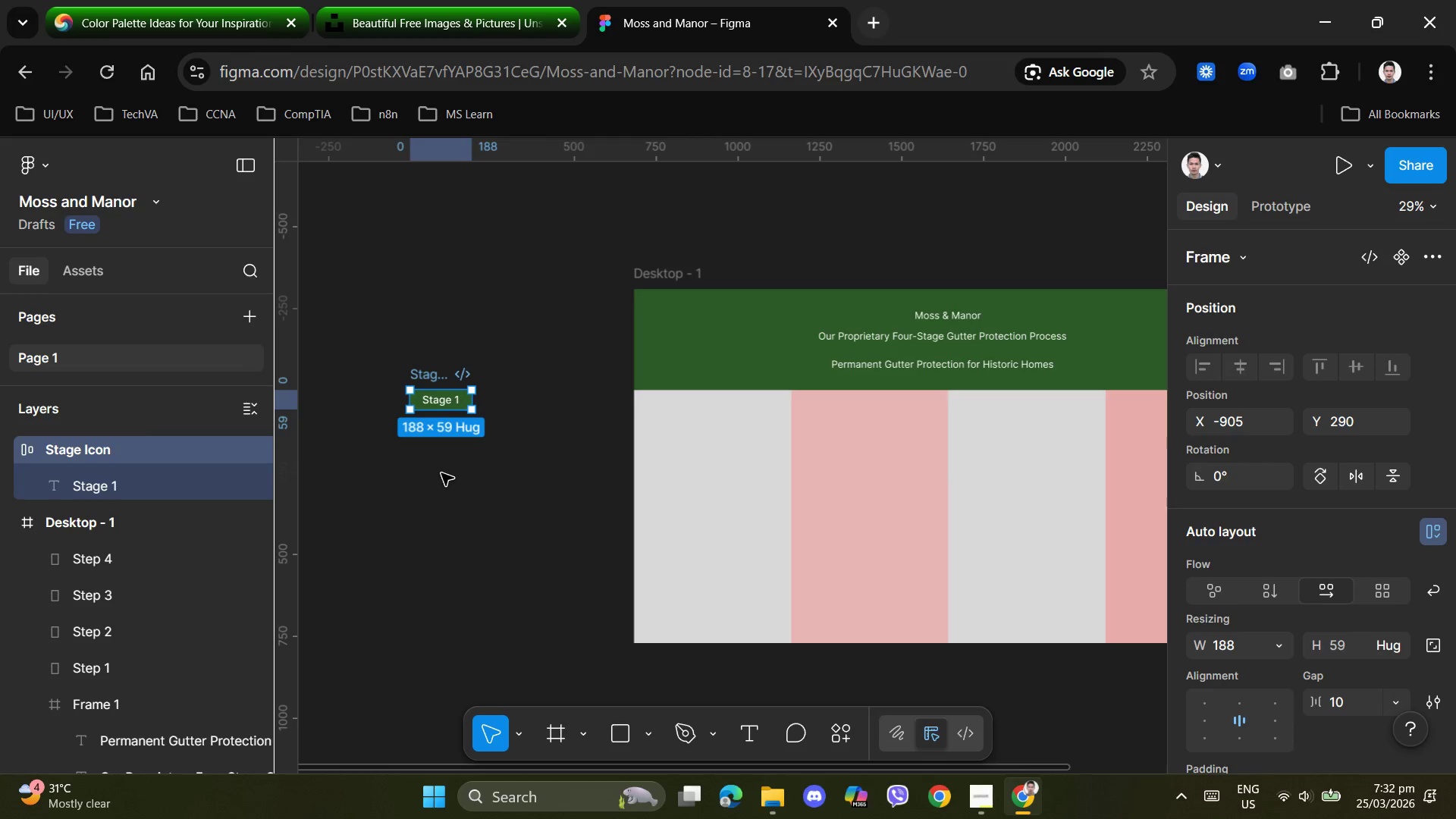 
left_click([441, 473])
 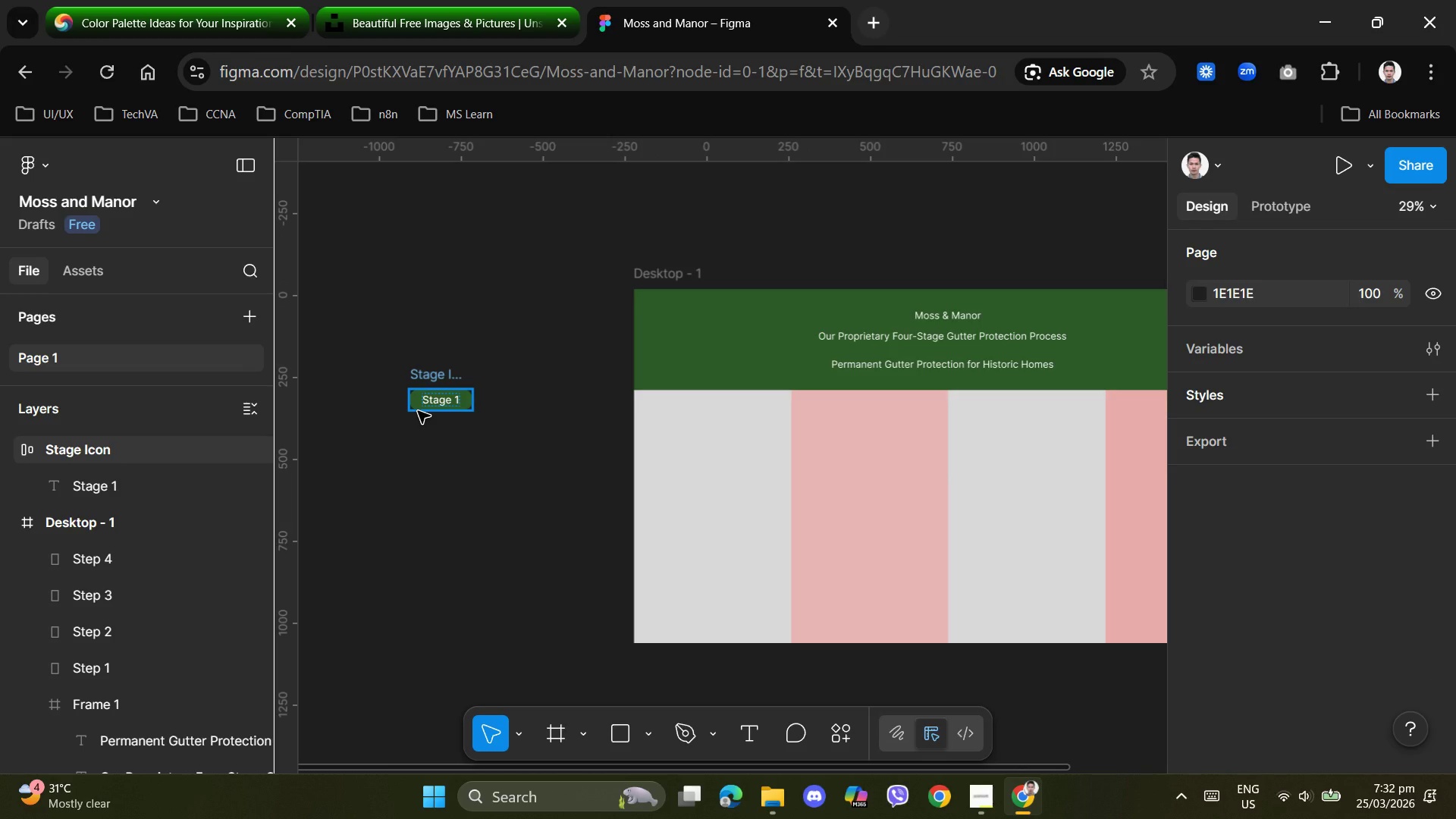 
left_click([418, 411])
 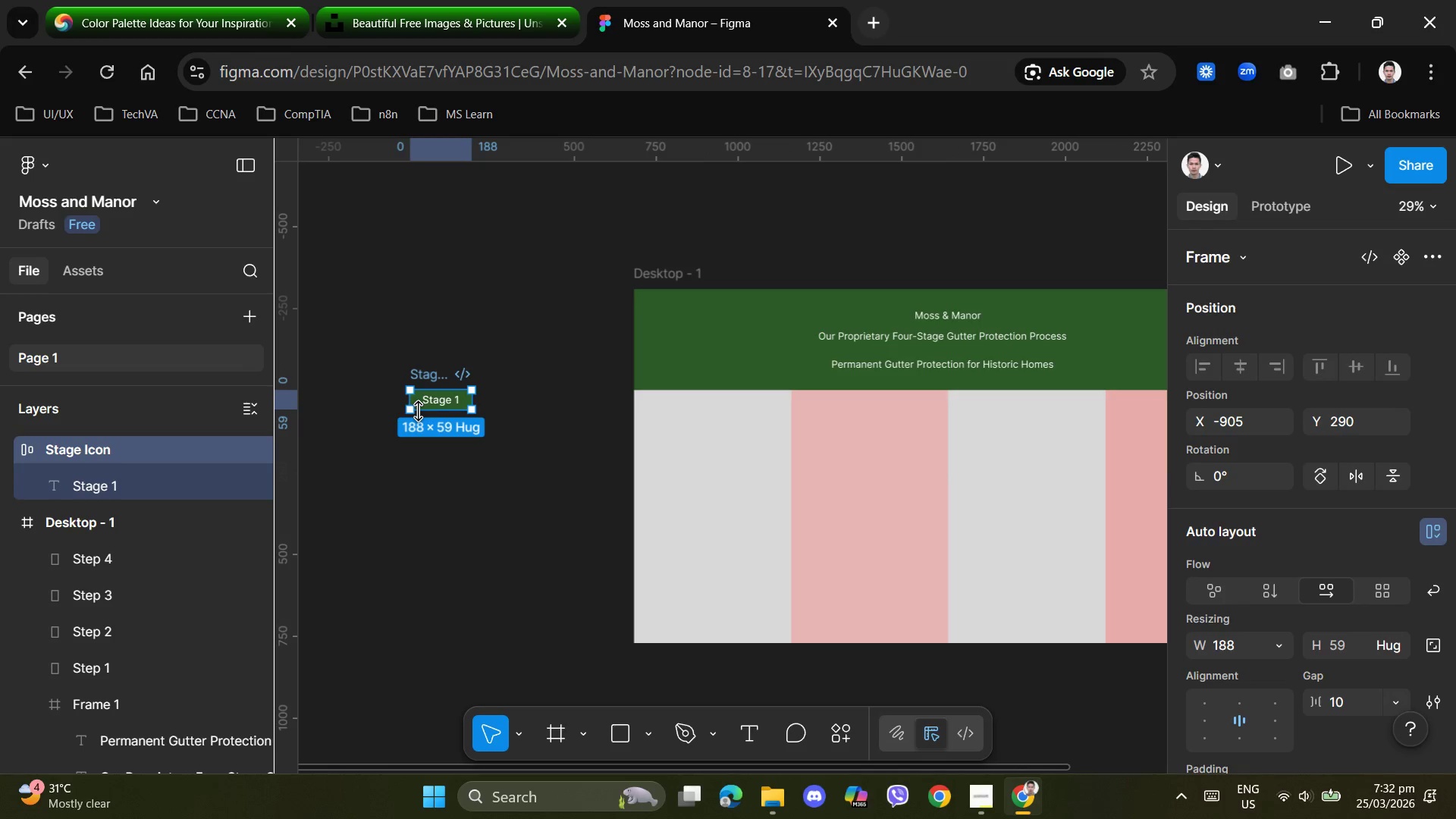 
key(Control+D)
 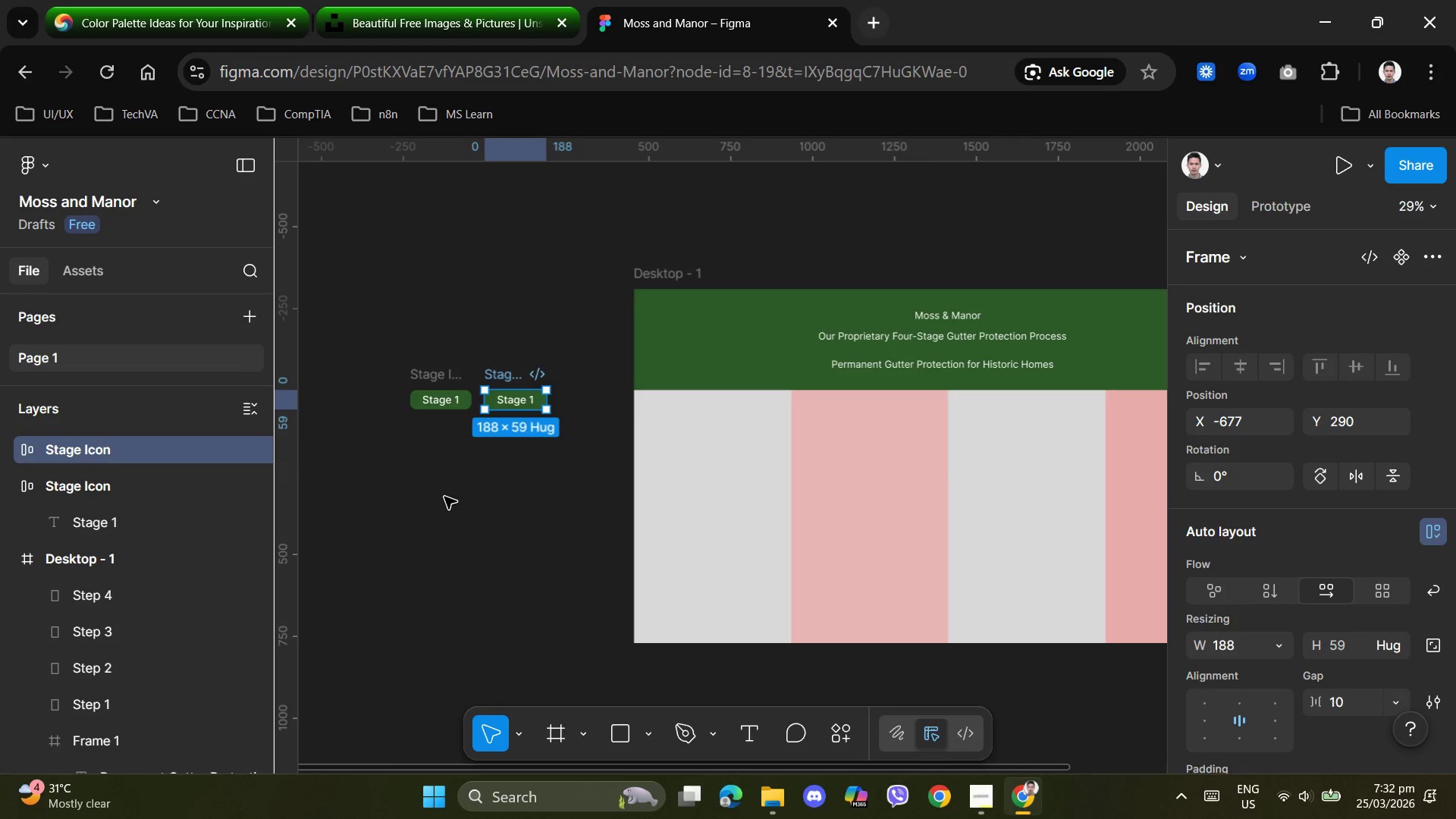 
left_click([444, 497])
 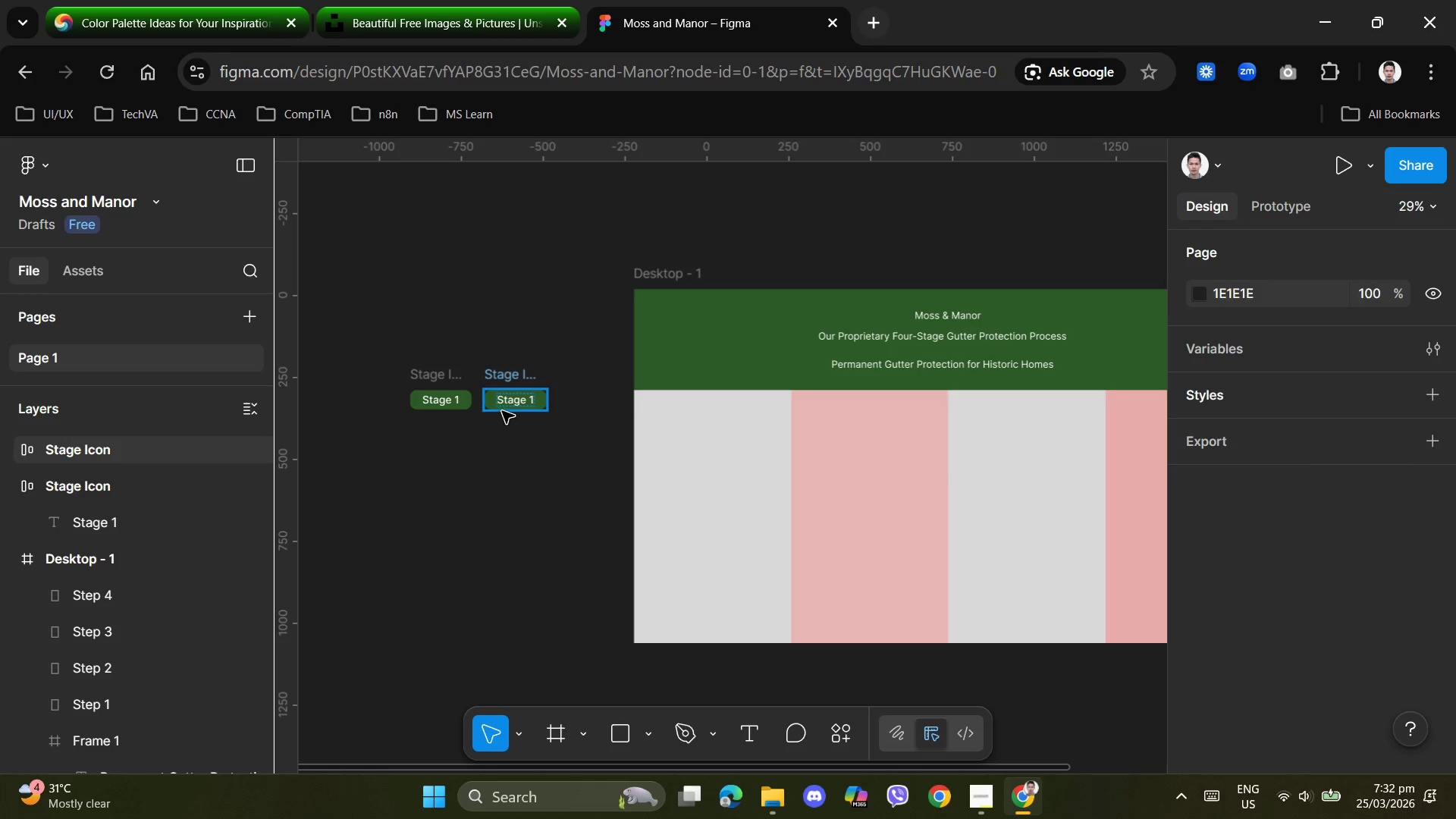 
left_click_drag(start_coordinate=[502, 408], to_coordinate=[696, 416])
 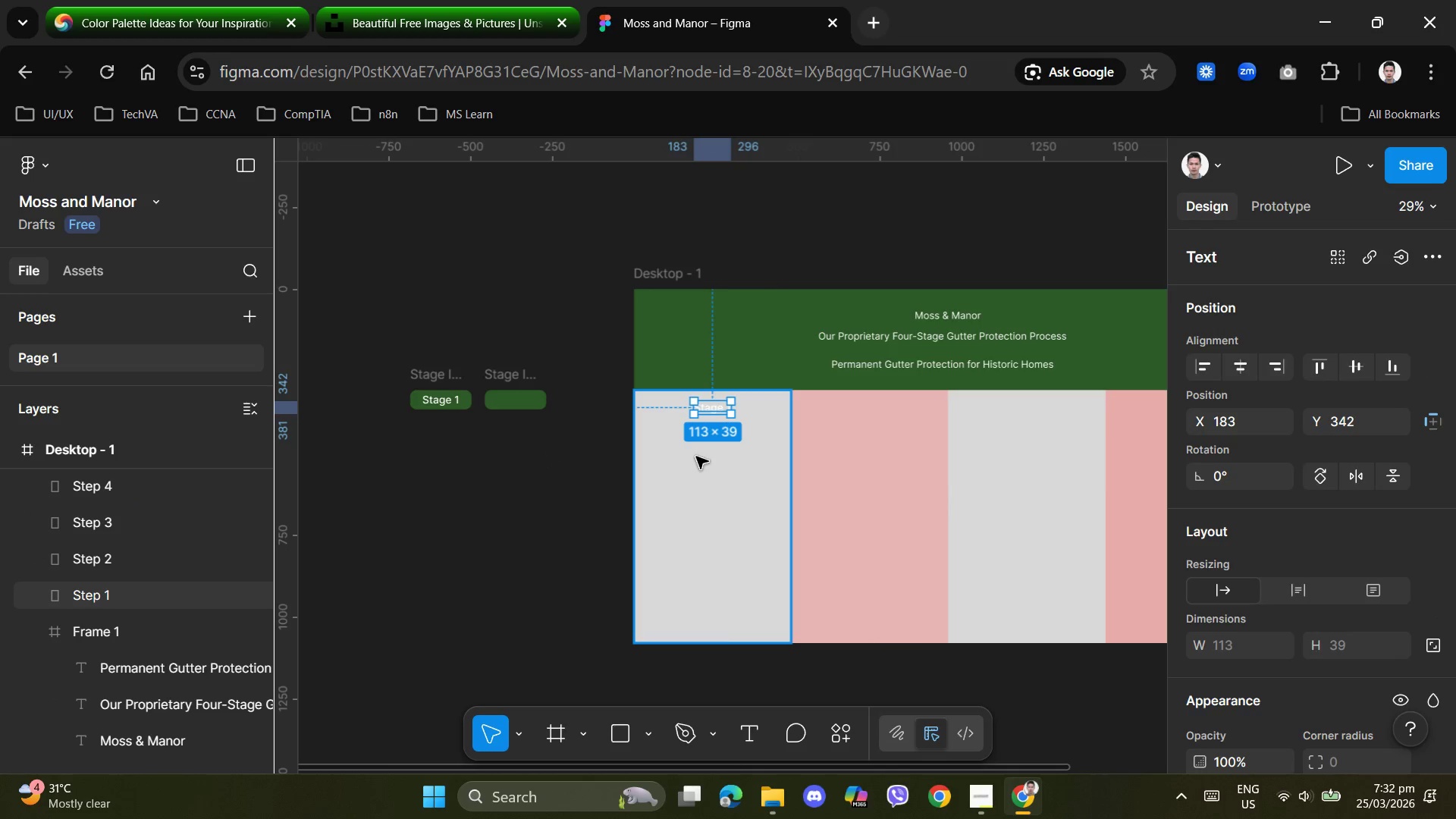 
key(Control+Z)
 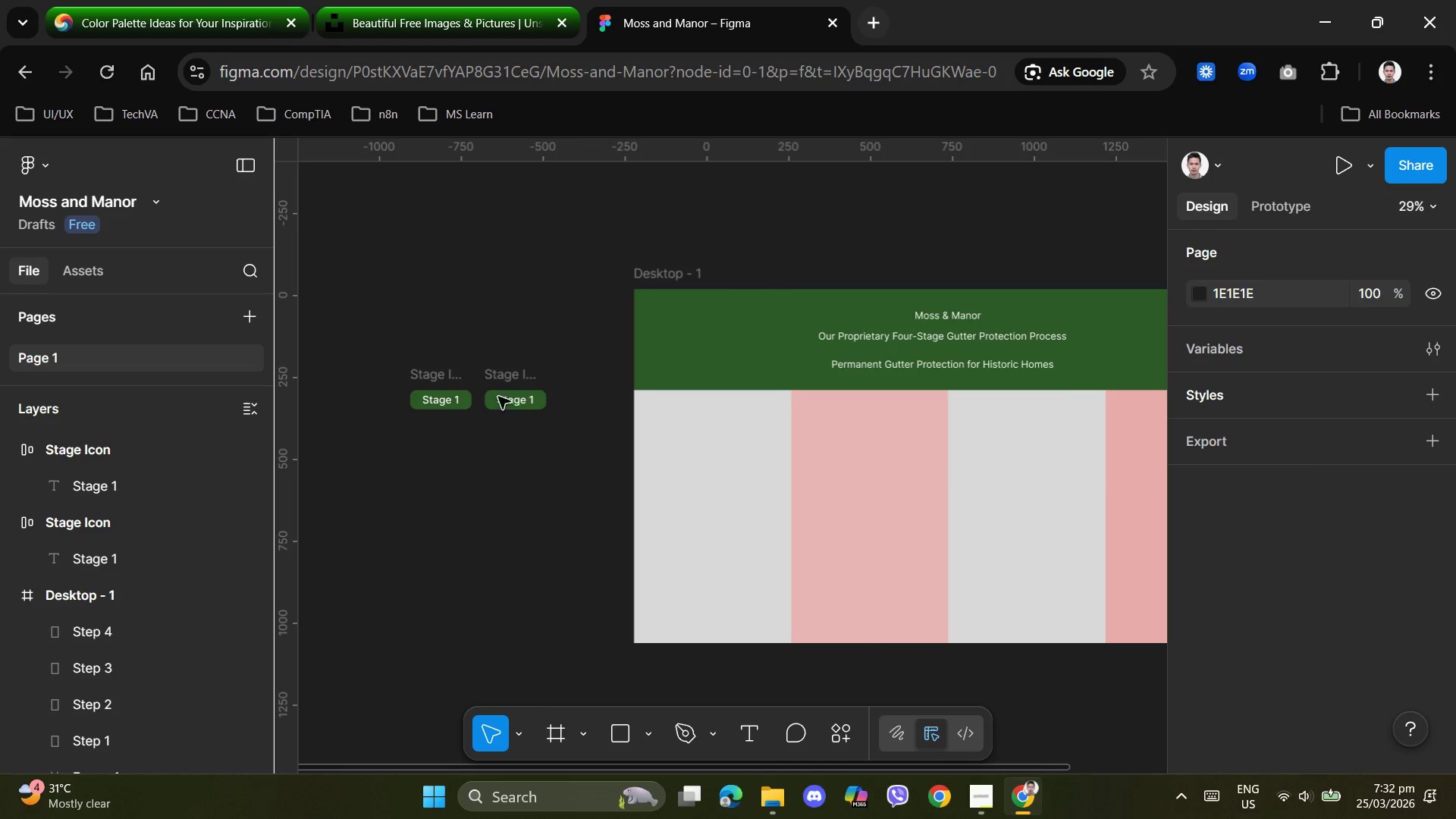 
left_click([501, 370])
 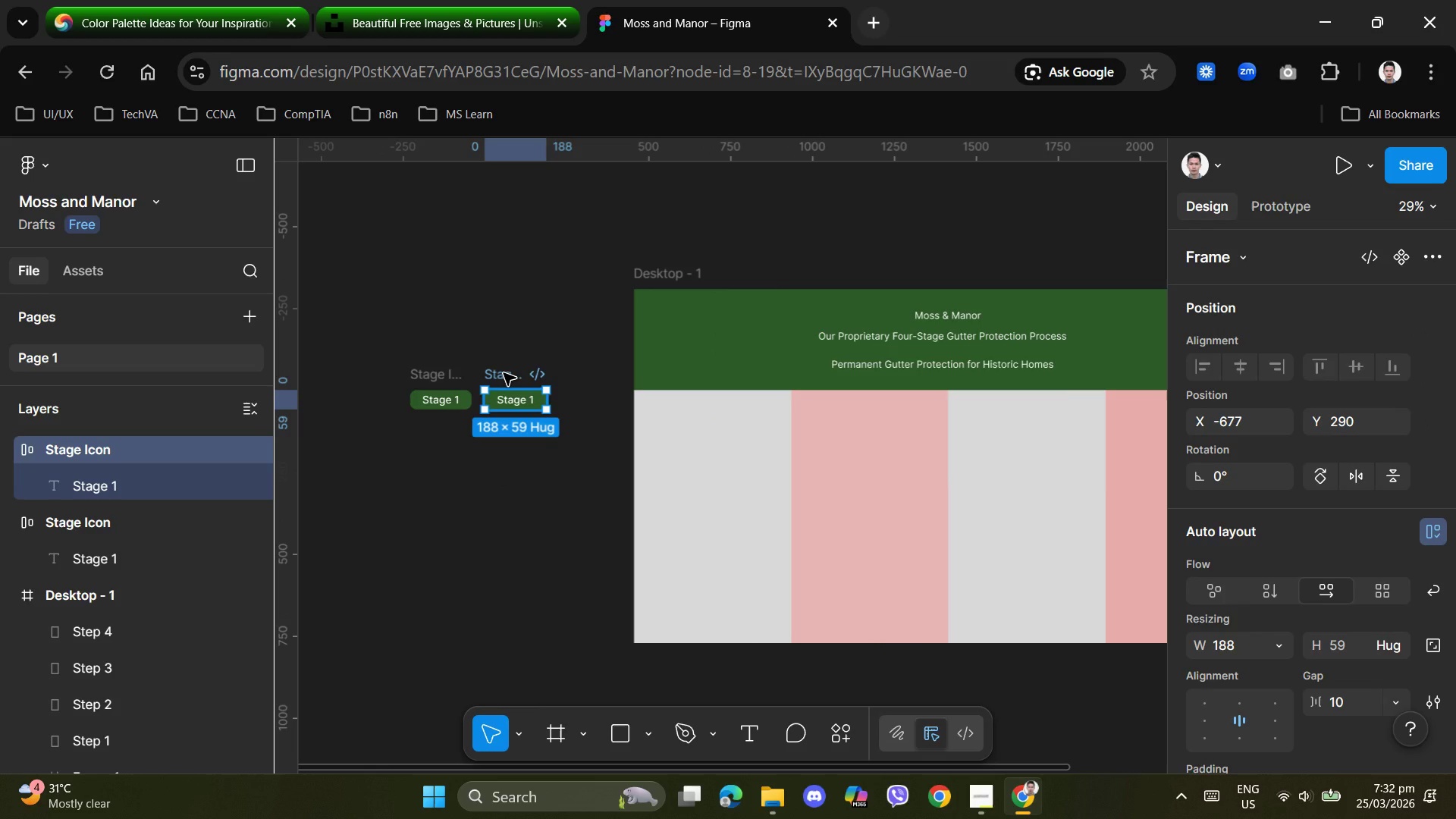 
key(Delete)
 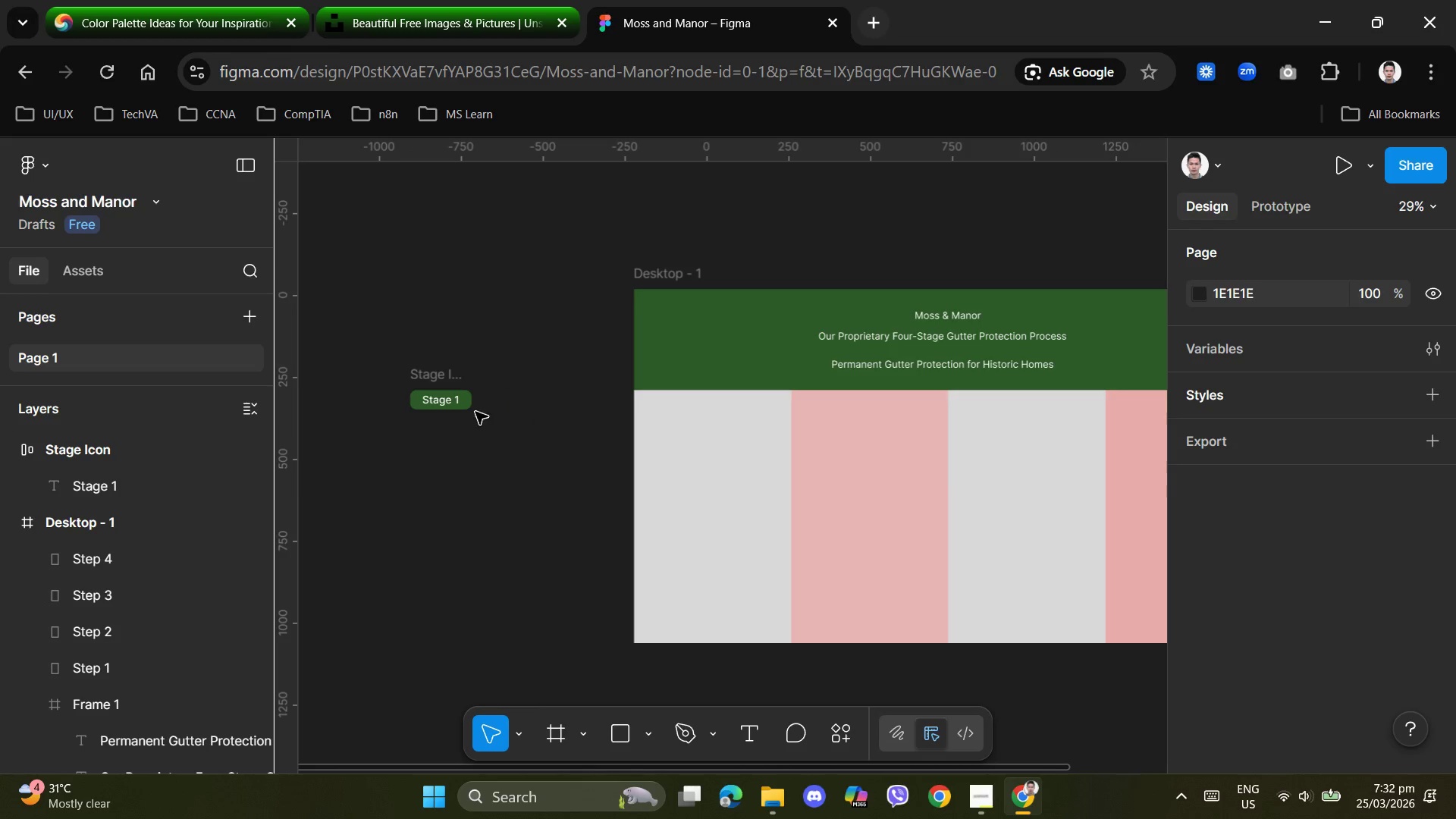 
left_click([437, 468])
 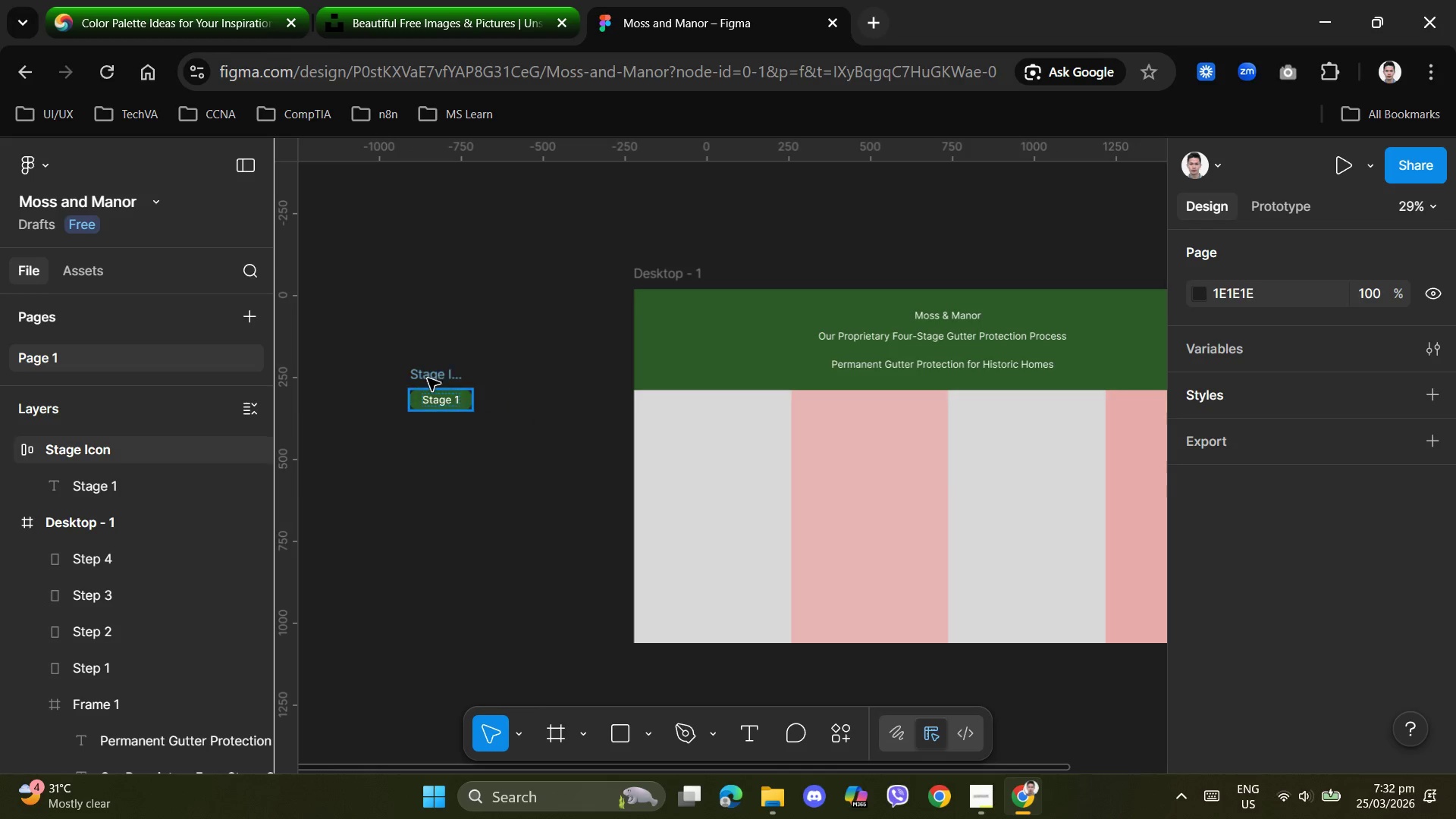 
left_click([431, 378])
 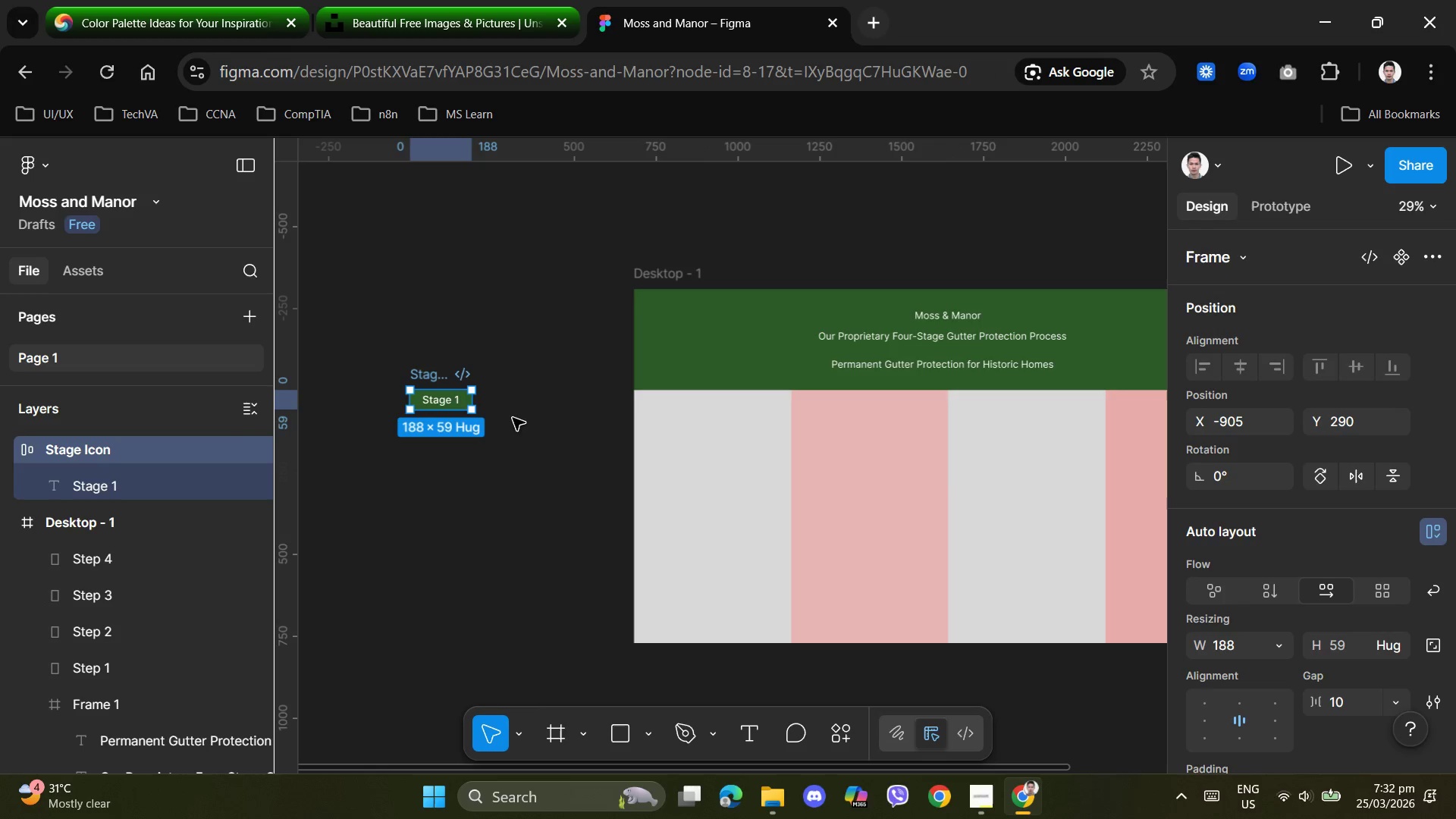 
key(Control+D)
 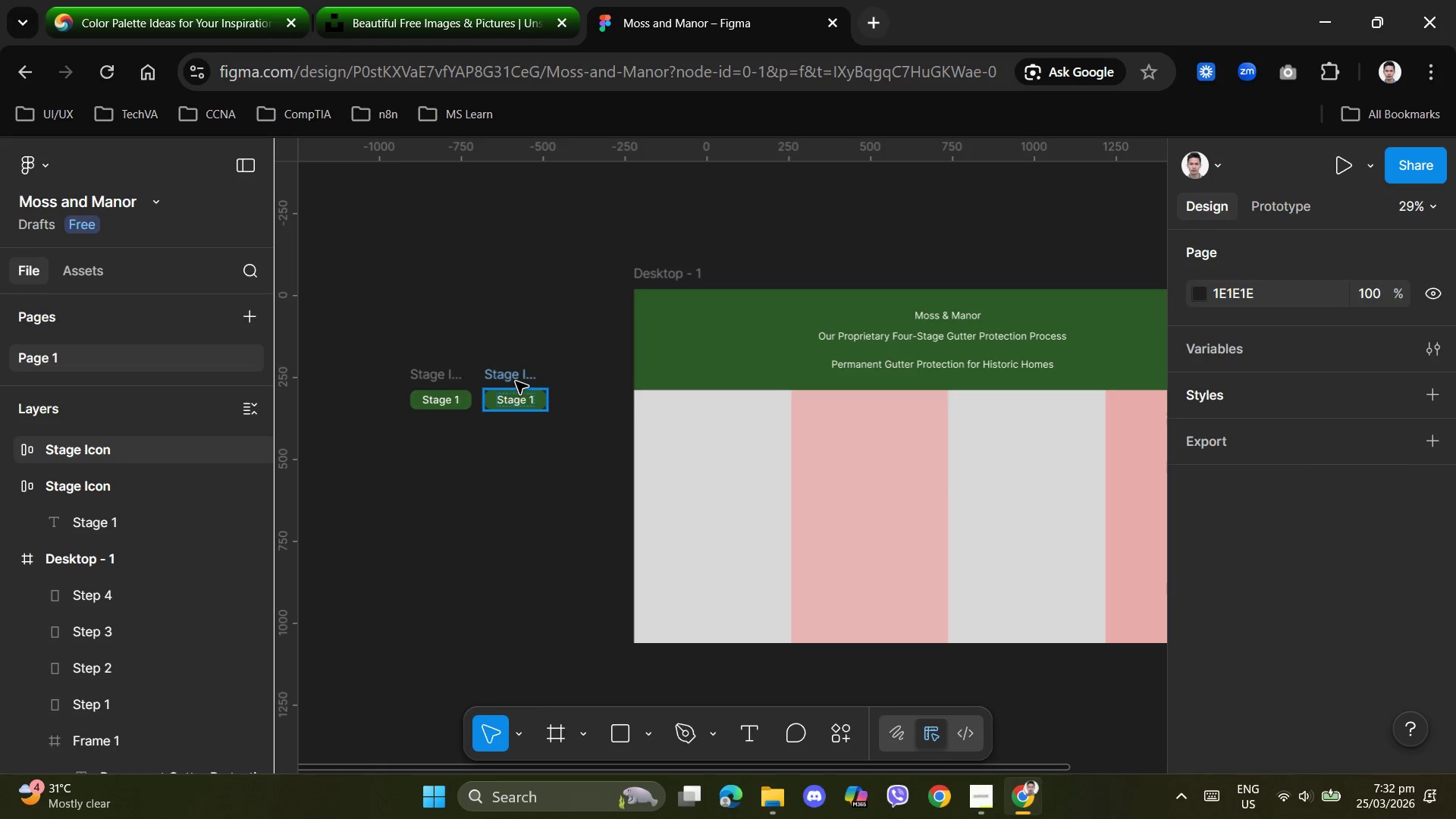 
left_click_drag(start_coordinate=[515, 377], to_coordinate=[556, 416])
 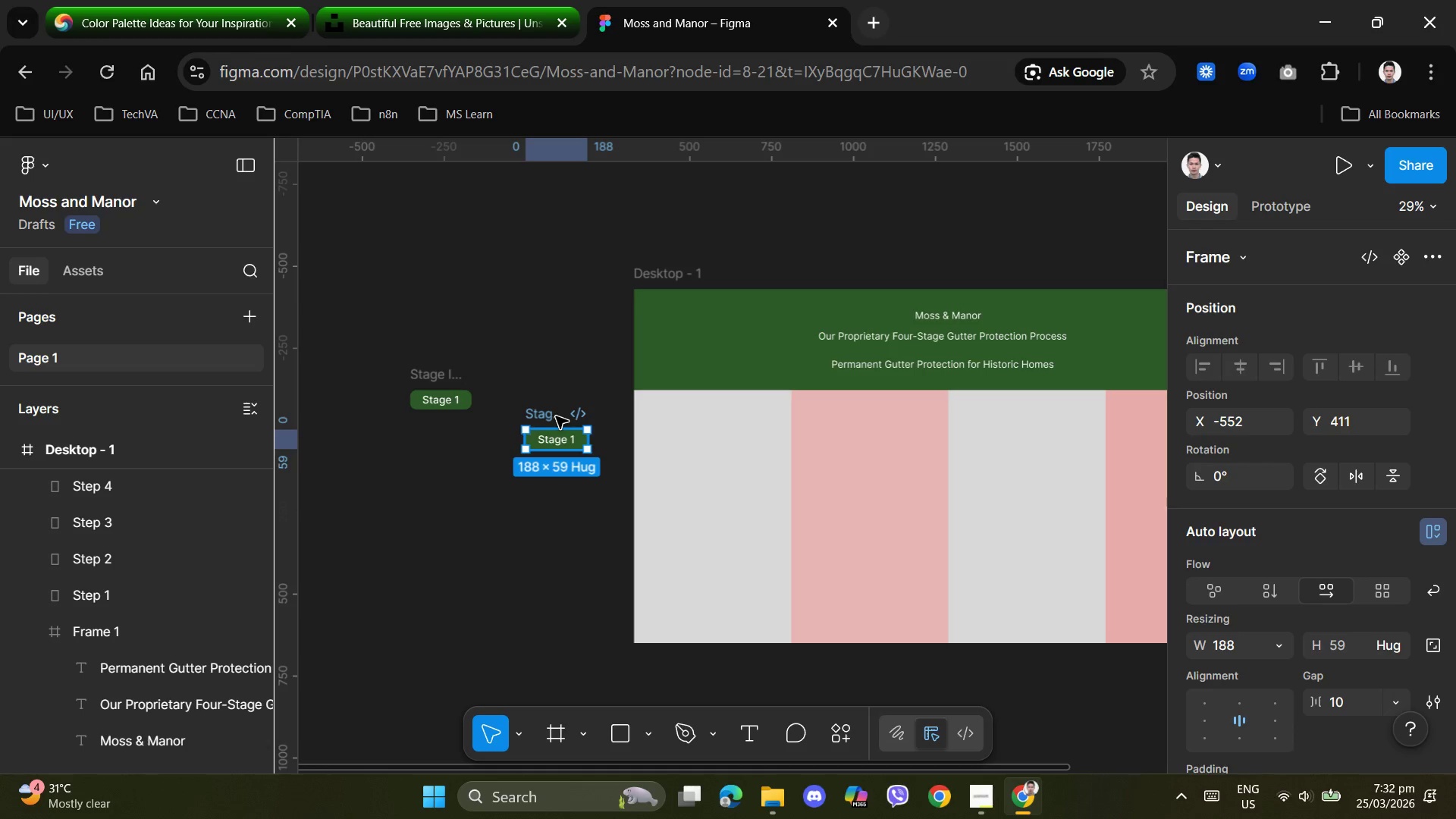 
scroll: coordinate [556, 416], scroll_direction: down, amount: 1.0
 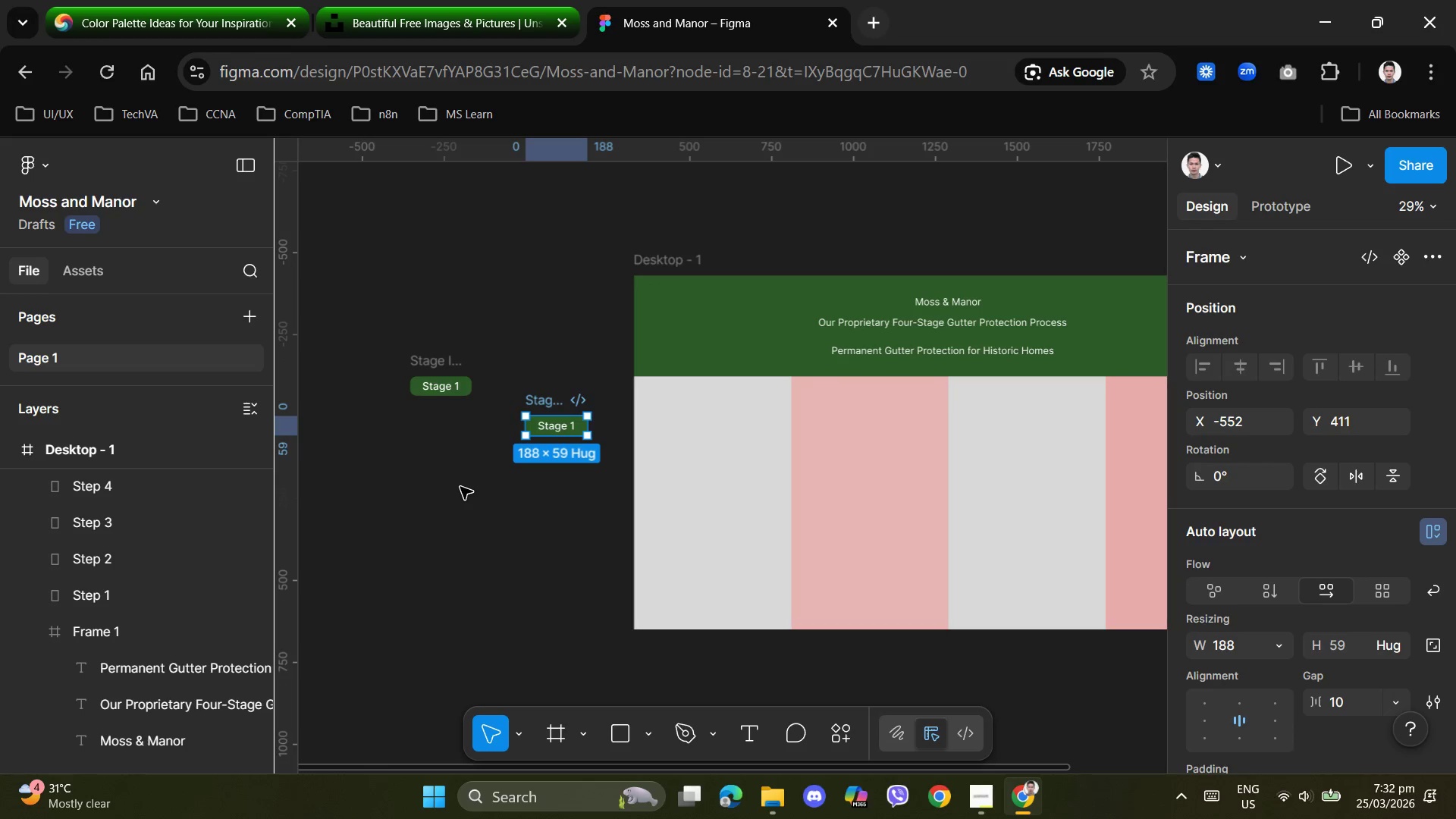 
left_click([460, 487])
 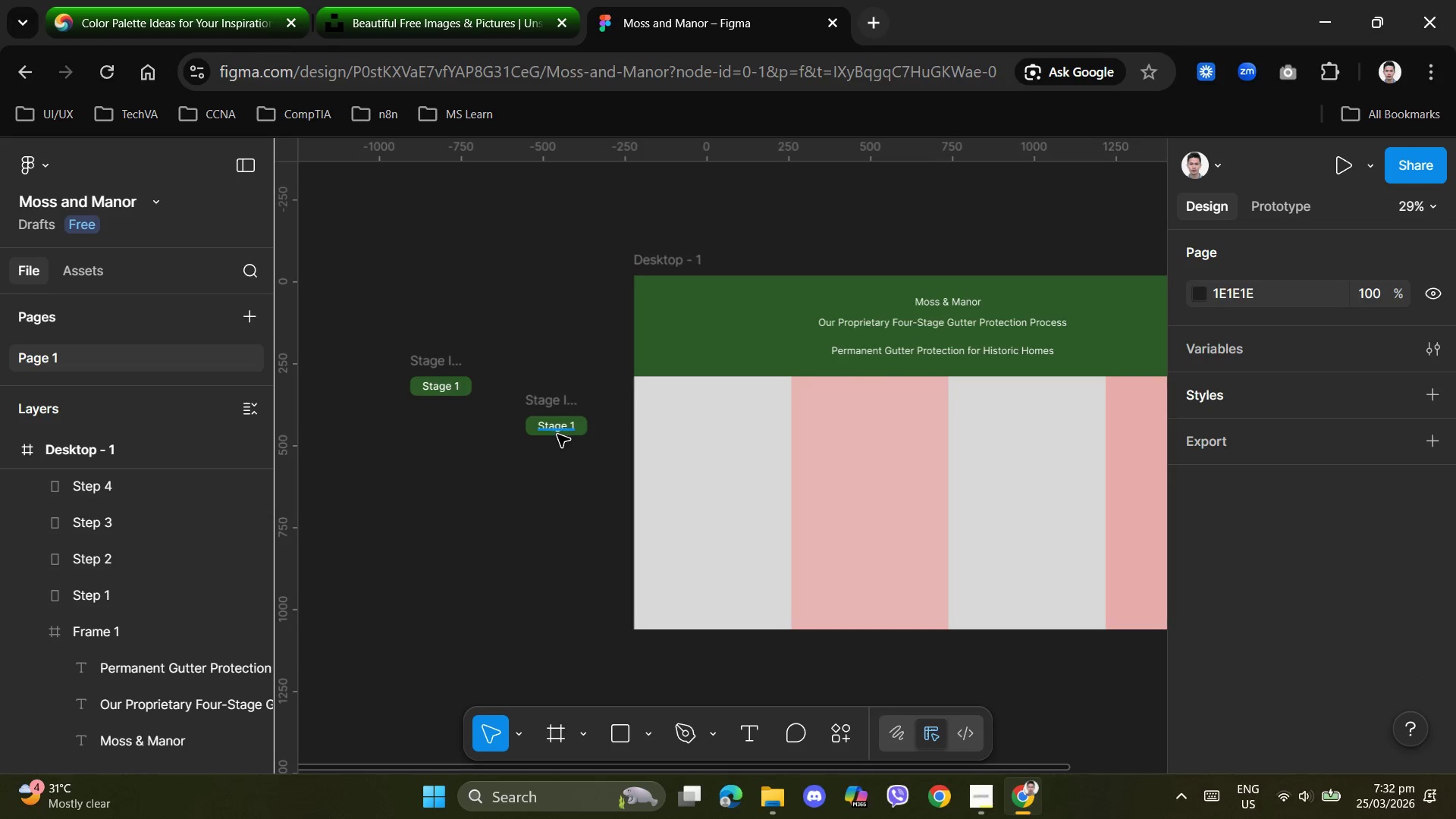 
wait(5.08)
 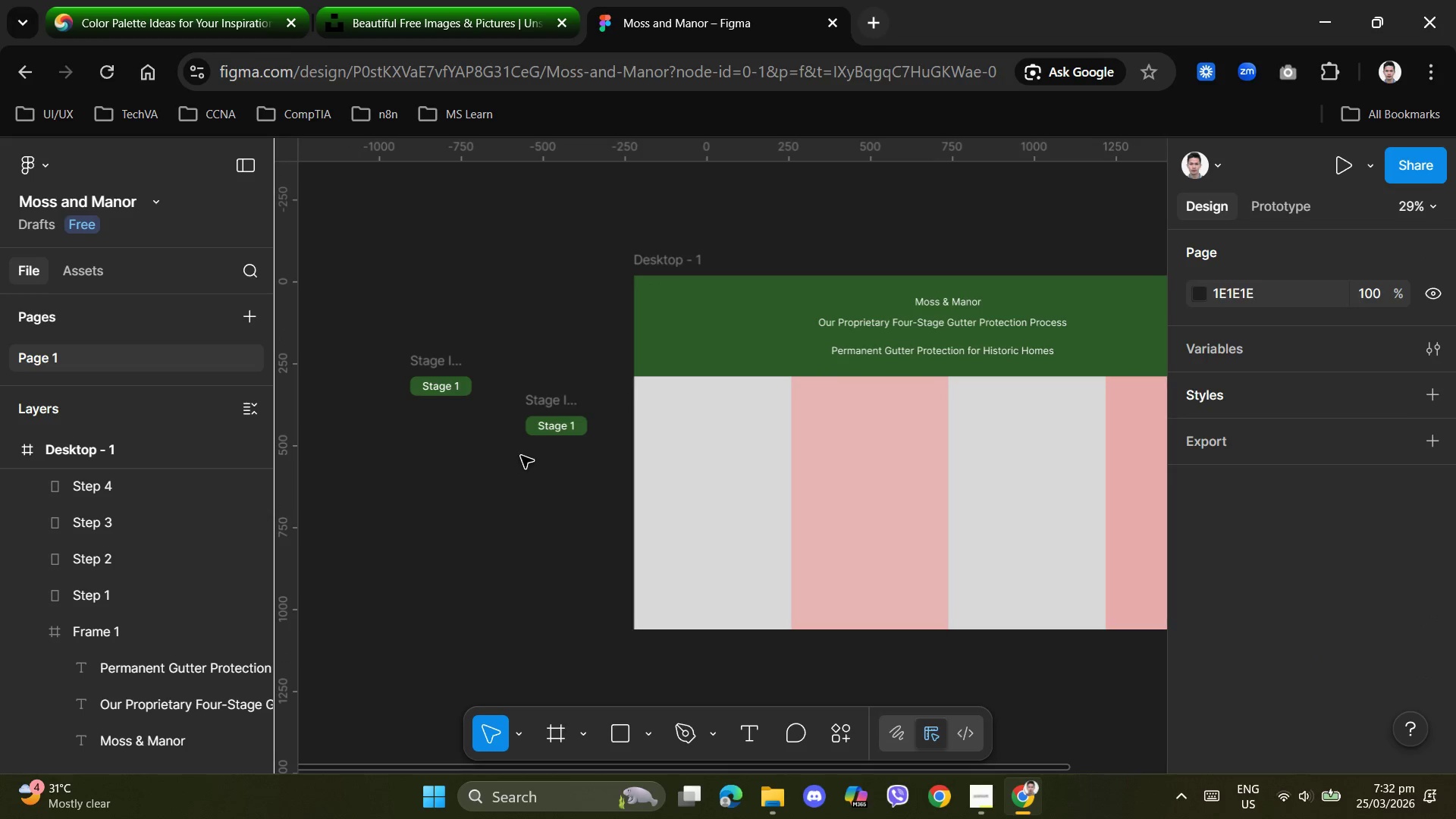 
left_click_drag(start_coordinate=[586, 419], to_coordinate=[737, 389])
 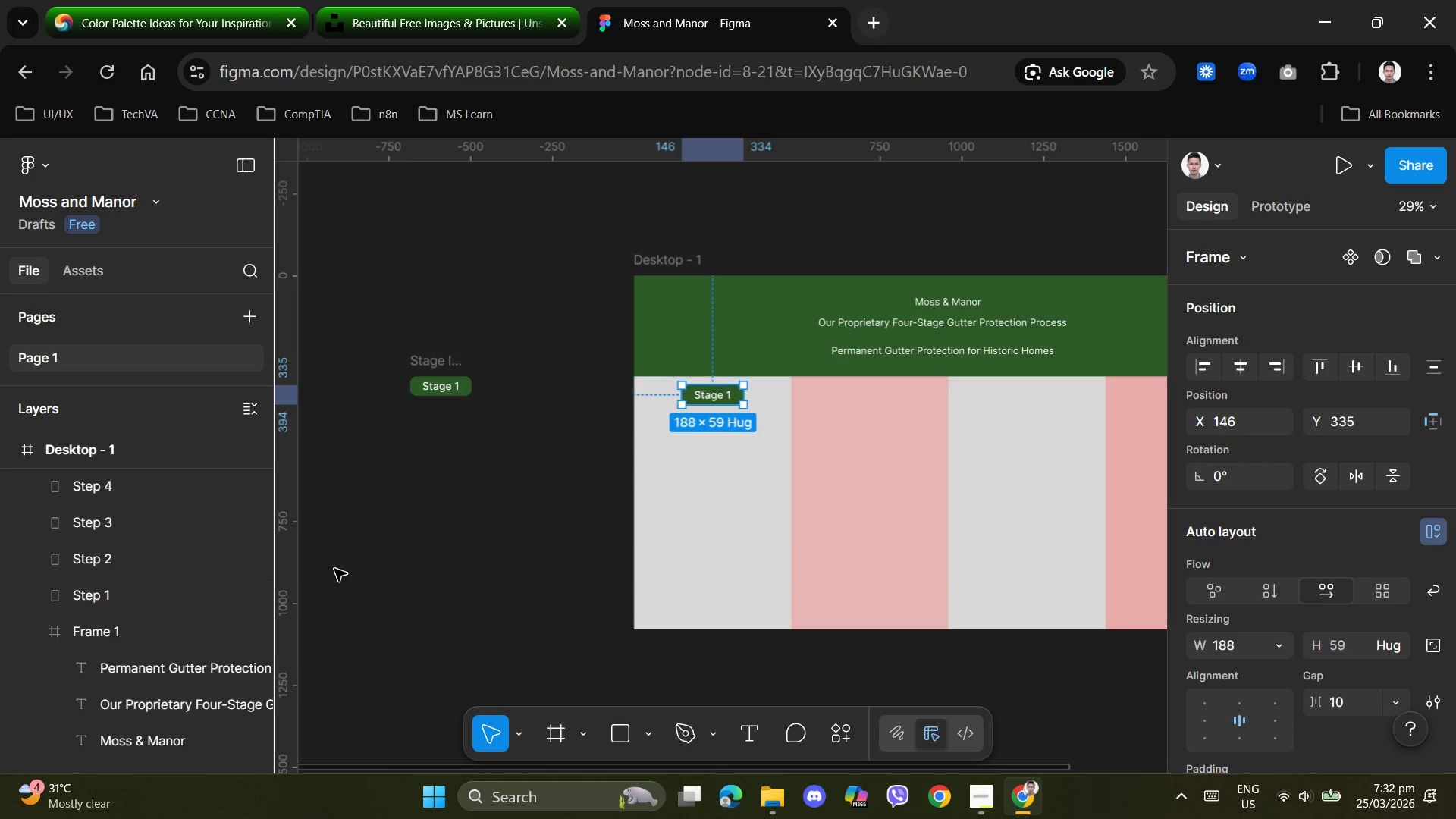 
left_click([334, 569])
 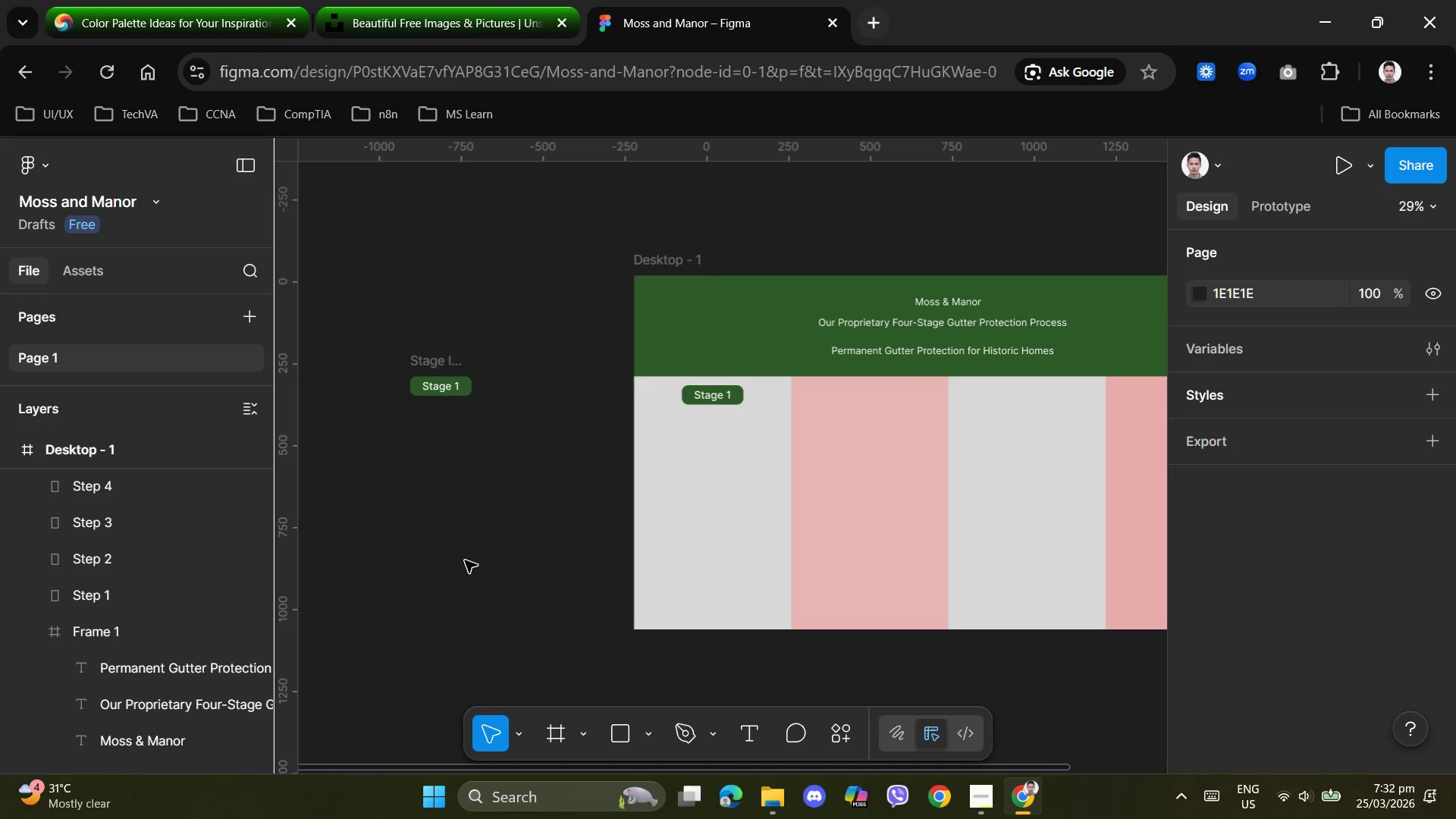 
scroll: coordinate [463, 562], scroll_direction: up, amount: 2.0
 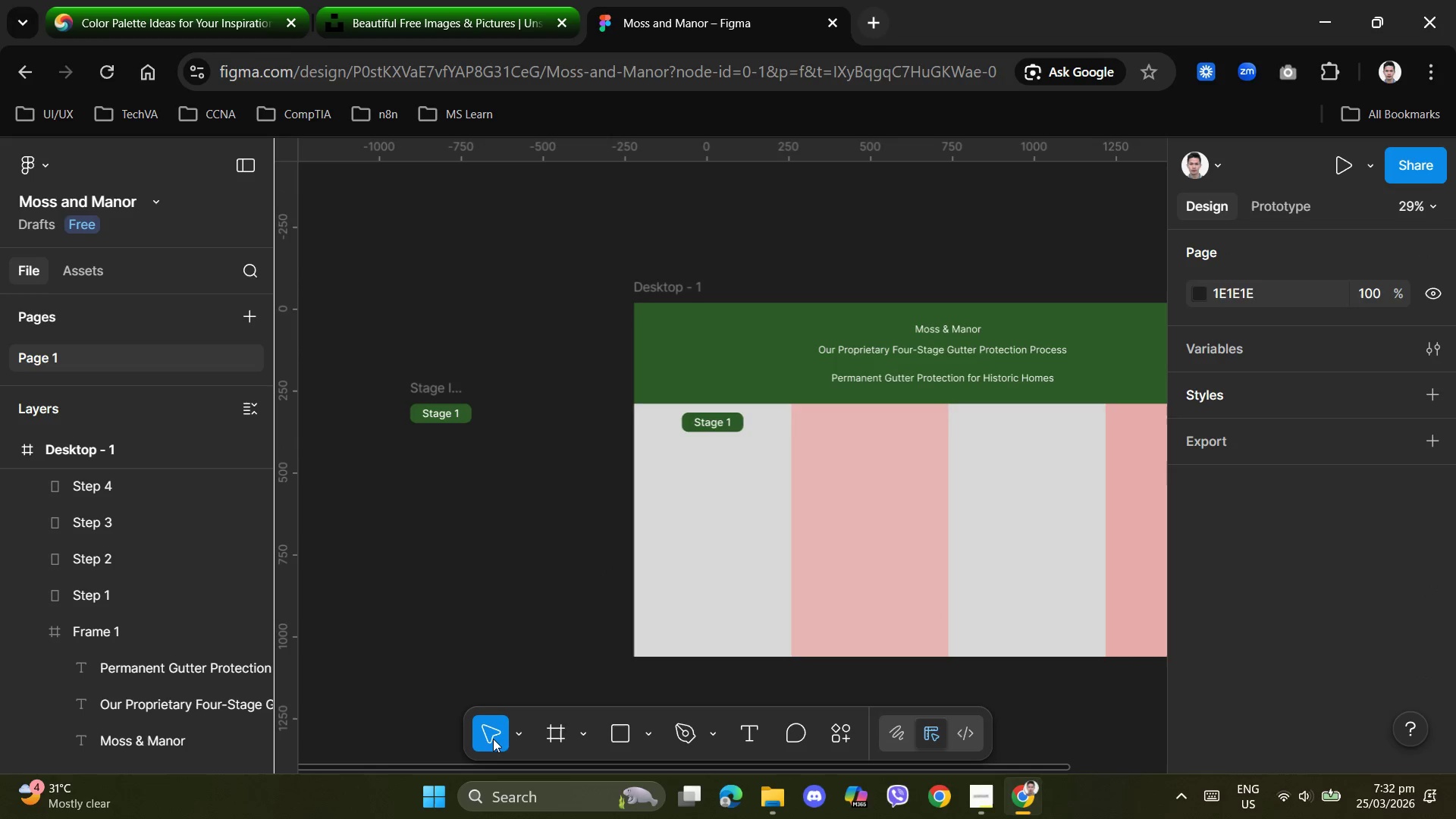 
left_click([521, 738])
 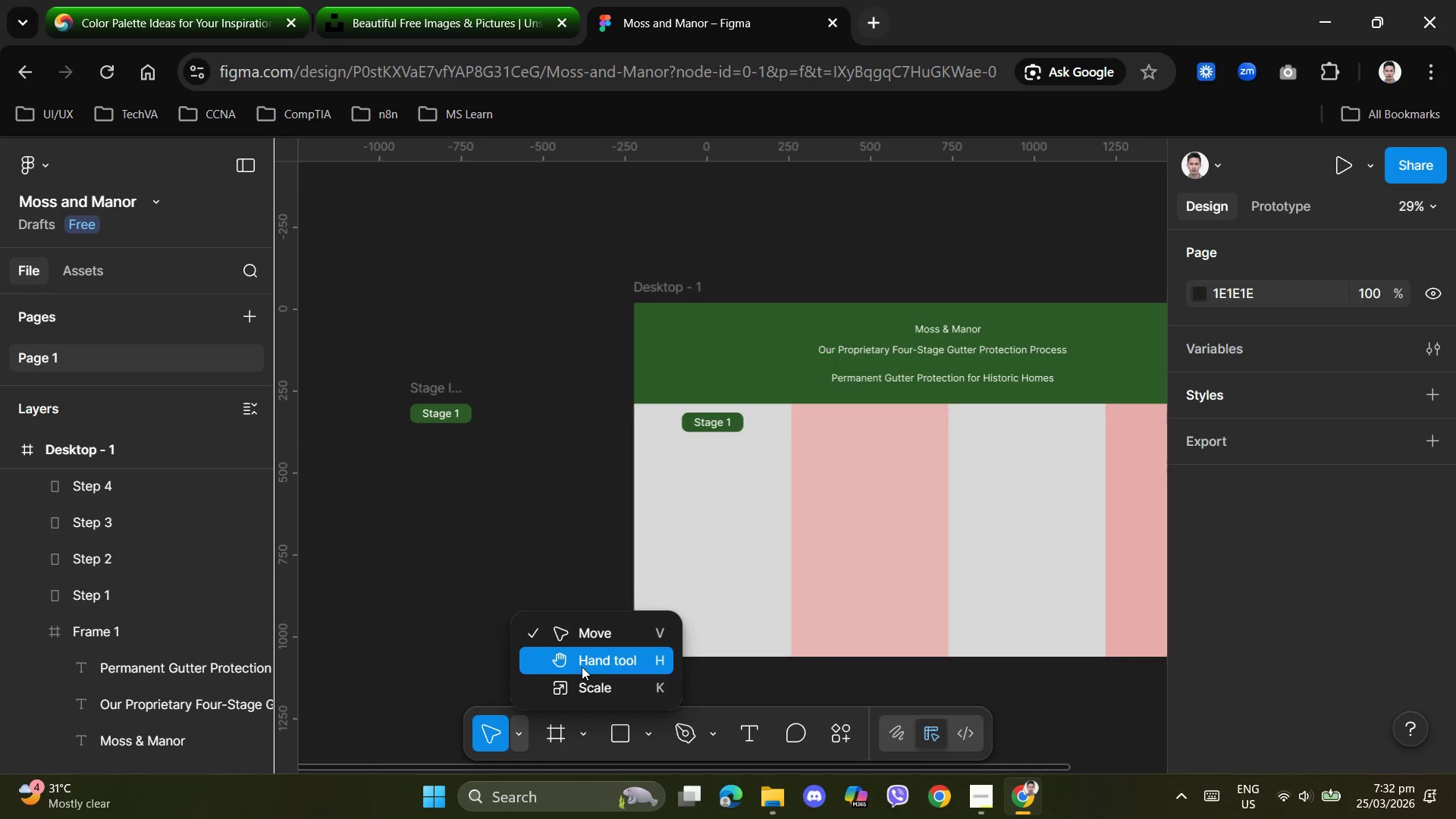 
left_click([582, 667])
 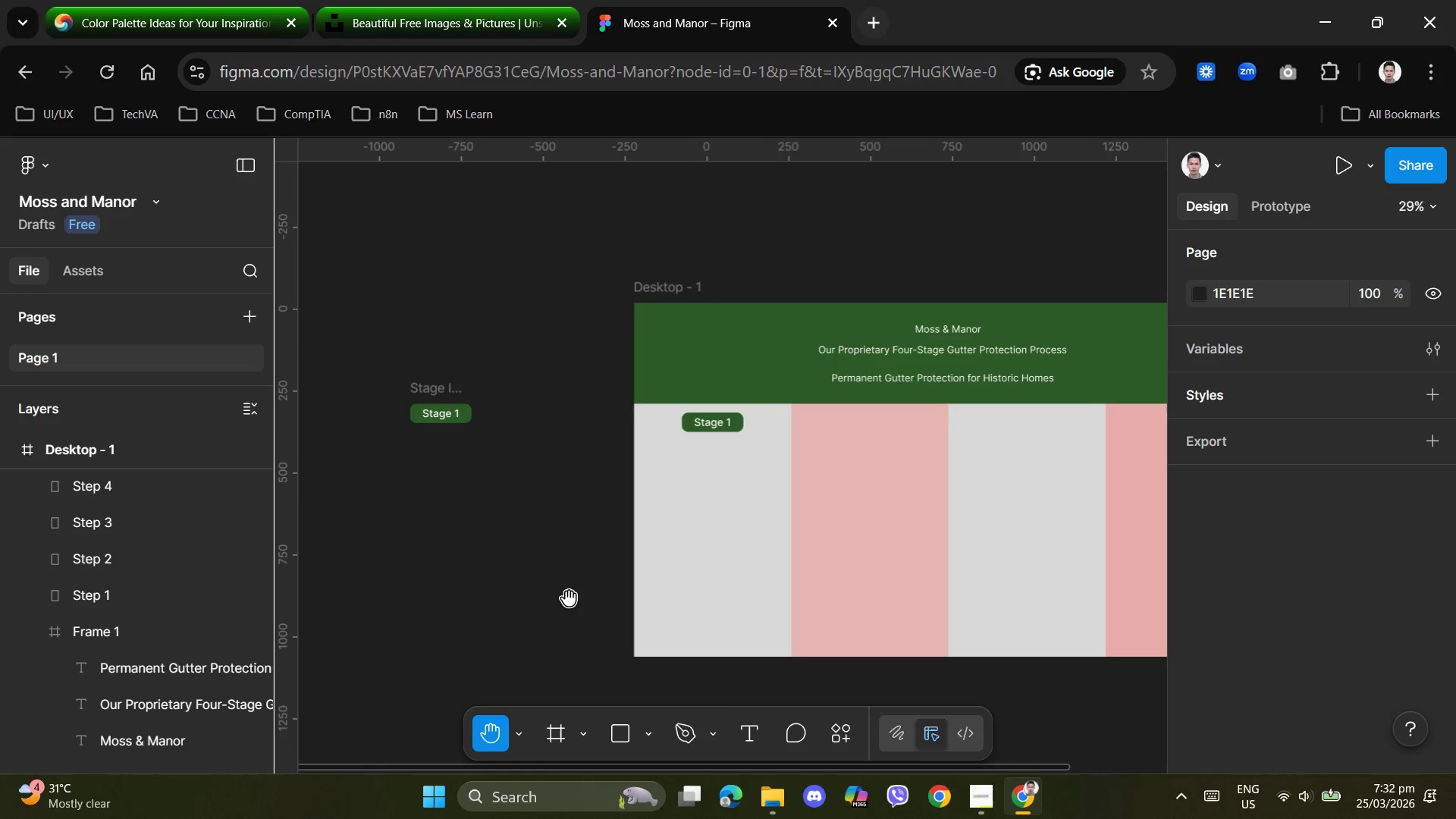 
left_click_drag(start_coordinate=[570, 598], to_coordinate=[296, 601])
 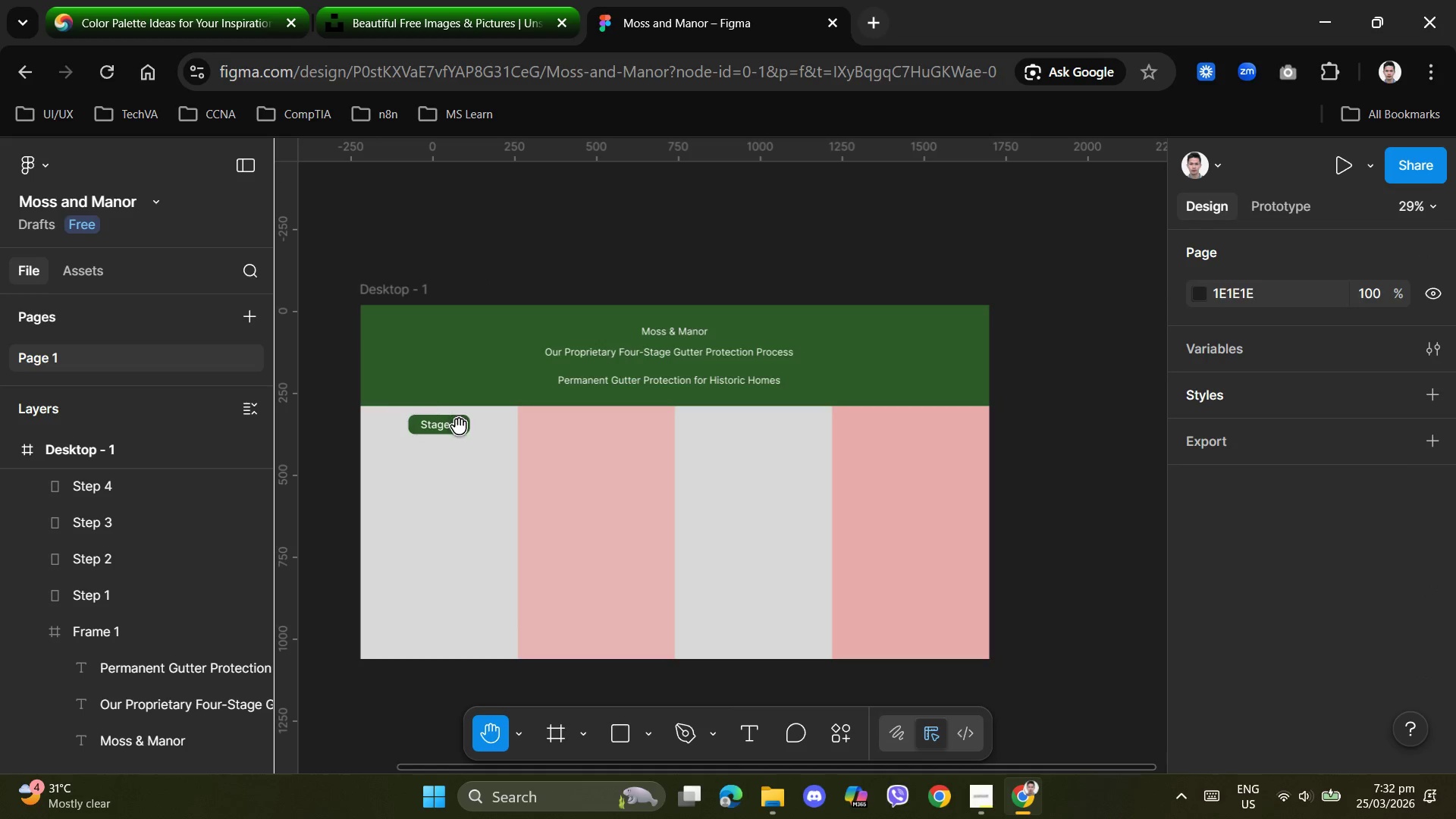 
left_click([464, 426])
 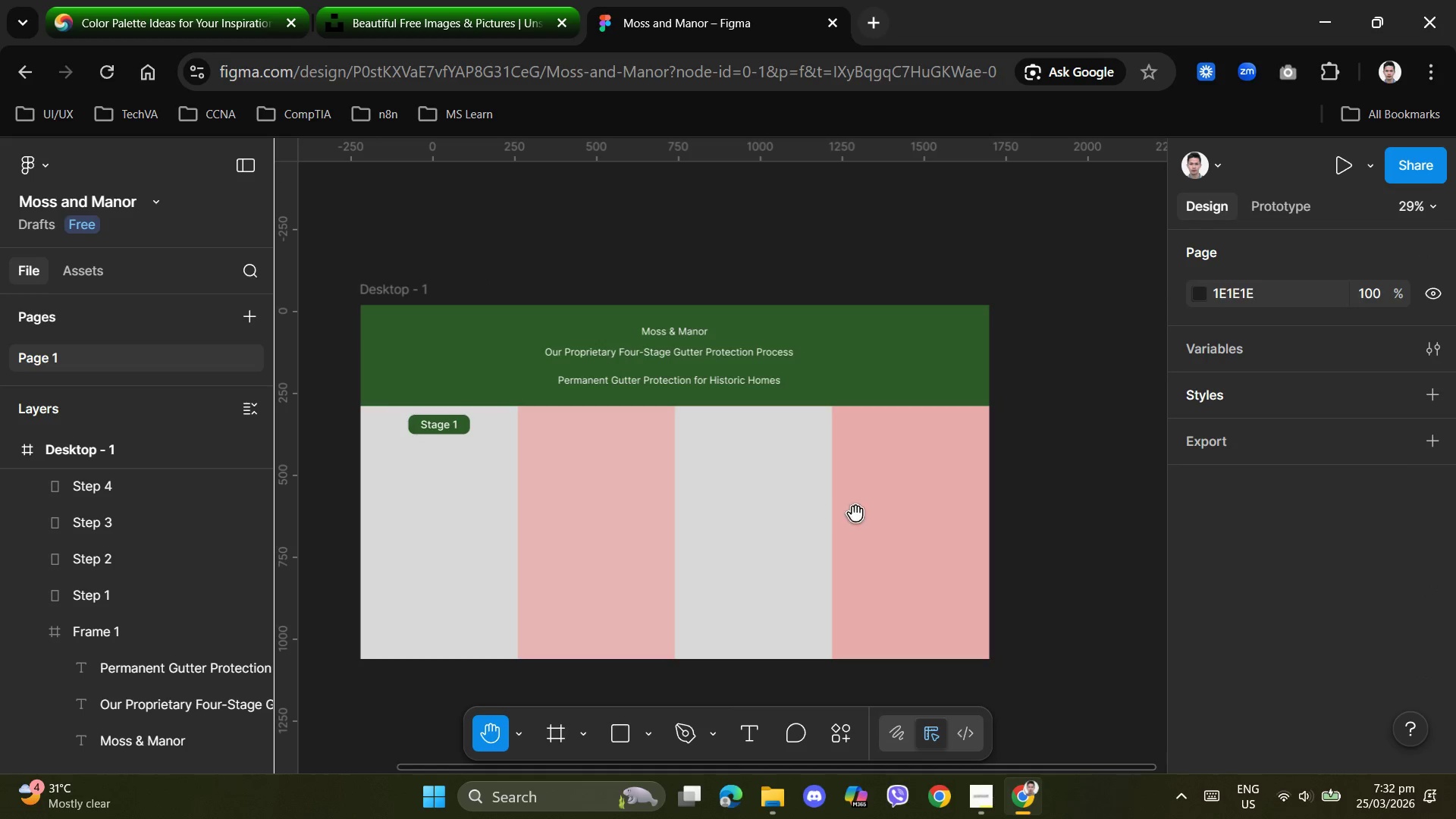 
hold_key(key=ControlLeft, duration=0.62)
scroll: coordinate [1032, 529], scroll_direction: up, amount: 7.0
 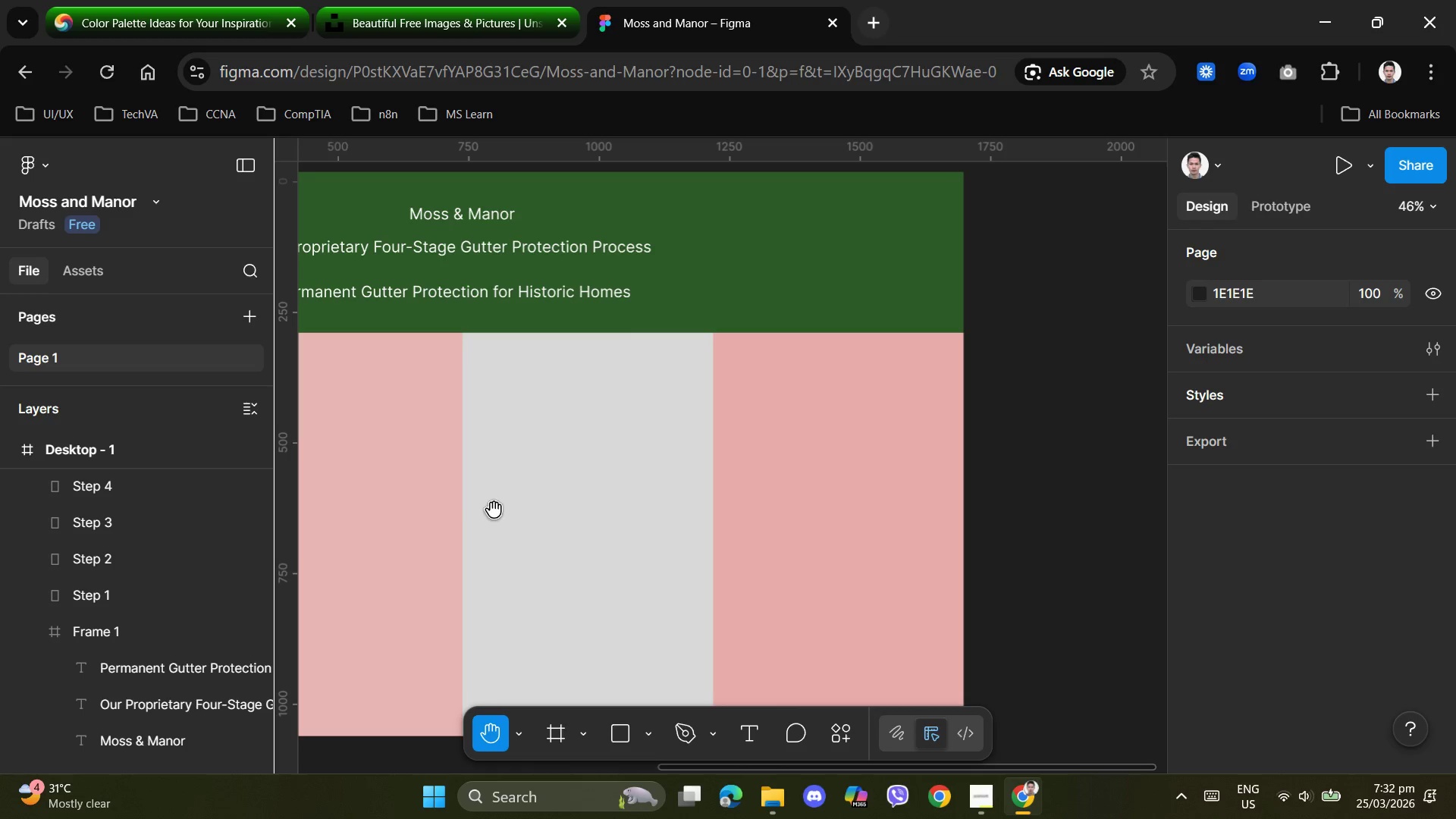 
left_click_drag(start_coordinate=[480, 514], to_coordinate=[818, 520])
 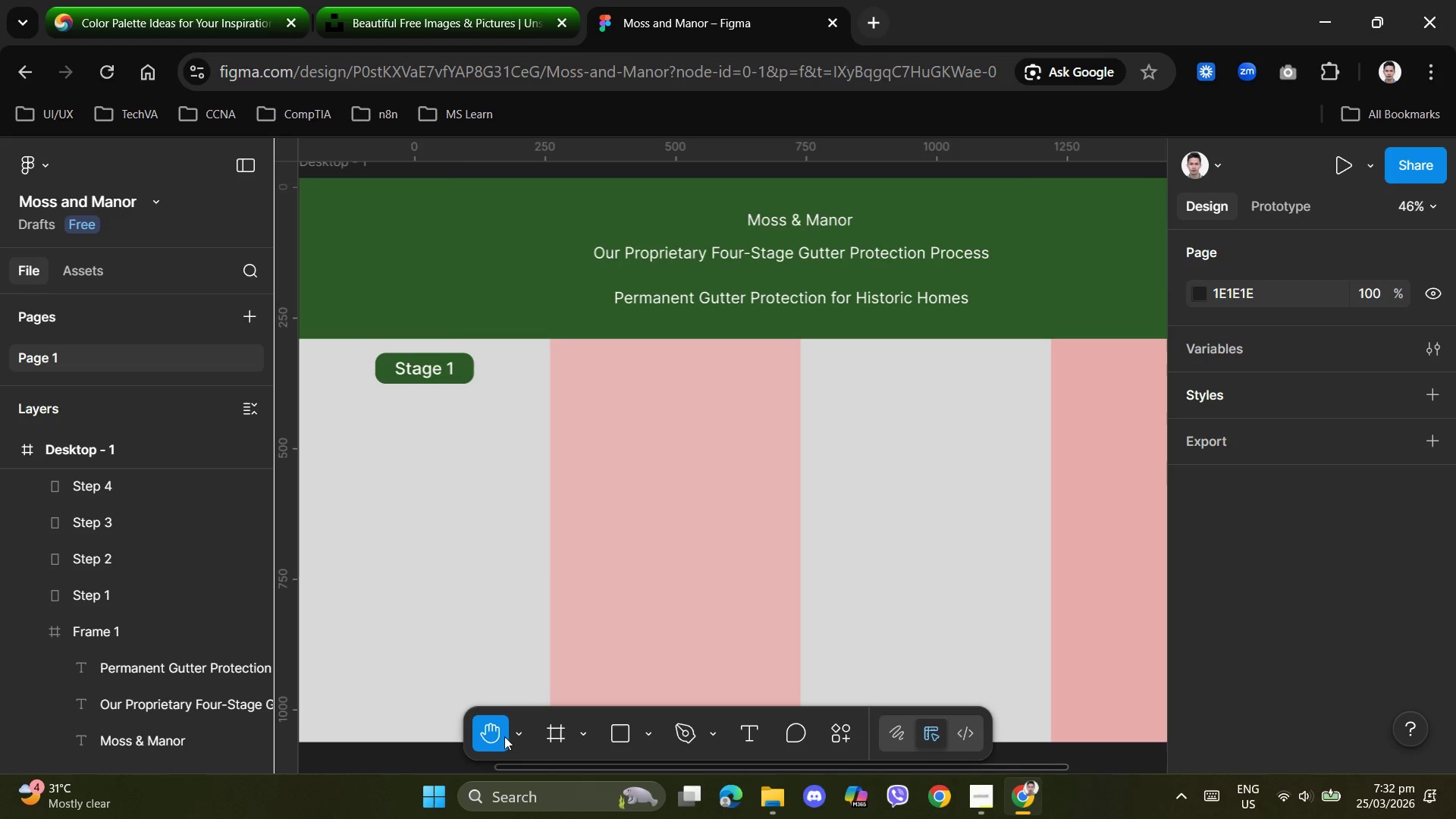 
left_click([518, 737])
 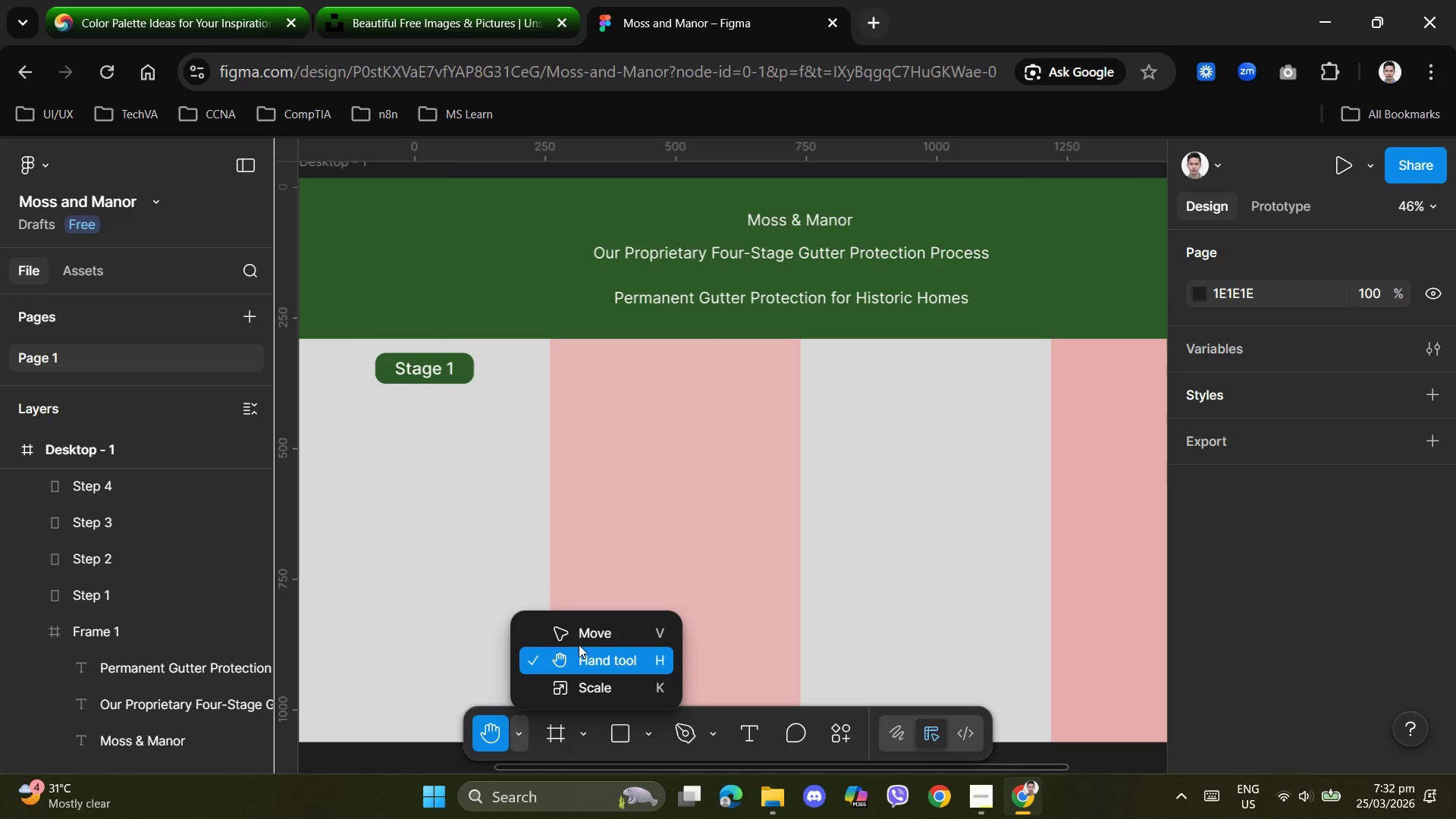 
left_click([579, 633])
 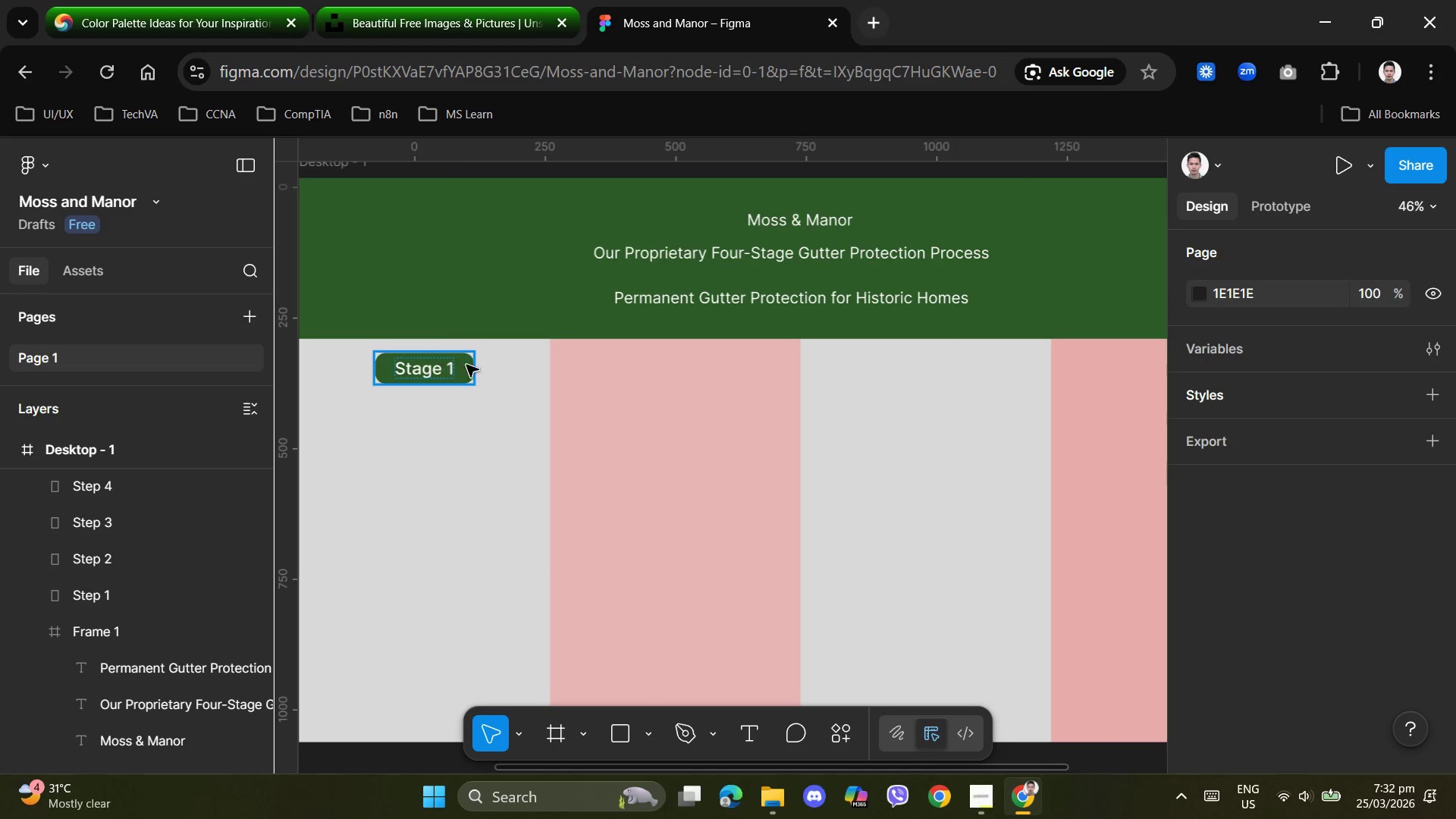 
left_click([466, 366])
 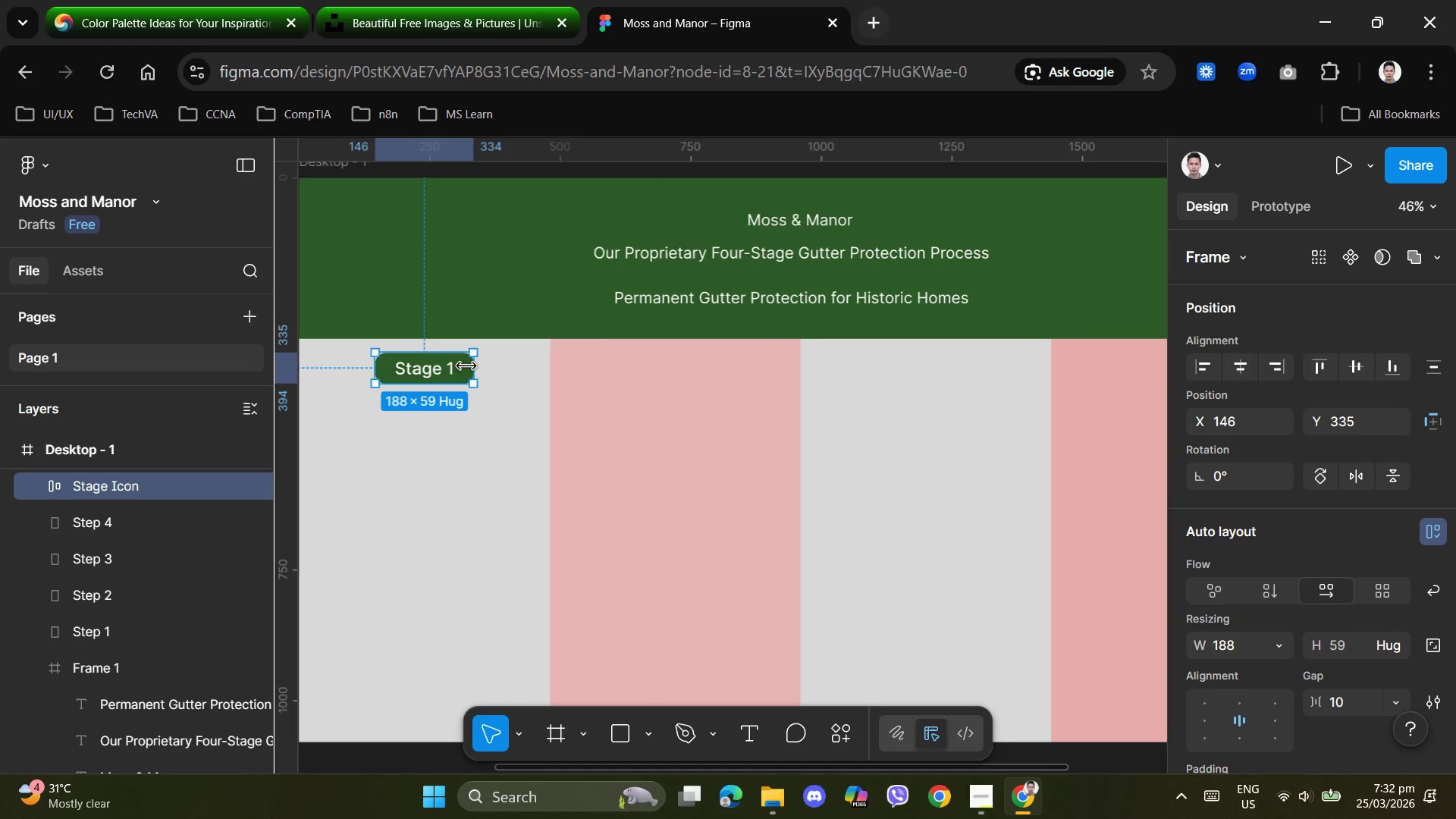 
key(Control+D)
 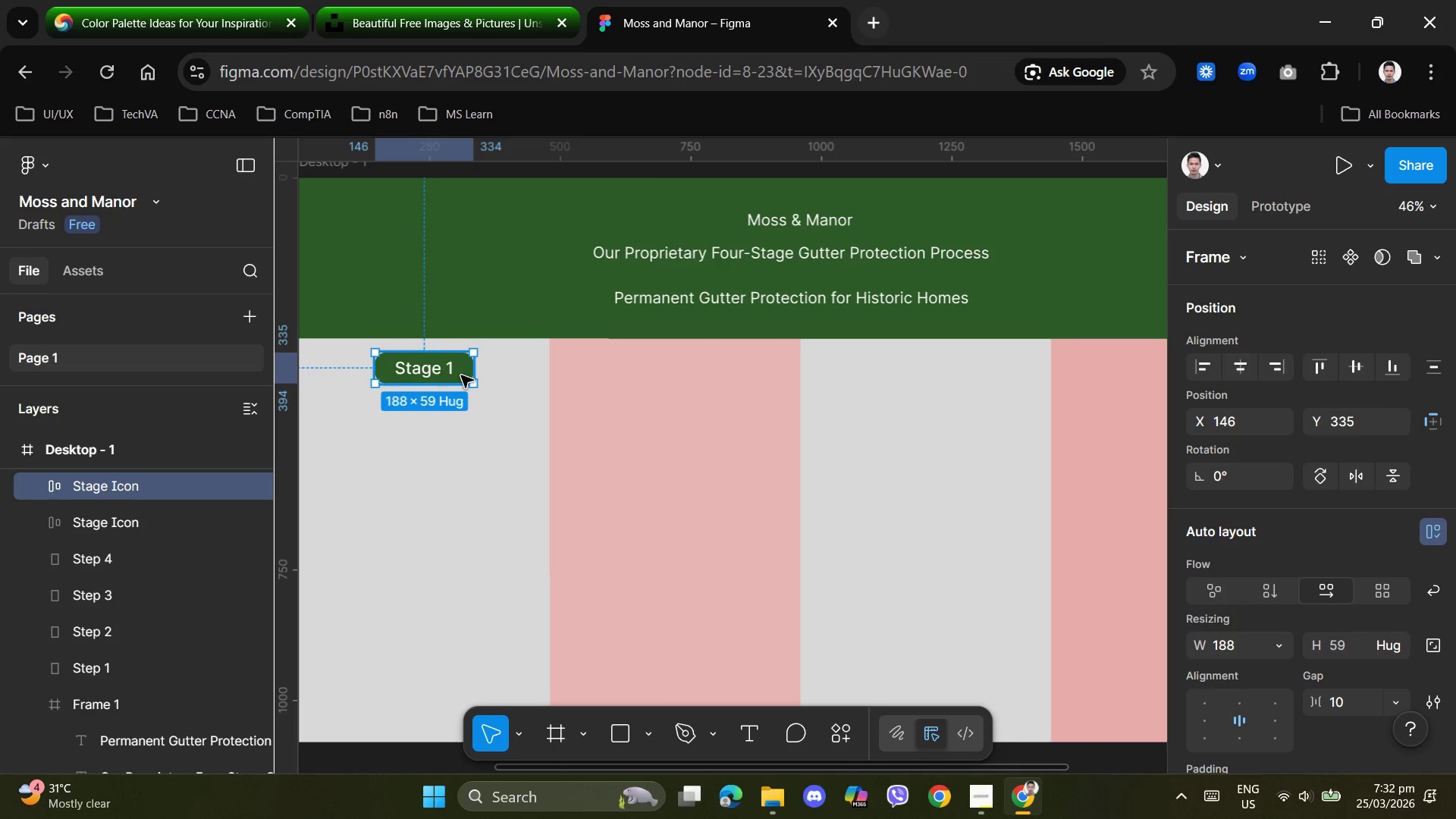 
left_click_drag(start_coordinate=[466, 376], to_coordinate=[557, 391])
 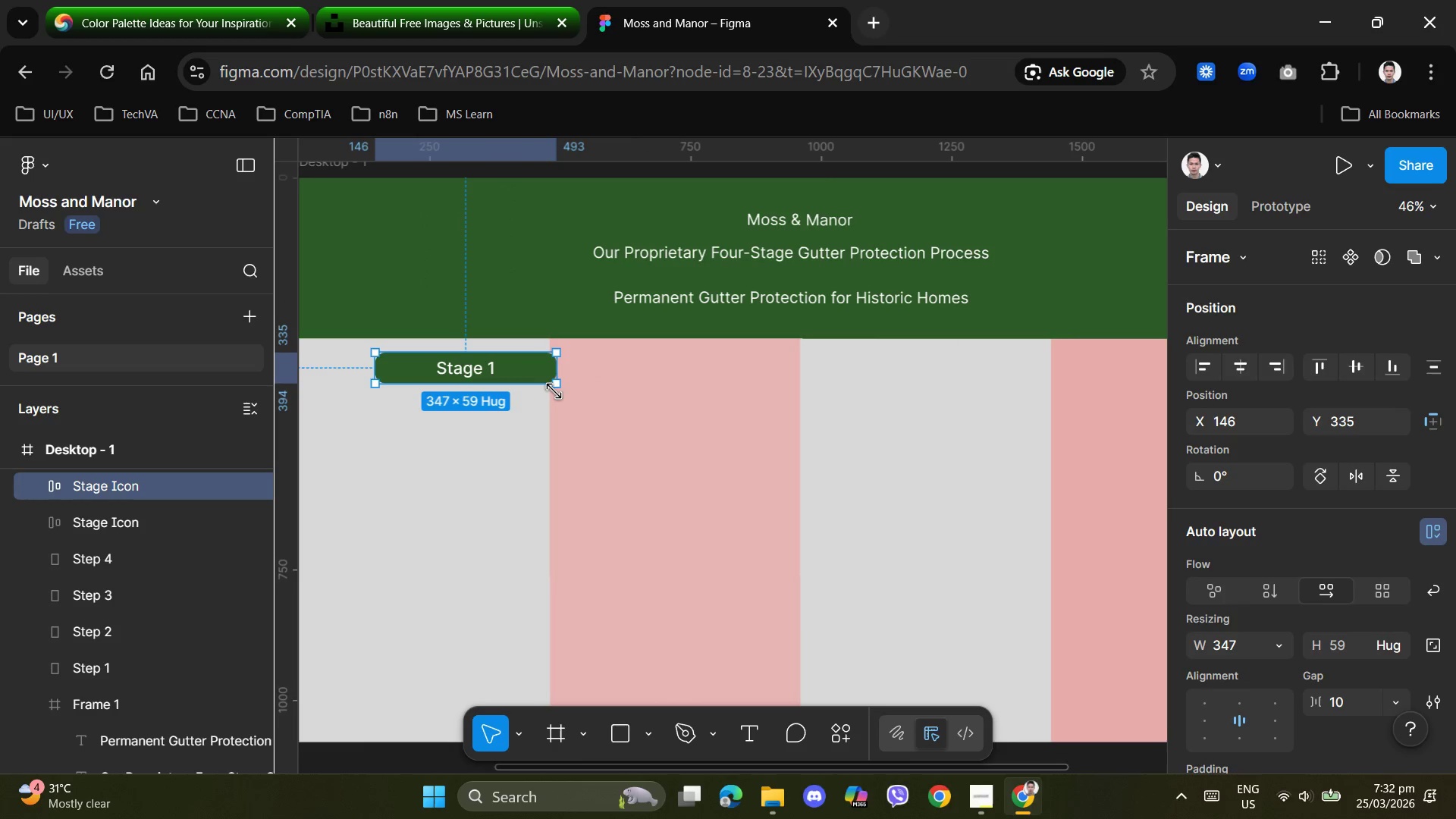 
key(Control+Z)
 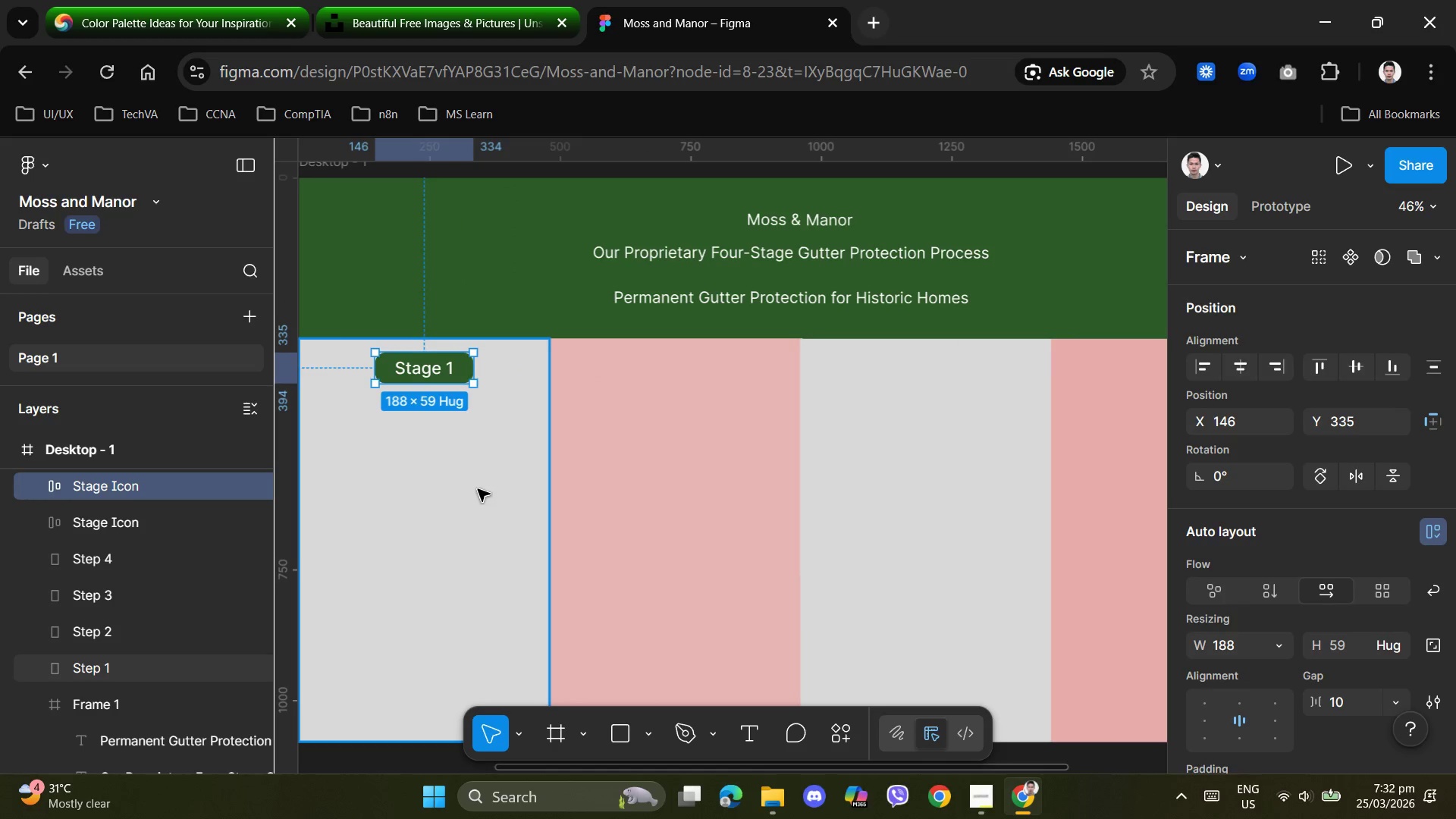 
key(Control+ControlLeft)
 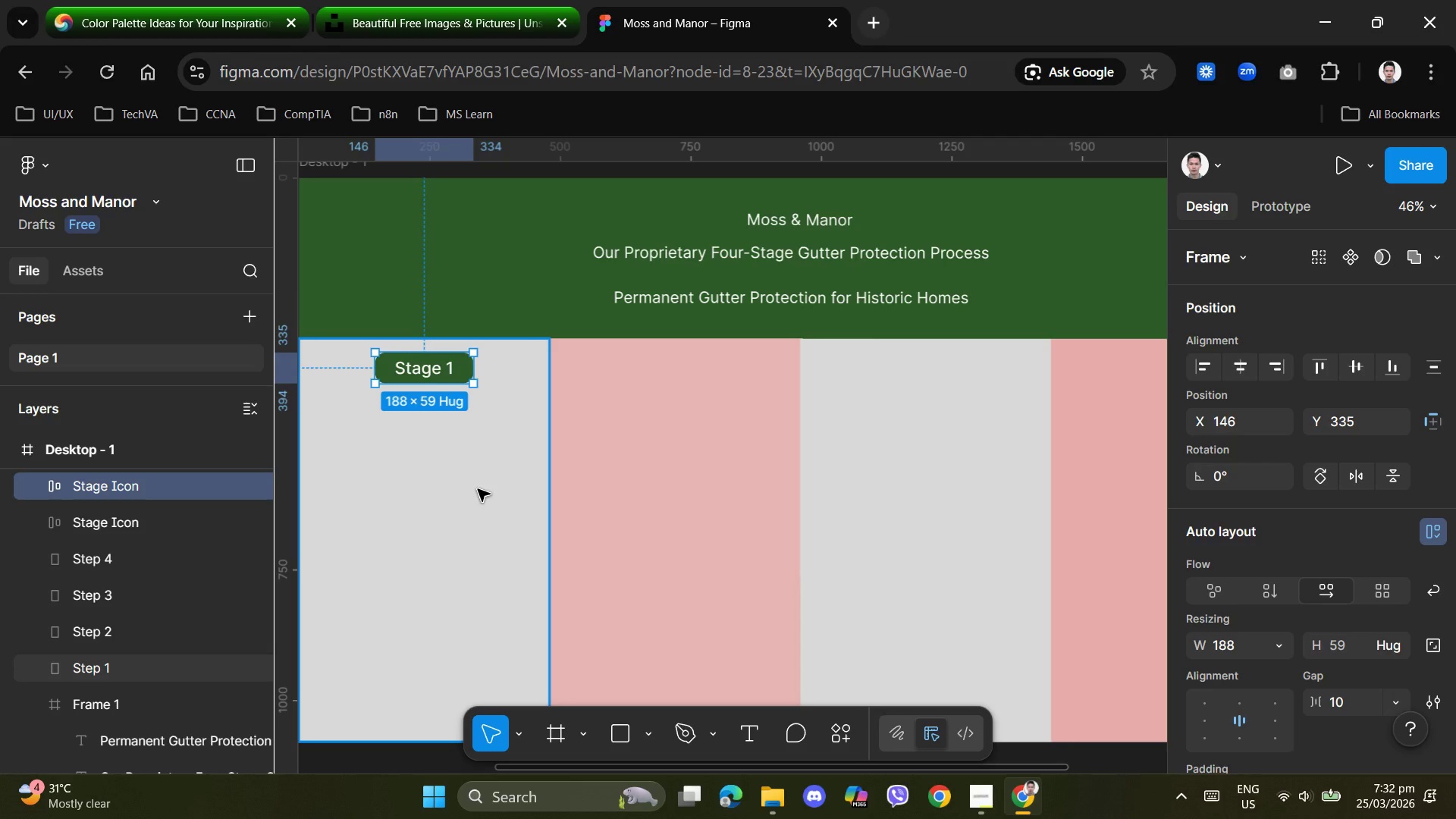 
key(Control+Z)
 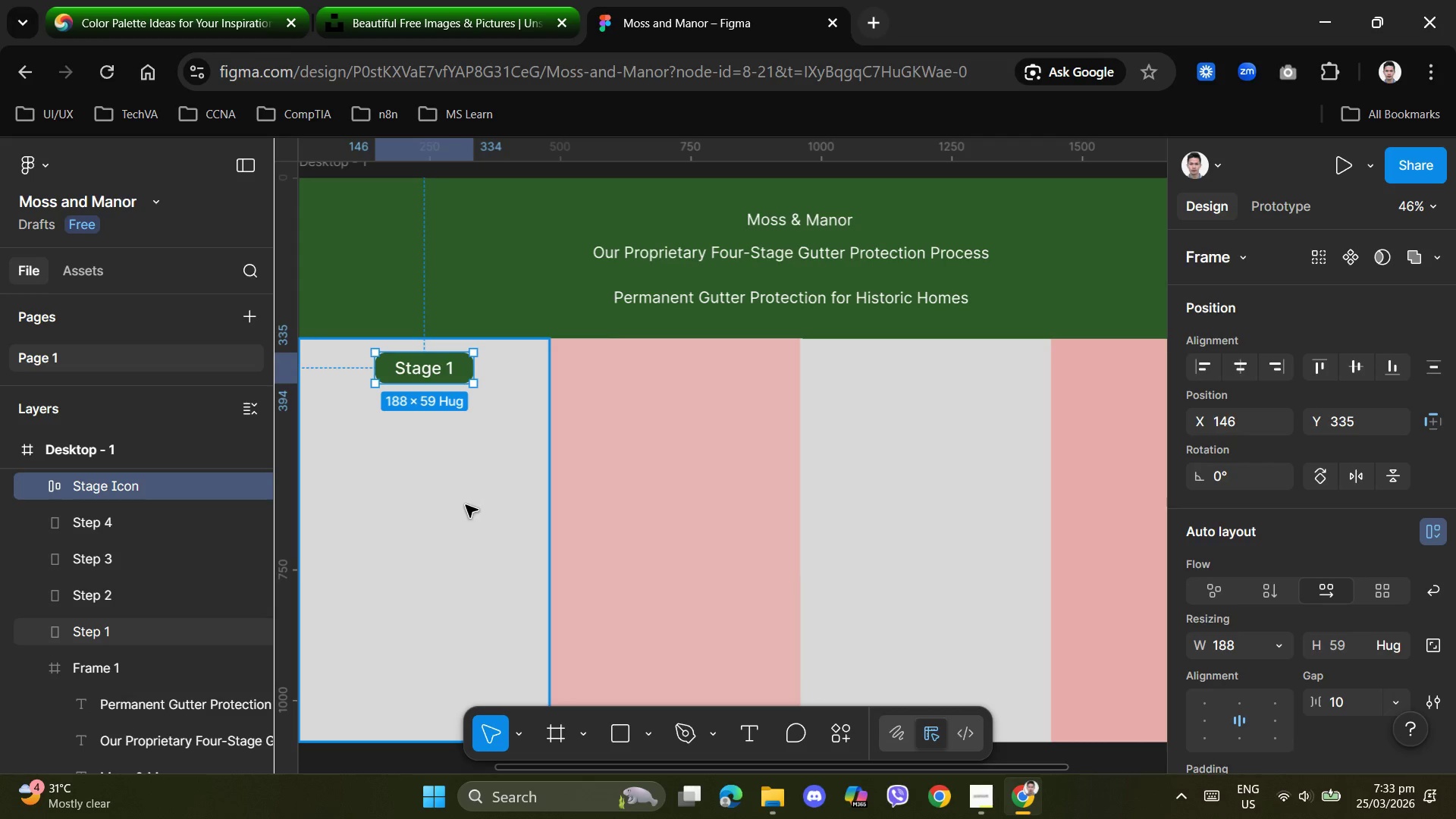 
left_click([466, 505])
 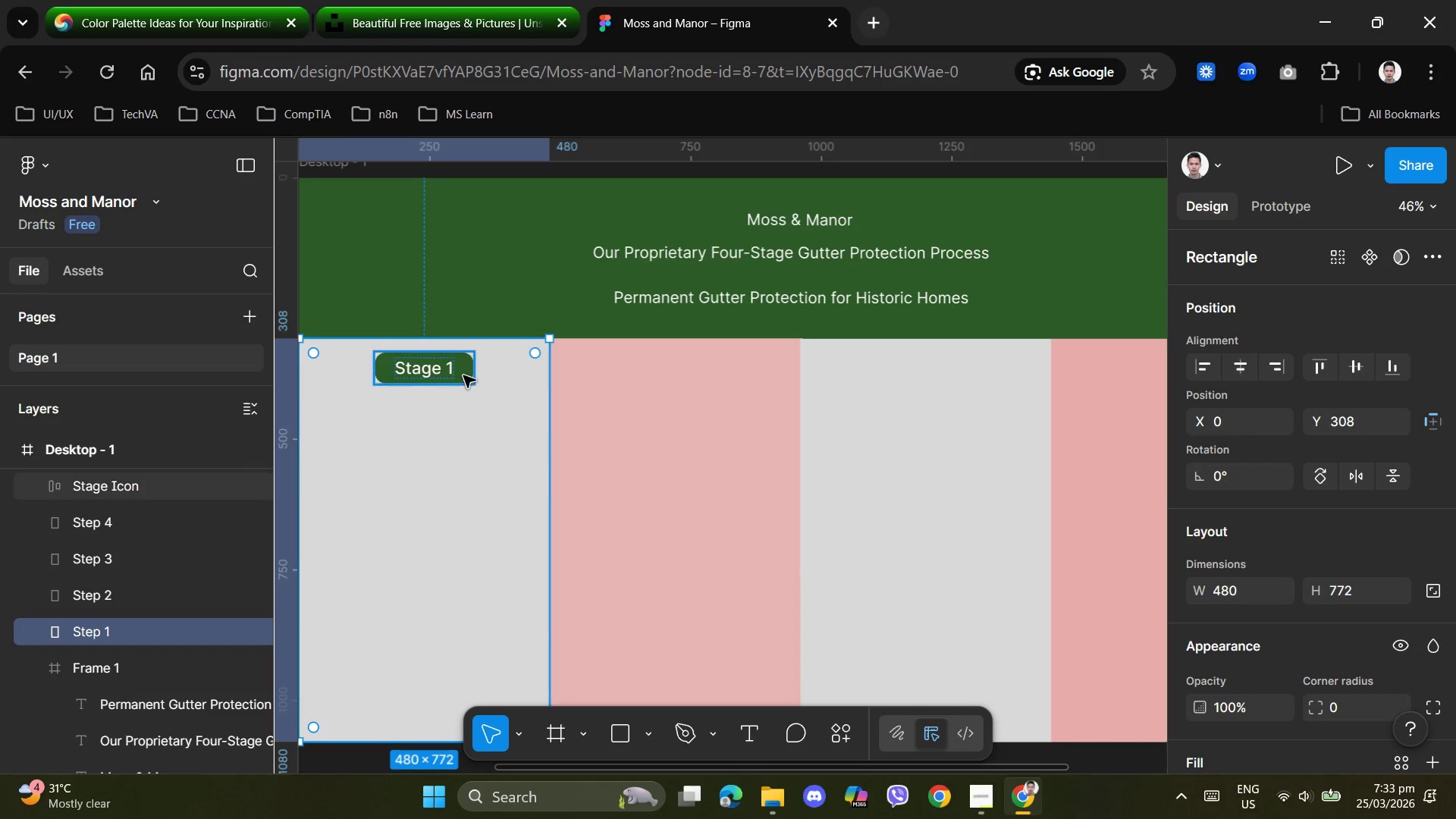 
left_click([463, 375])
 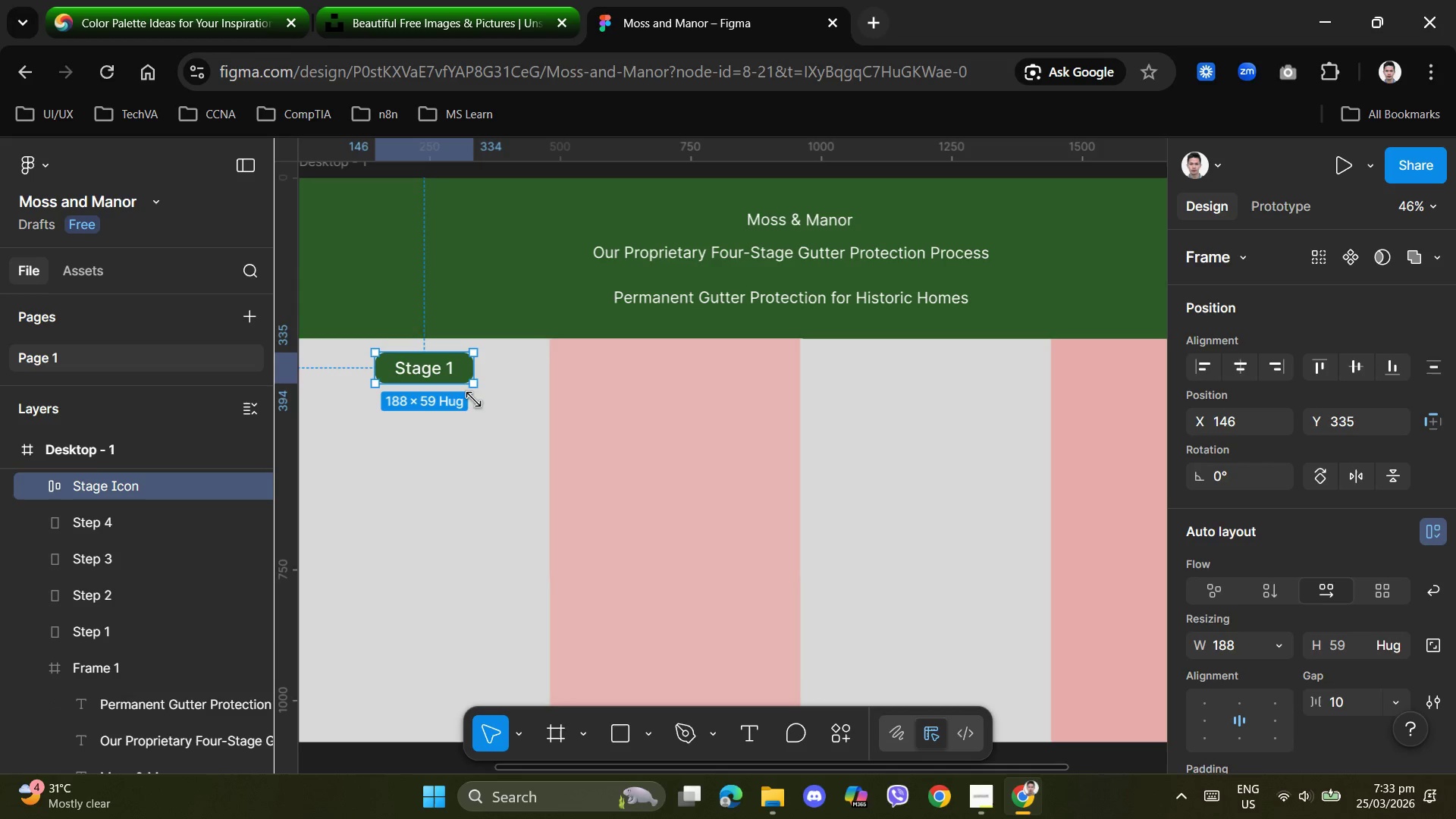 
left_click([500, 483])
 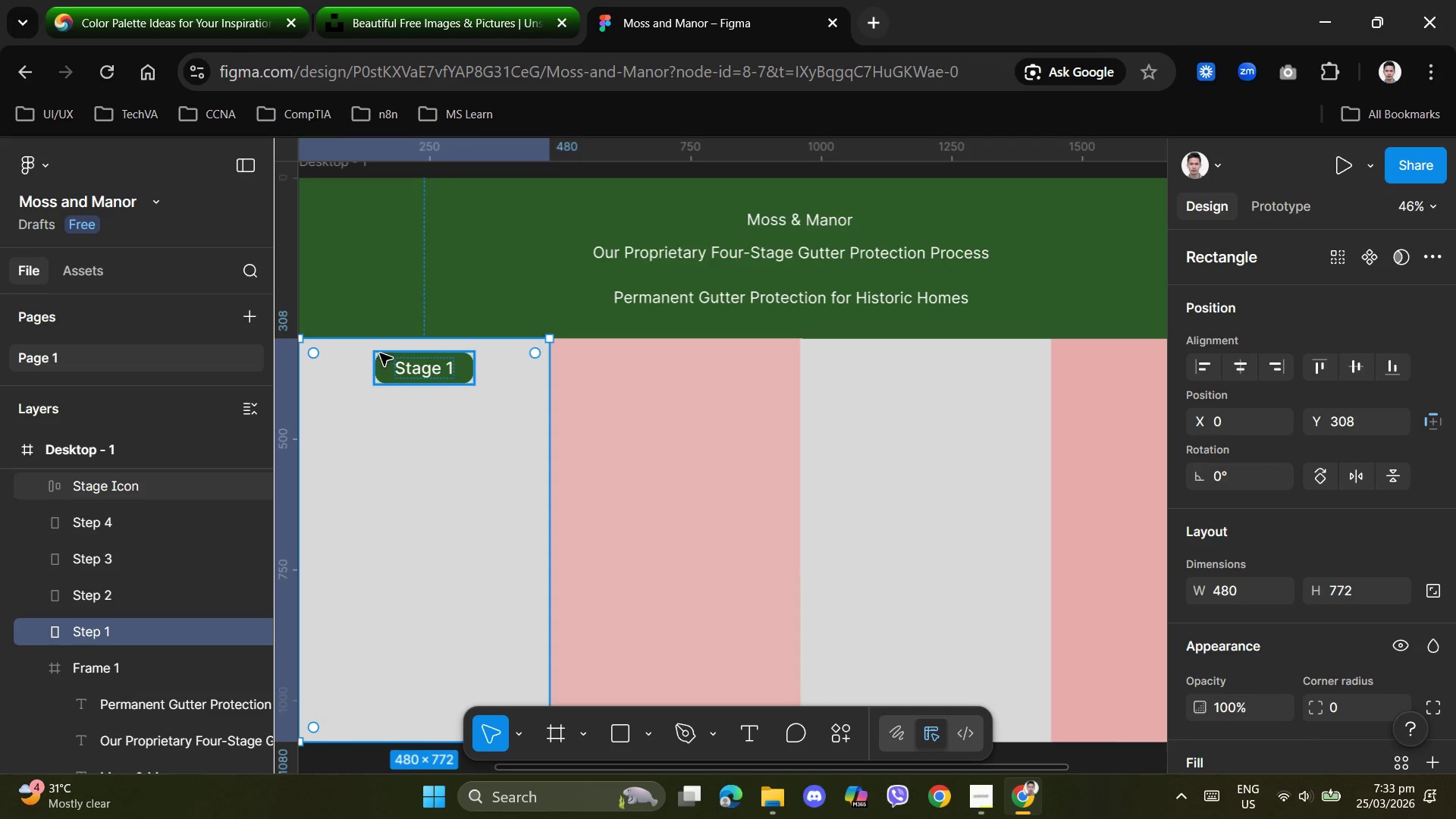 
left_click([377, 350])
 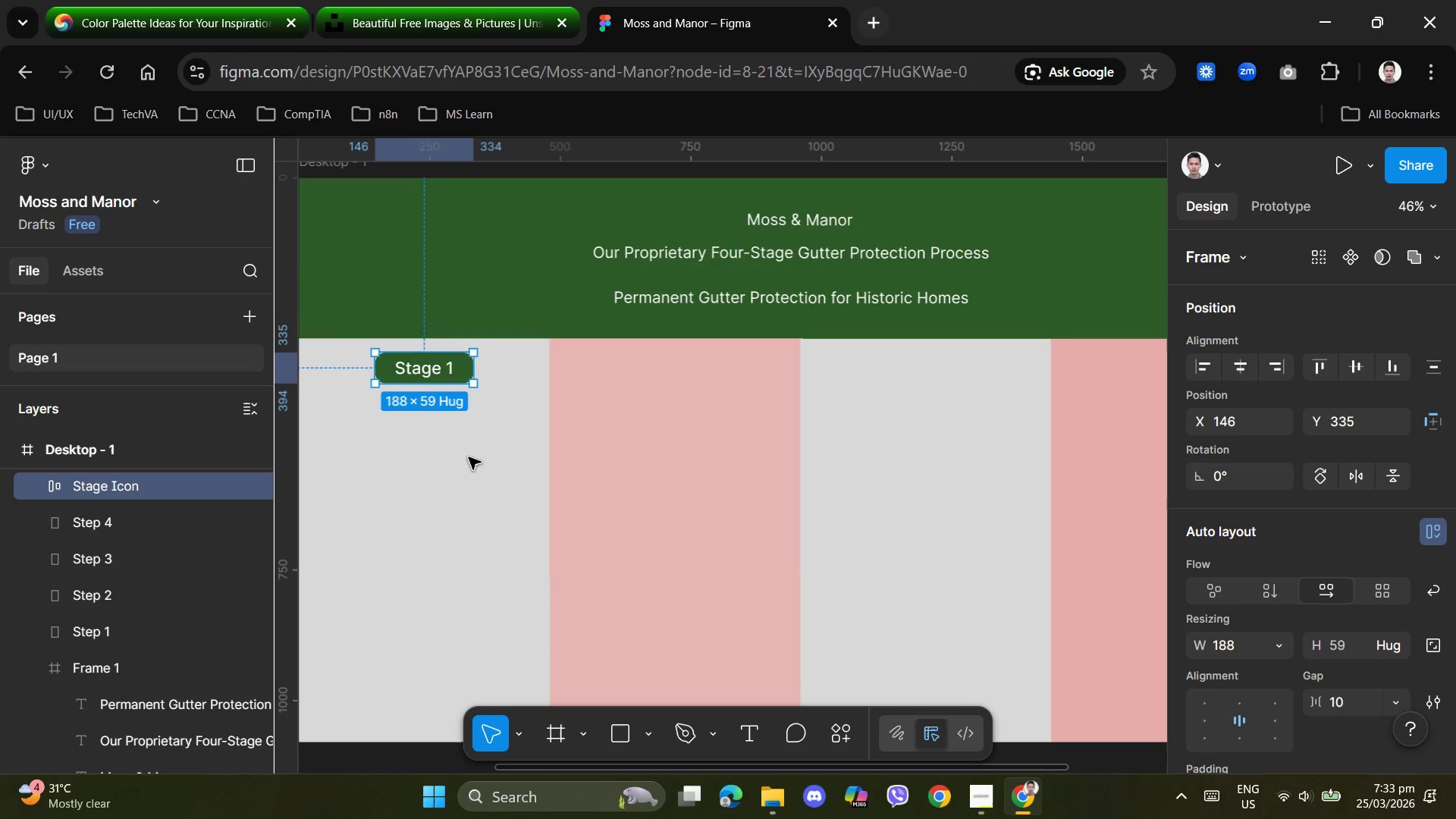 
key(Control+D)
 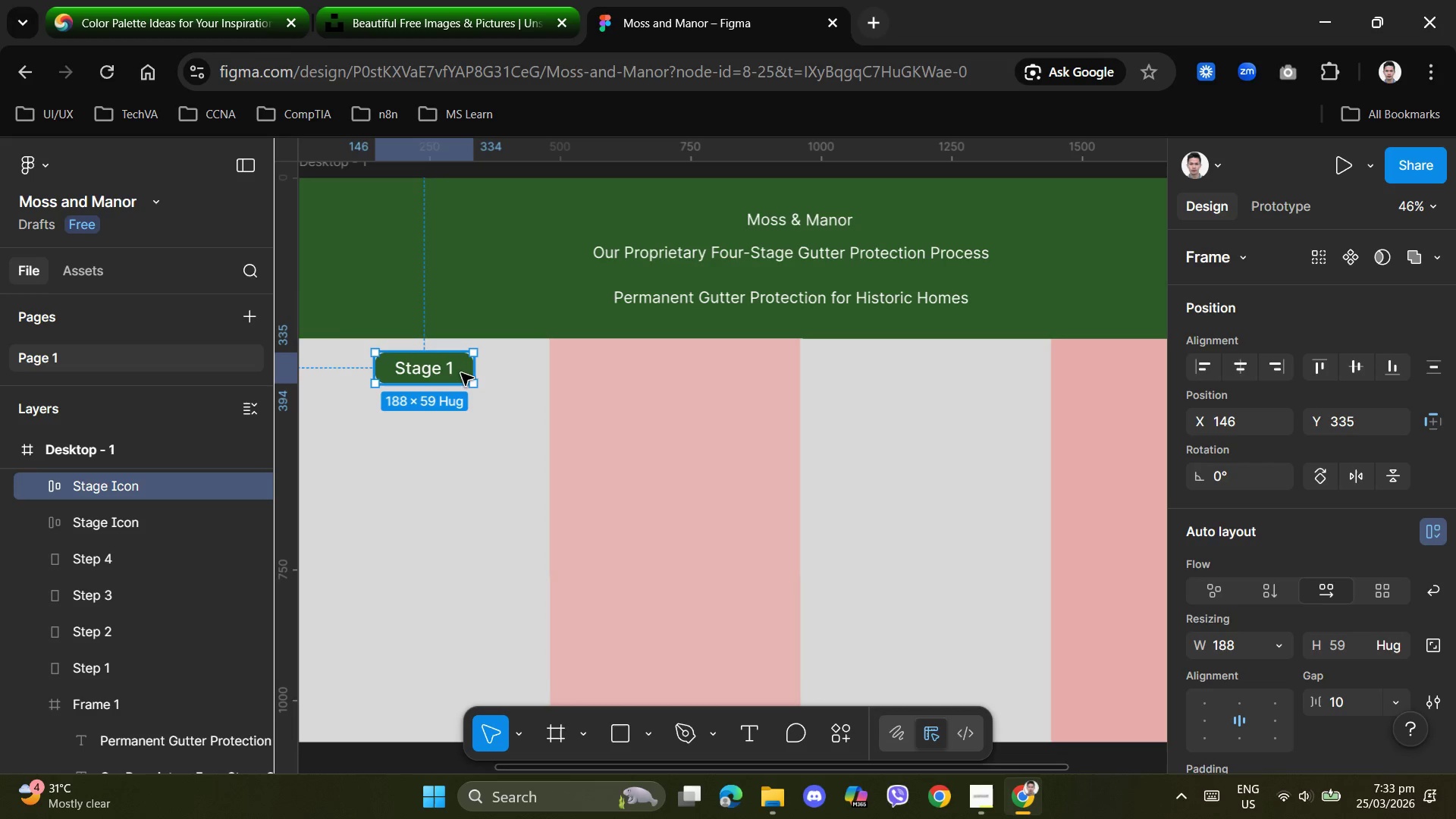 
left_click_drag(start_coordinate=[463, 374], to_coordinate=[718, 376])
 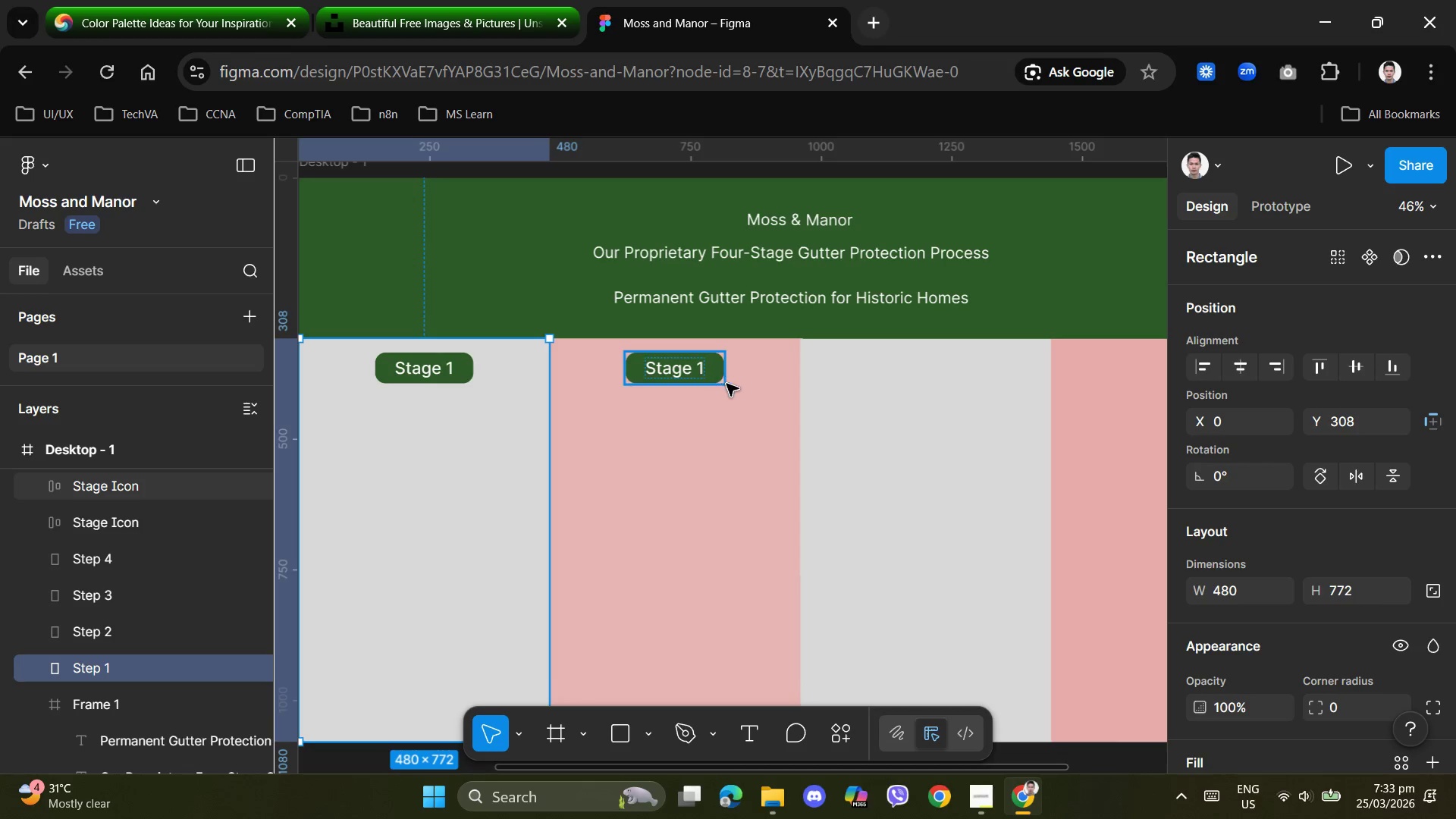 
left_click([726, 384])
 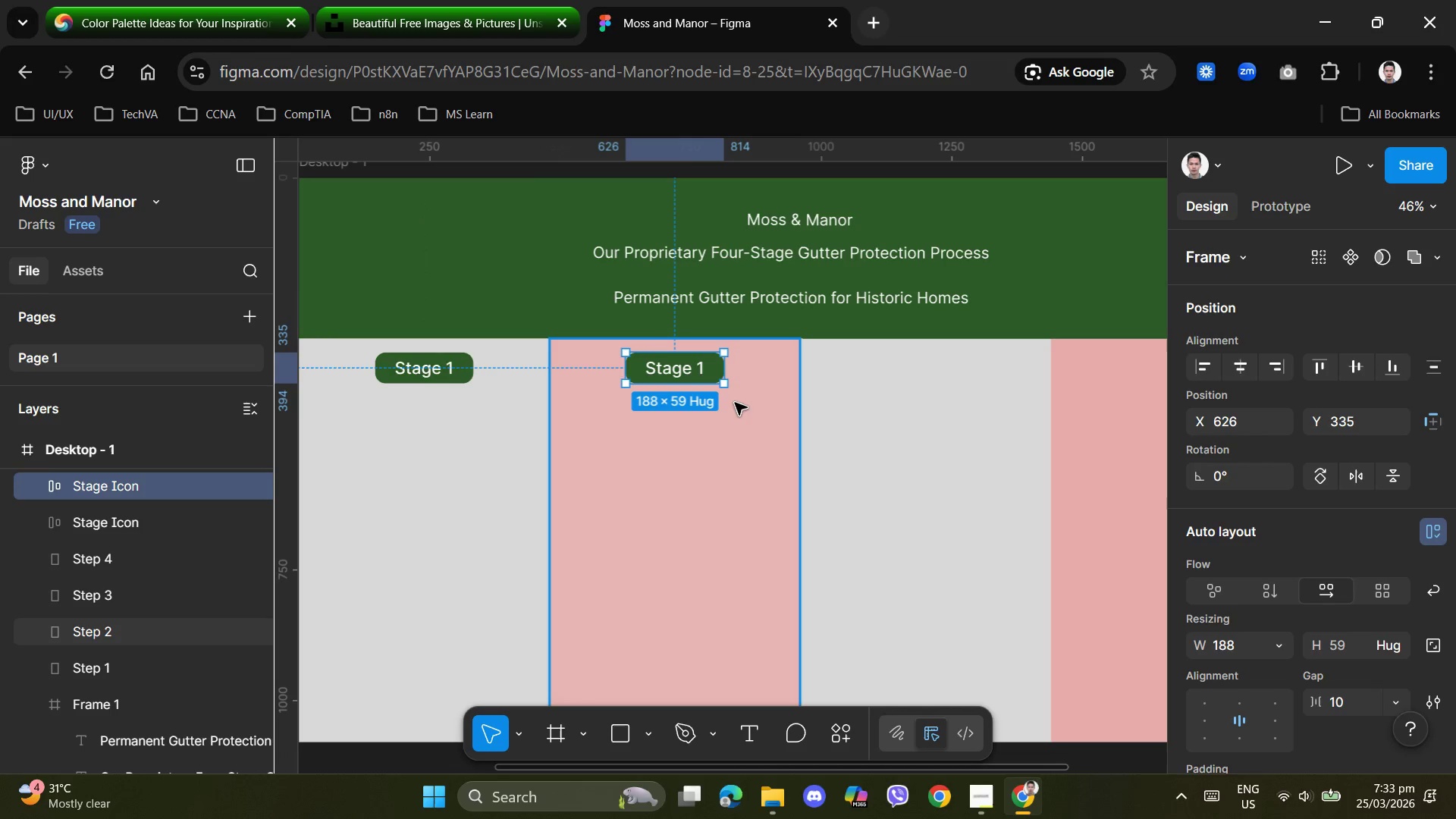 
key(Control+D)
 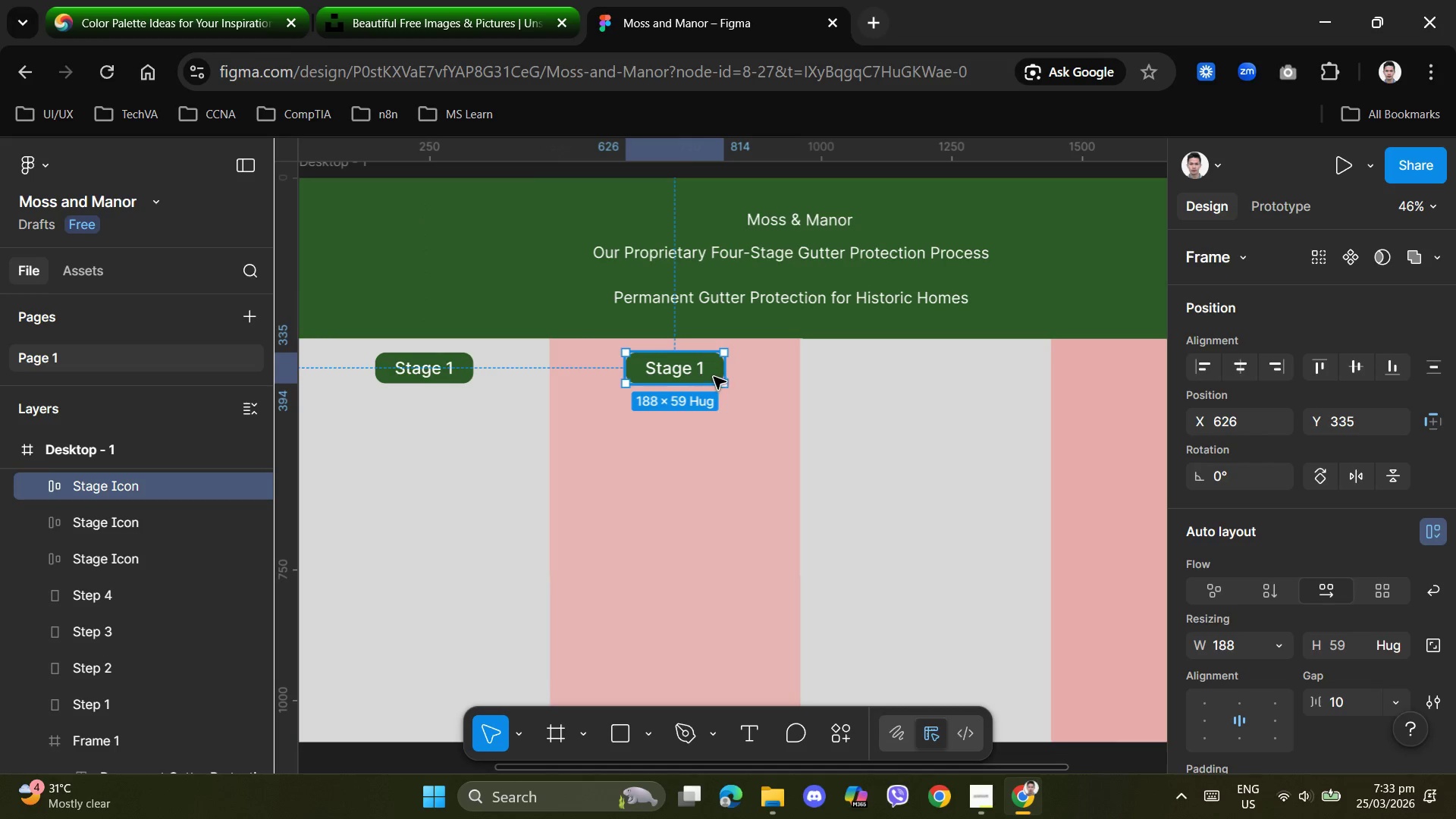 
left_click_drag(start_coordinate=[716, 375], to_coordinate=[755, 411])
 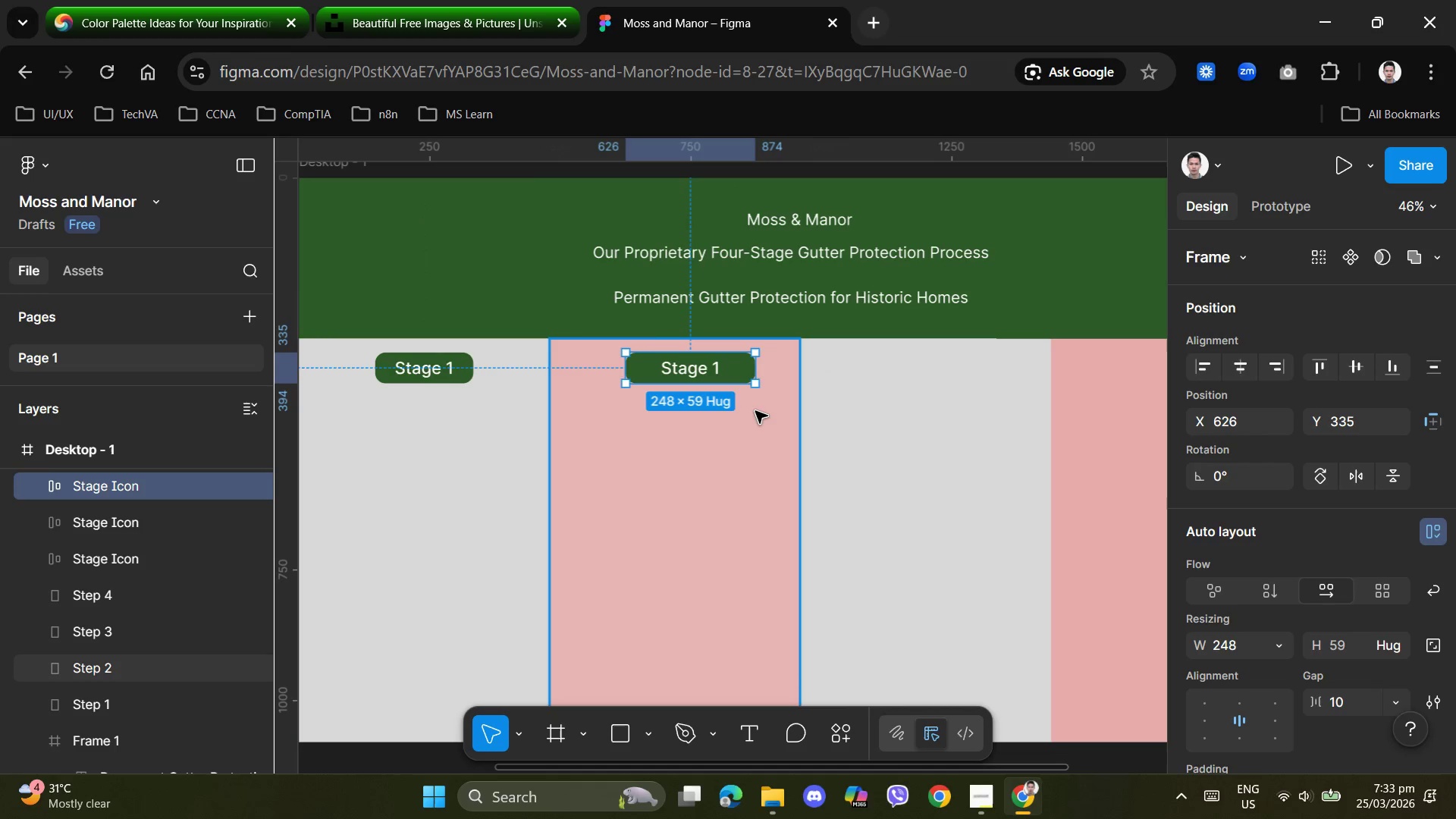 
key(Control+Z)
 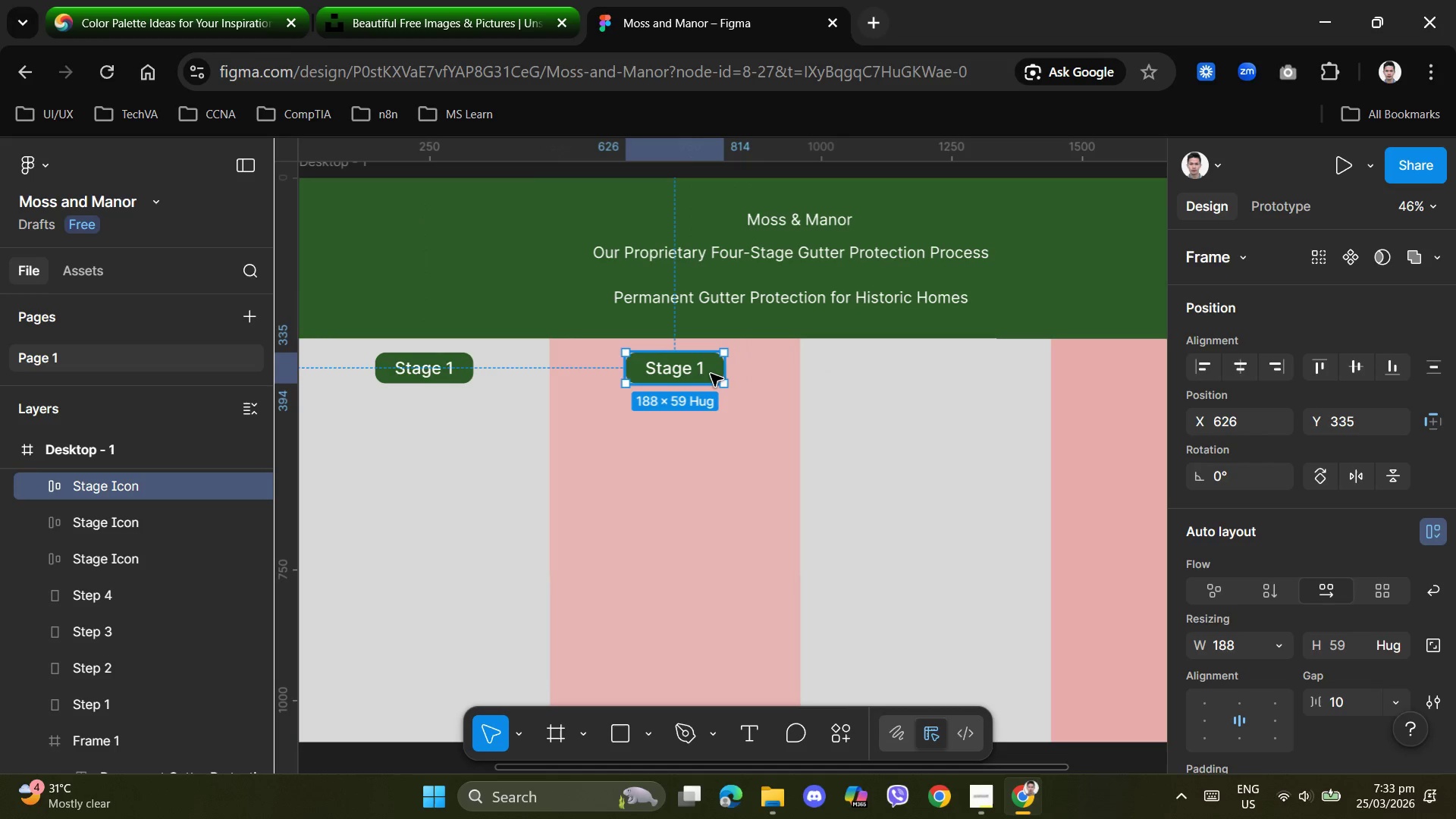 
left_click_drag(start_coordinate=[711, 374], to_coordinate=[959, 372])
 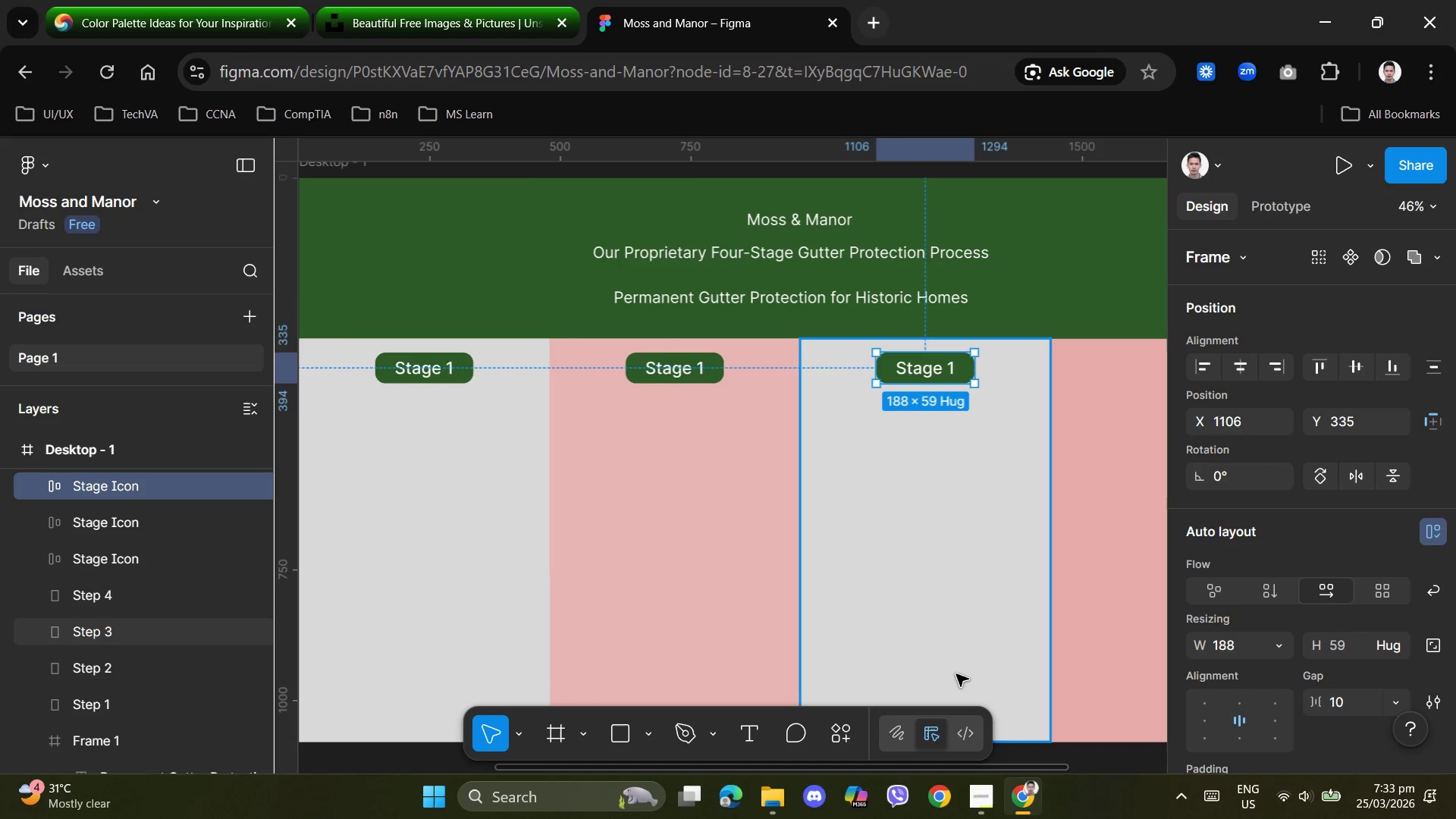 
hold_key(key=ControlLeft, duration=0.69)
scroll: coordinate [947, 668], scroll_direction: down, amount: 5.0
 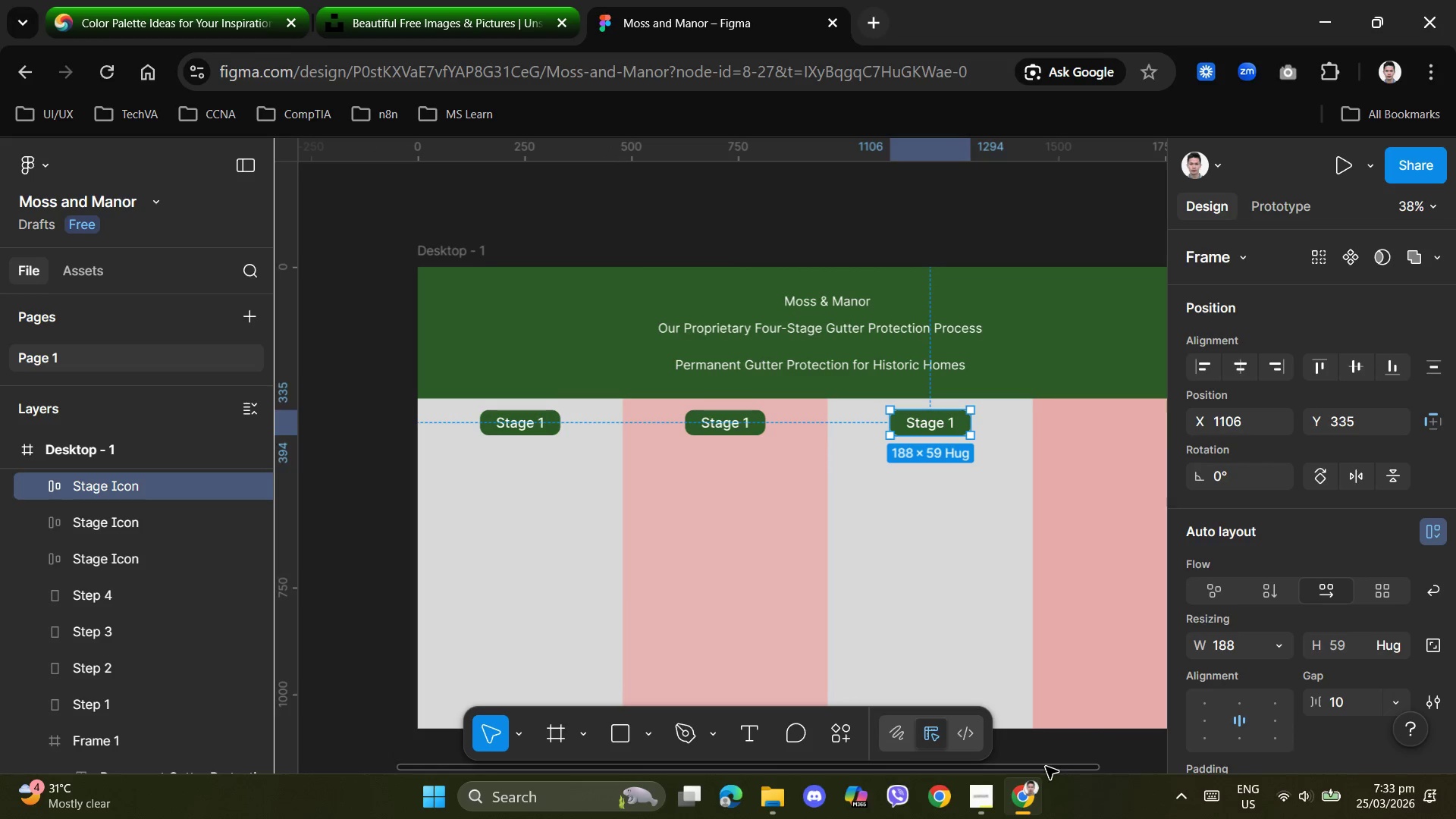 
left_click_drag(start_coordinate=[1046, 768], to_coordinate=[1134, 761])
 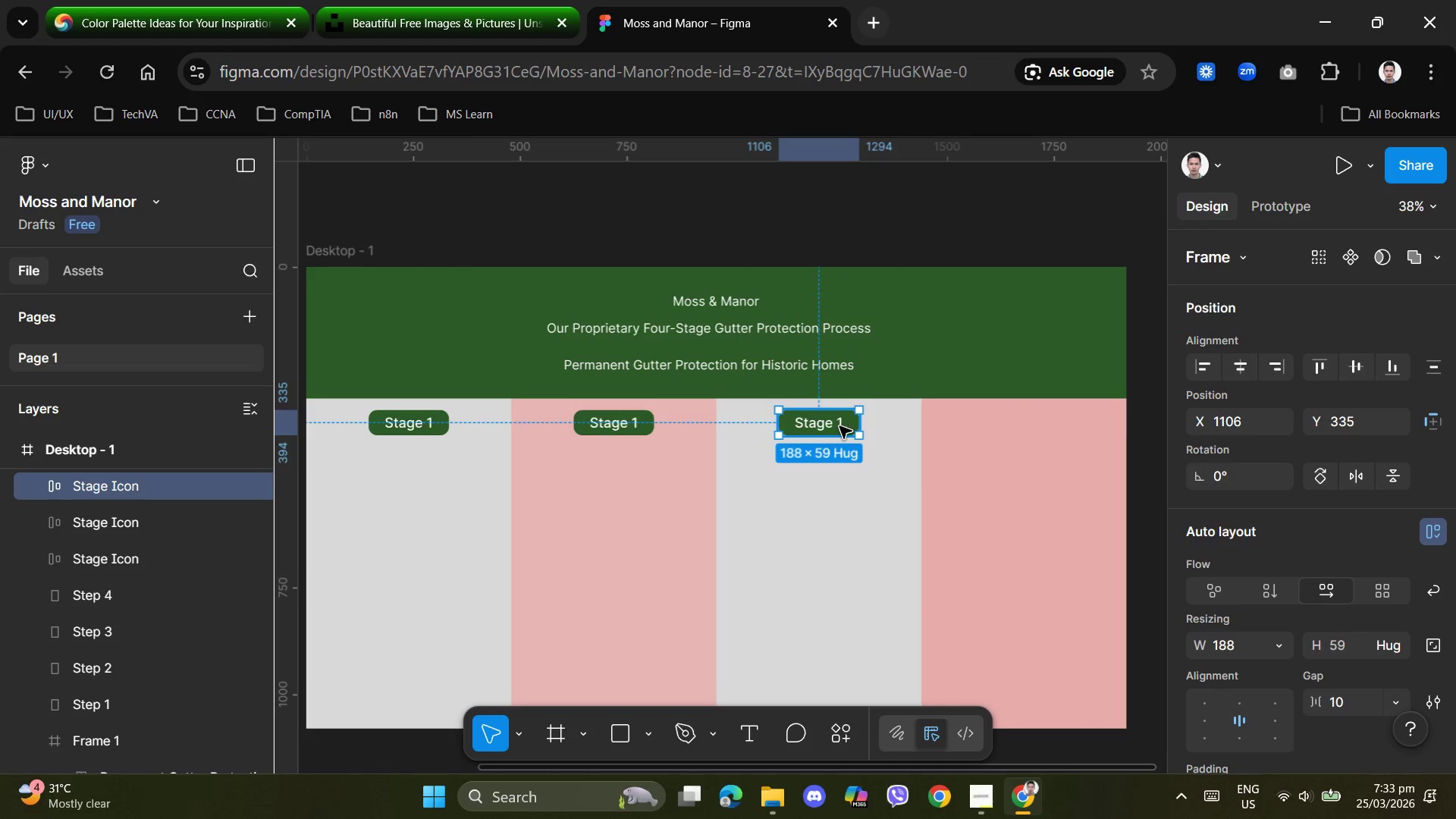 
left_click([854, 428])
 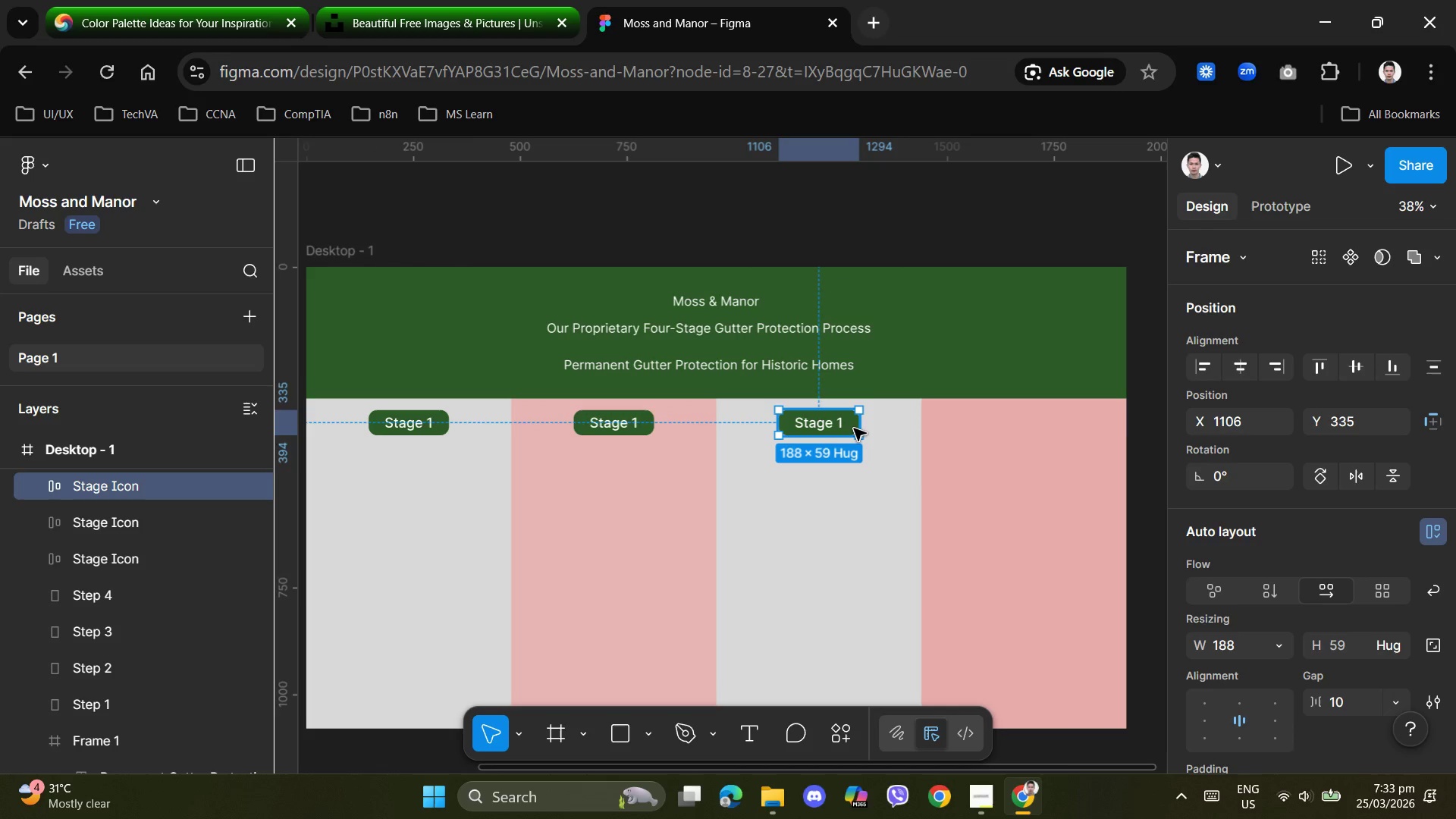 
key(Control+D)
 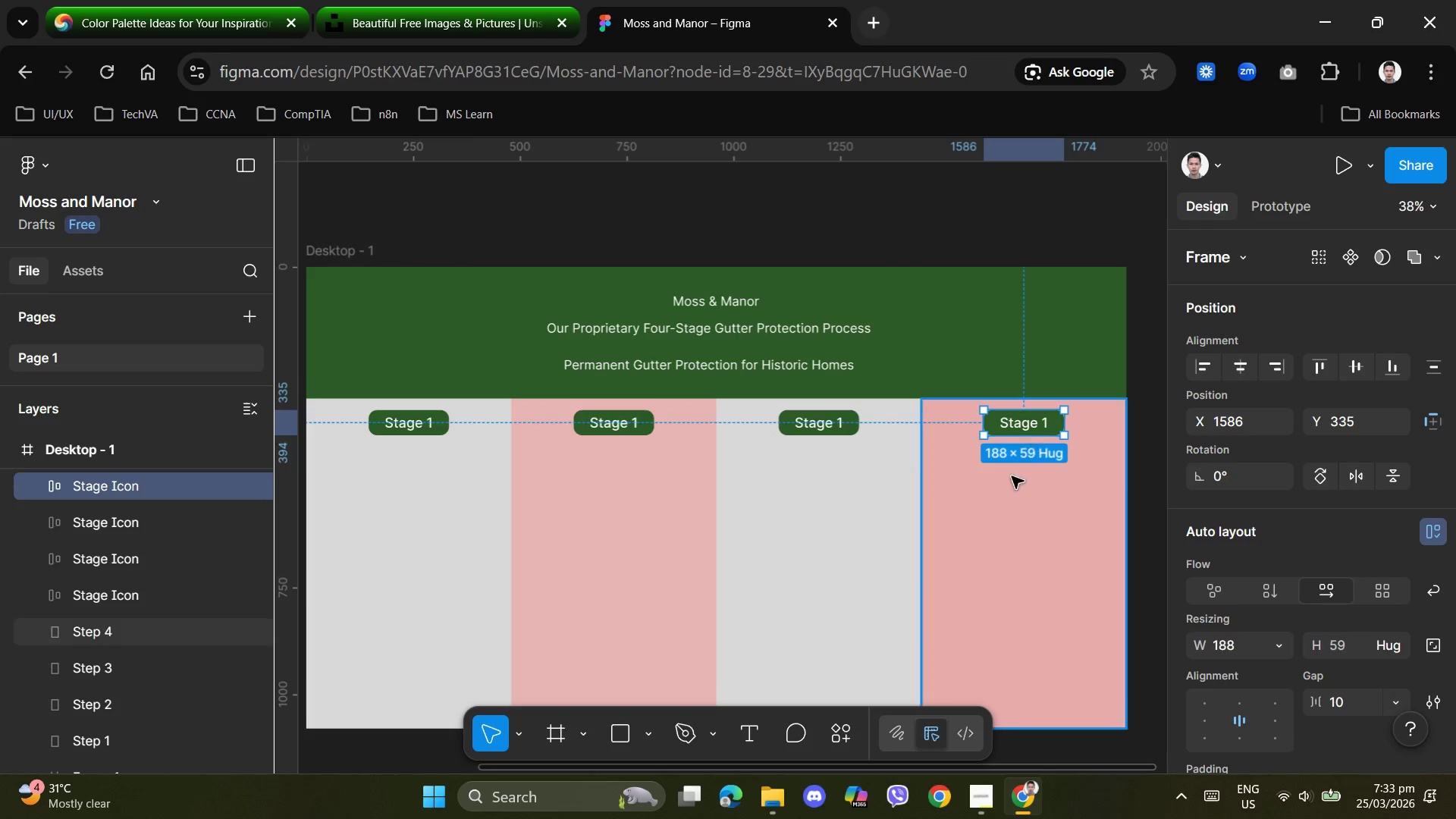 
left_click([815, 590])
 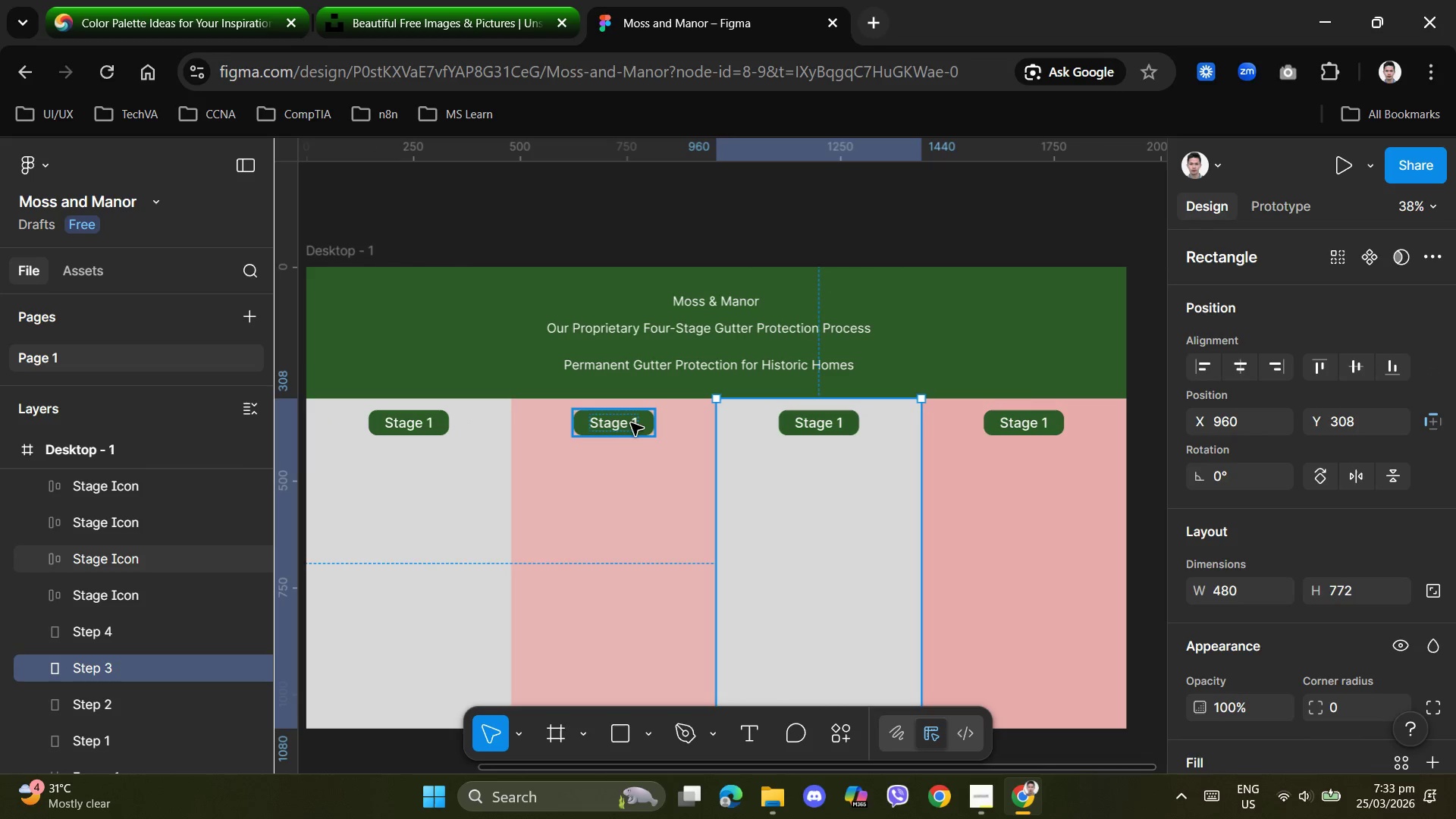 
double_click([637, 427])
 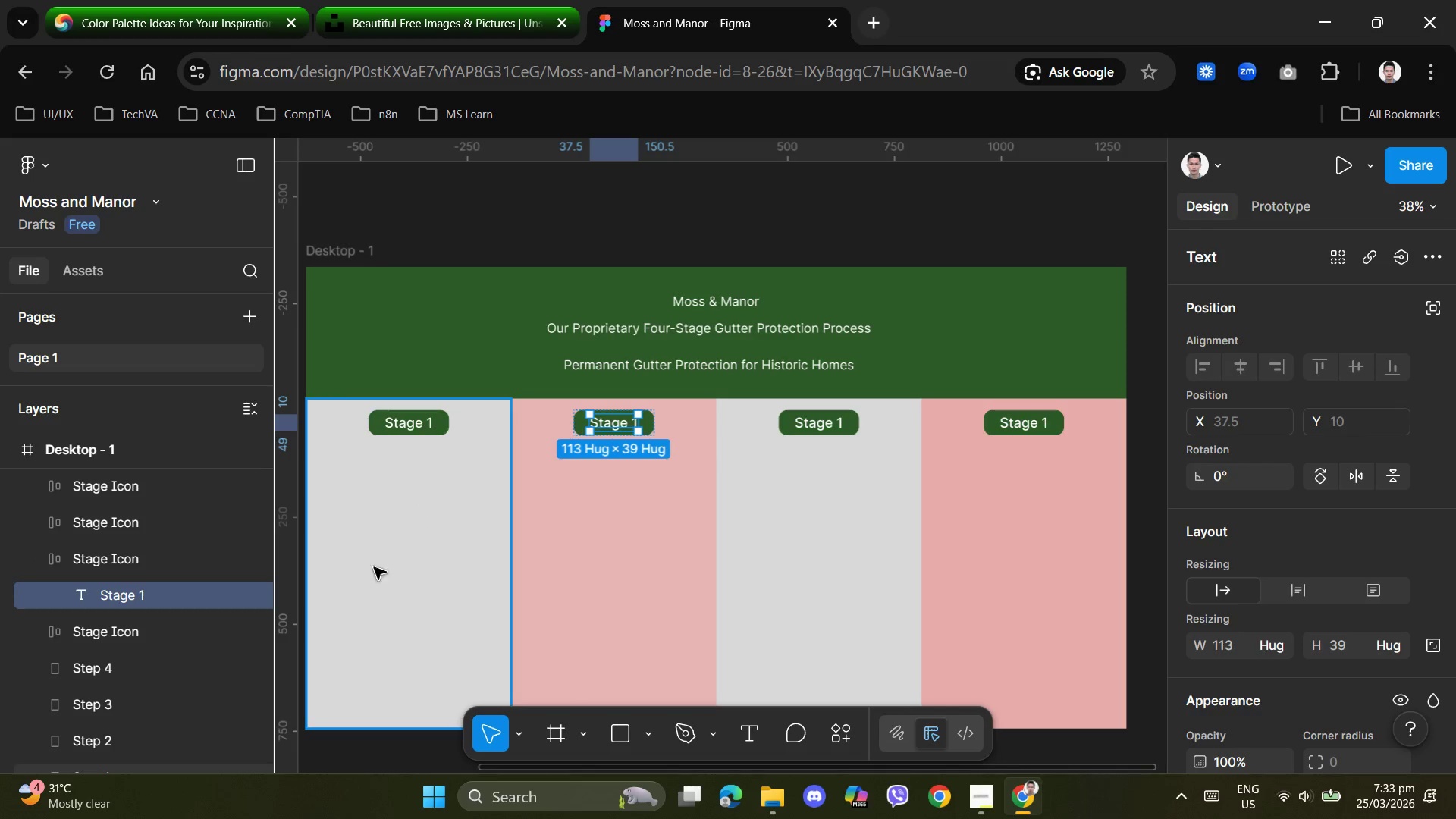 
wait(5.56)
 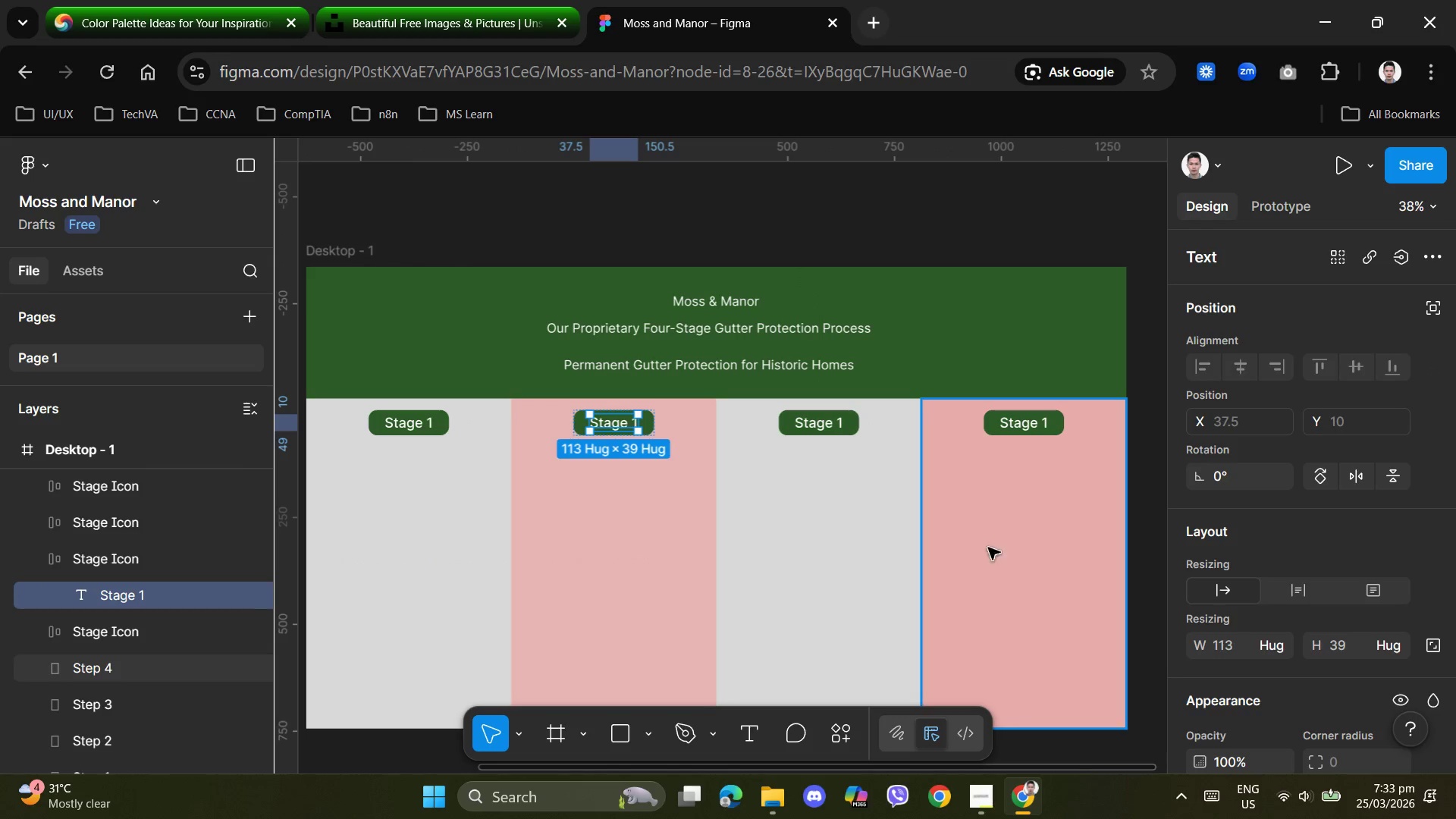 
scroll: coordinate [110, 596], scroll_direction: down, amount: 1.0
 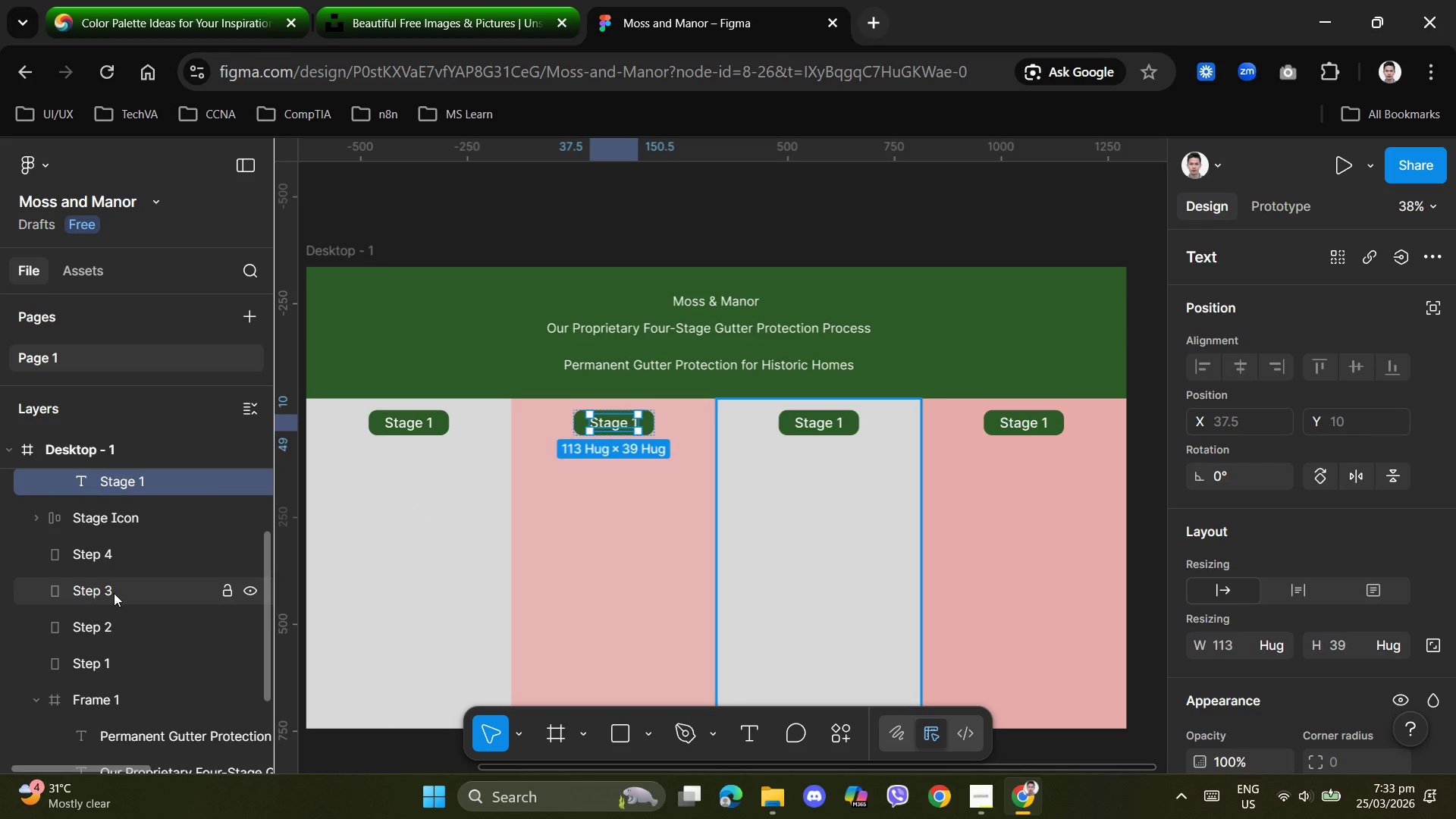 
scroll: coordinate [114, 593], scroll_direction: up, amount: 2.0
 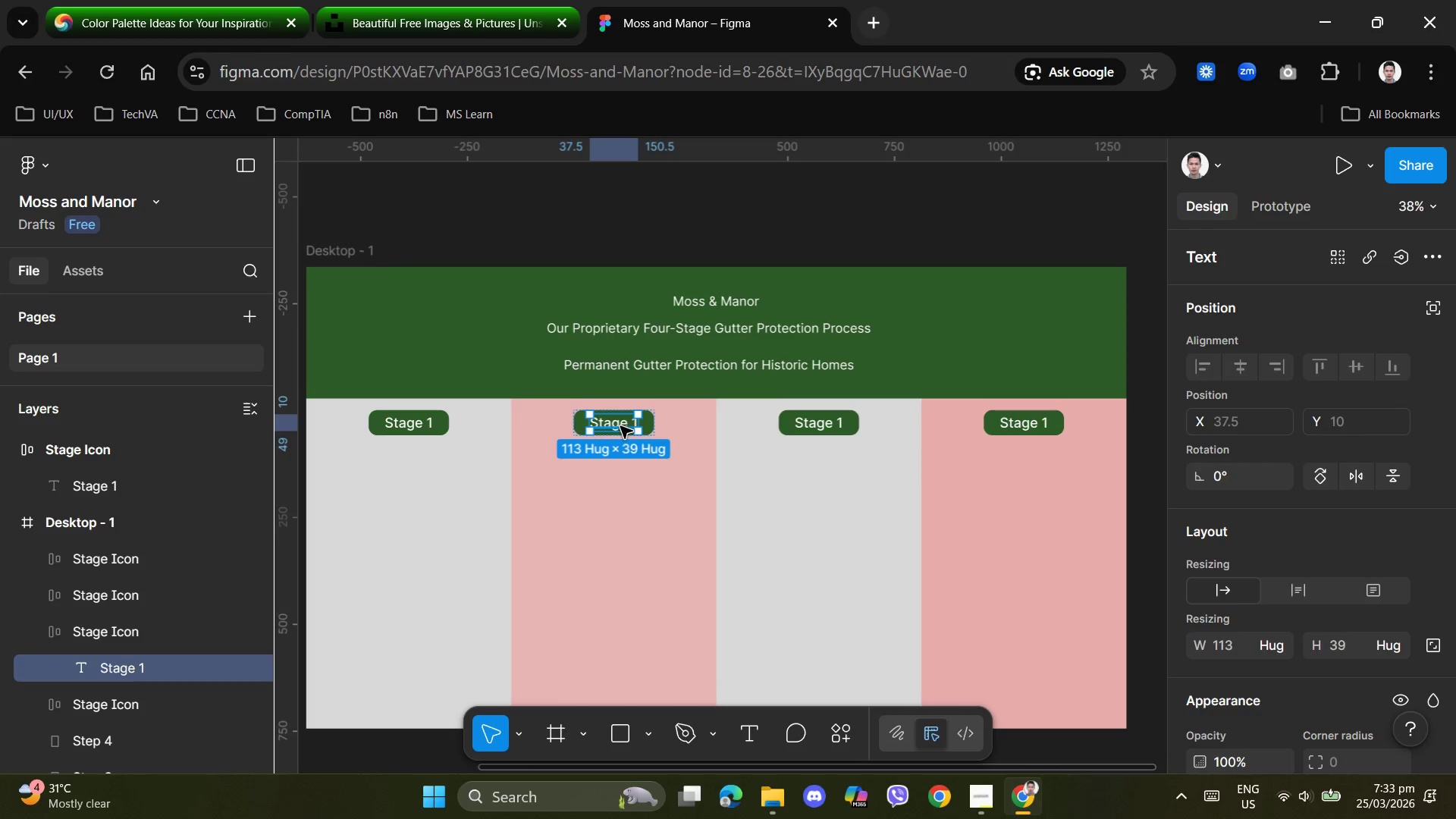 
double_click([630, 423])
 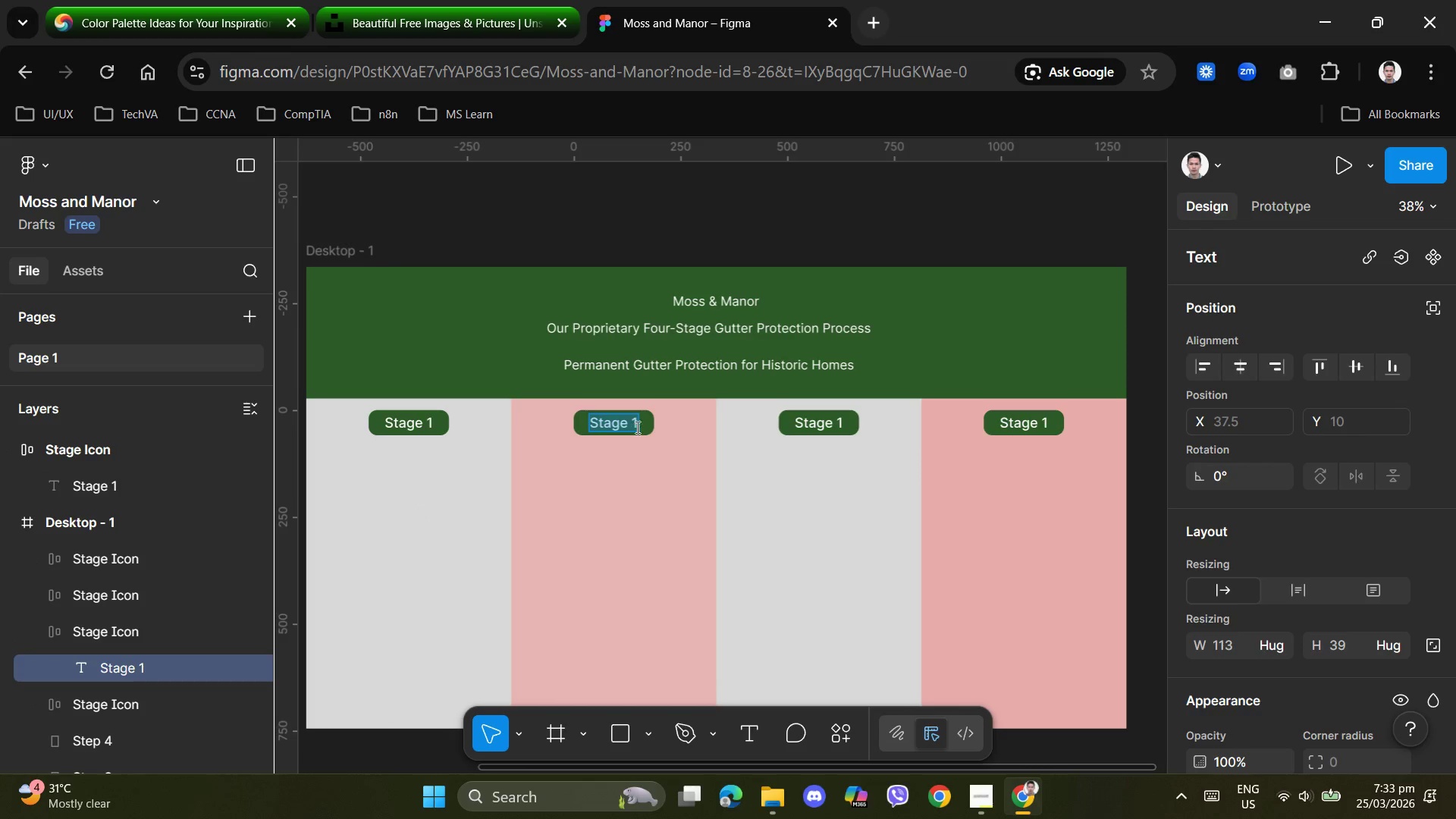 
left_click([637, 424])
 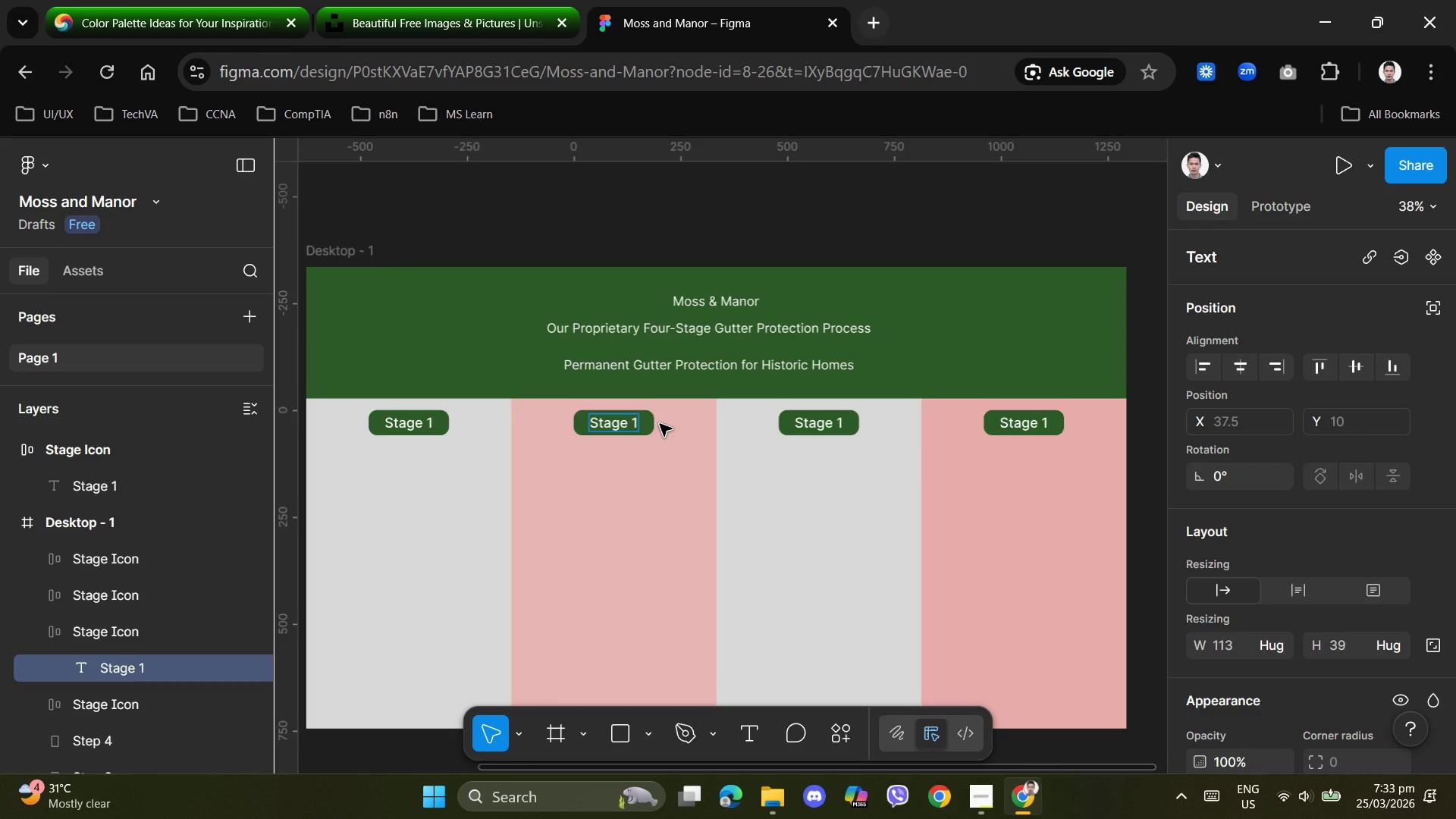 
key(Backspace)
 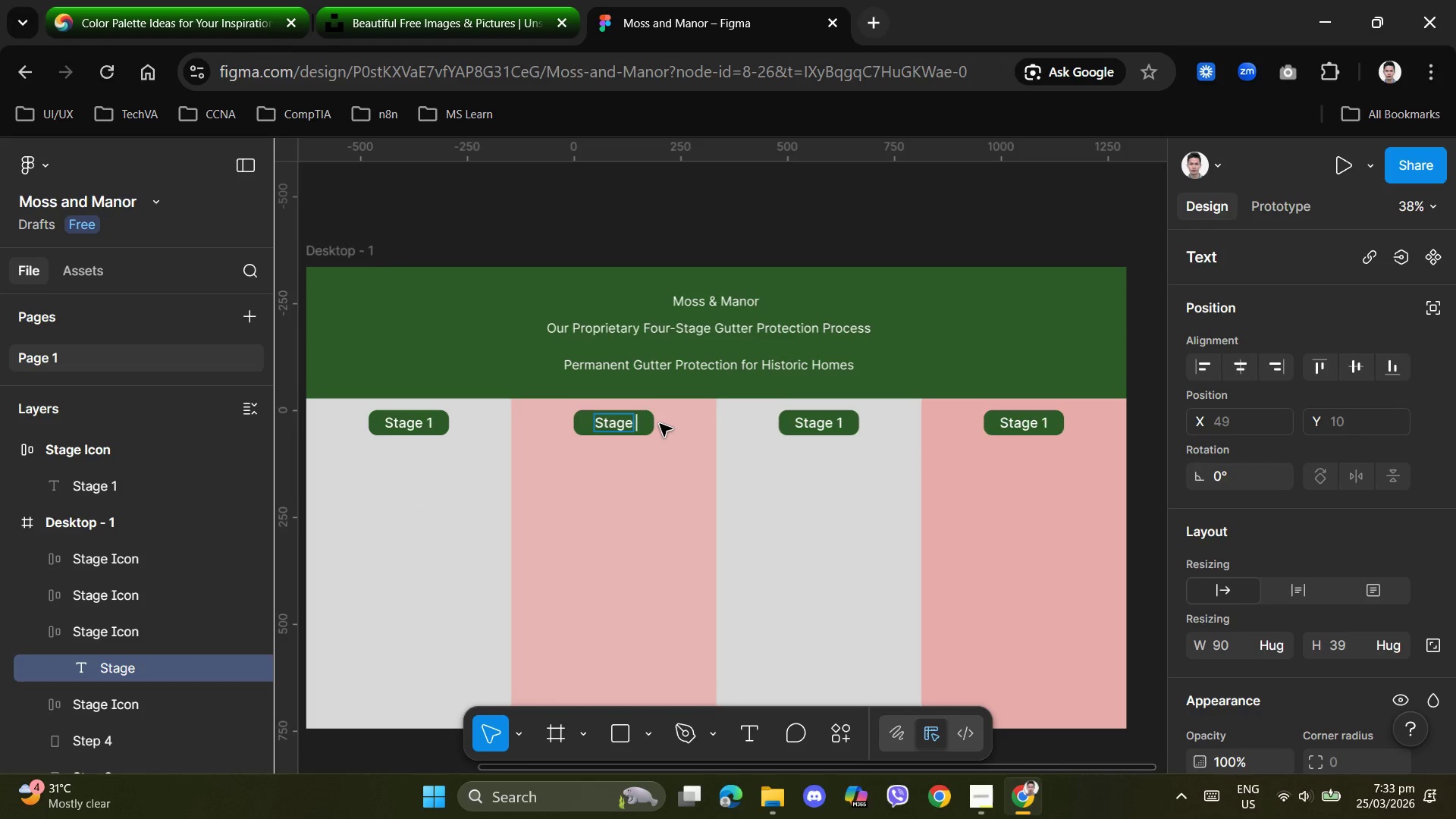 
key(2)
 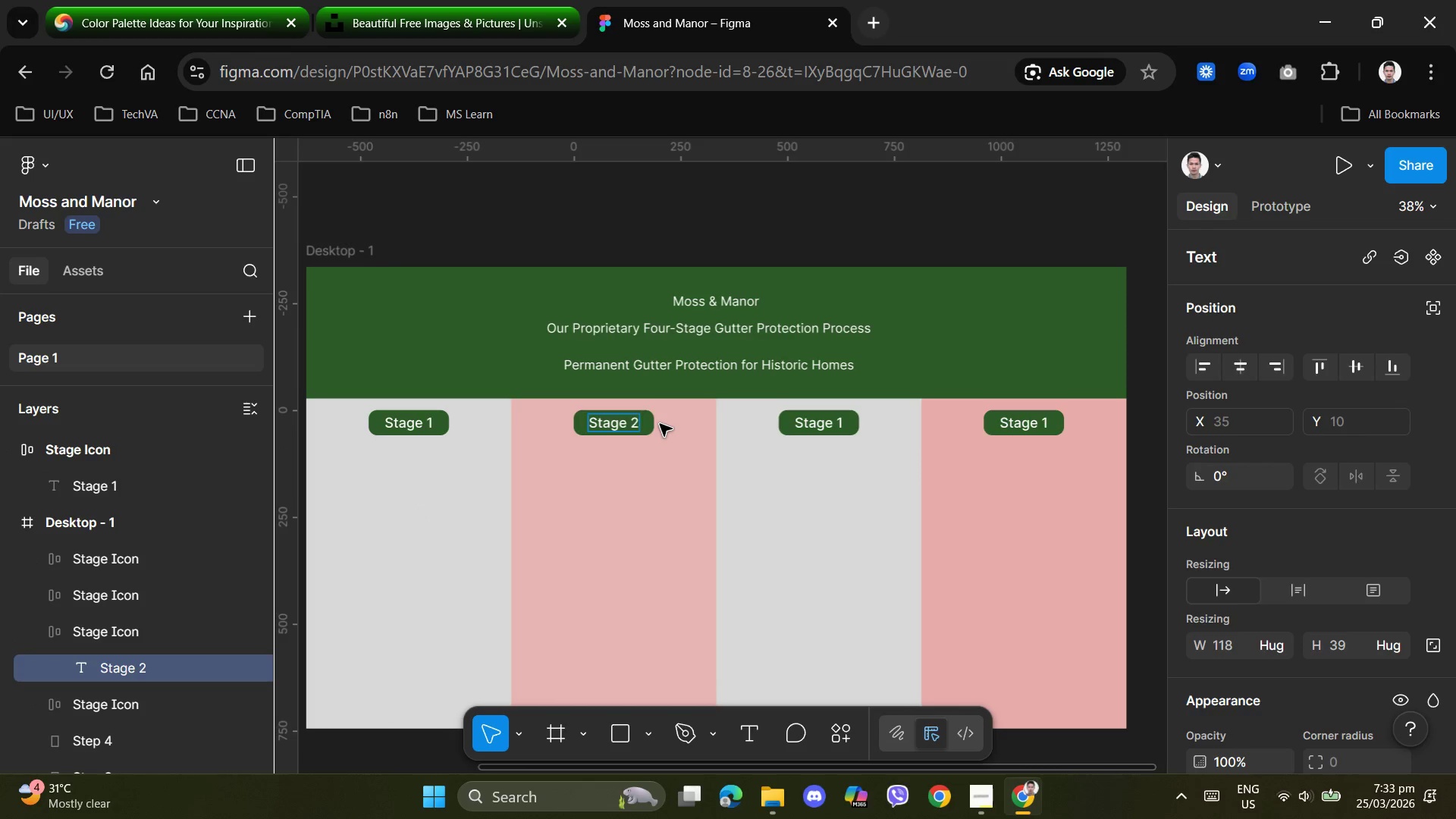 
key(Enter)
 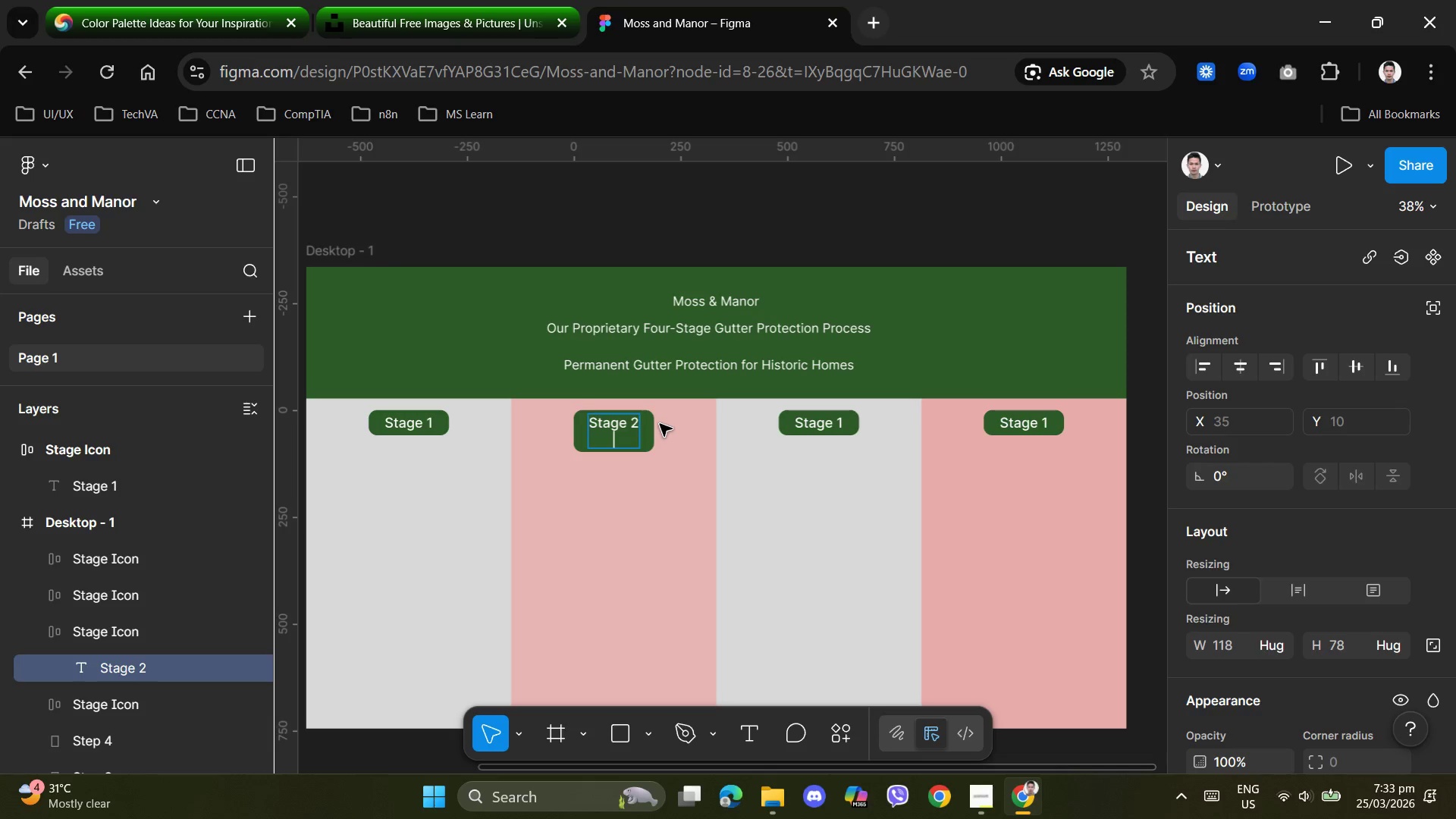 
key(Backspace)
 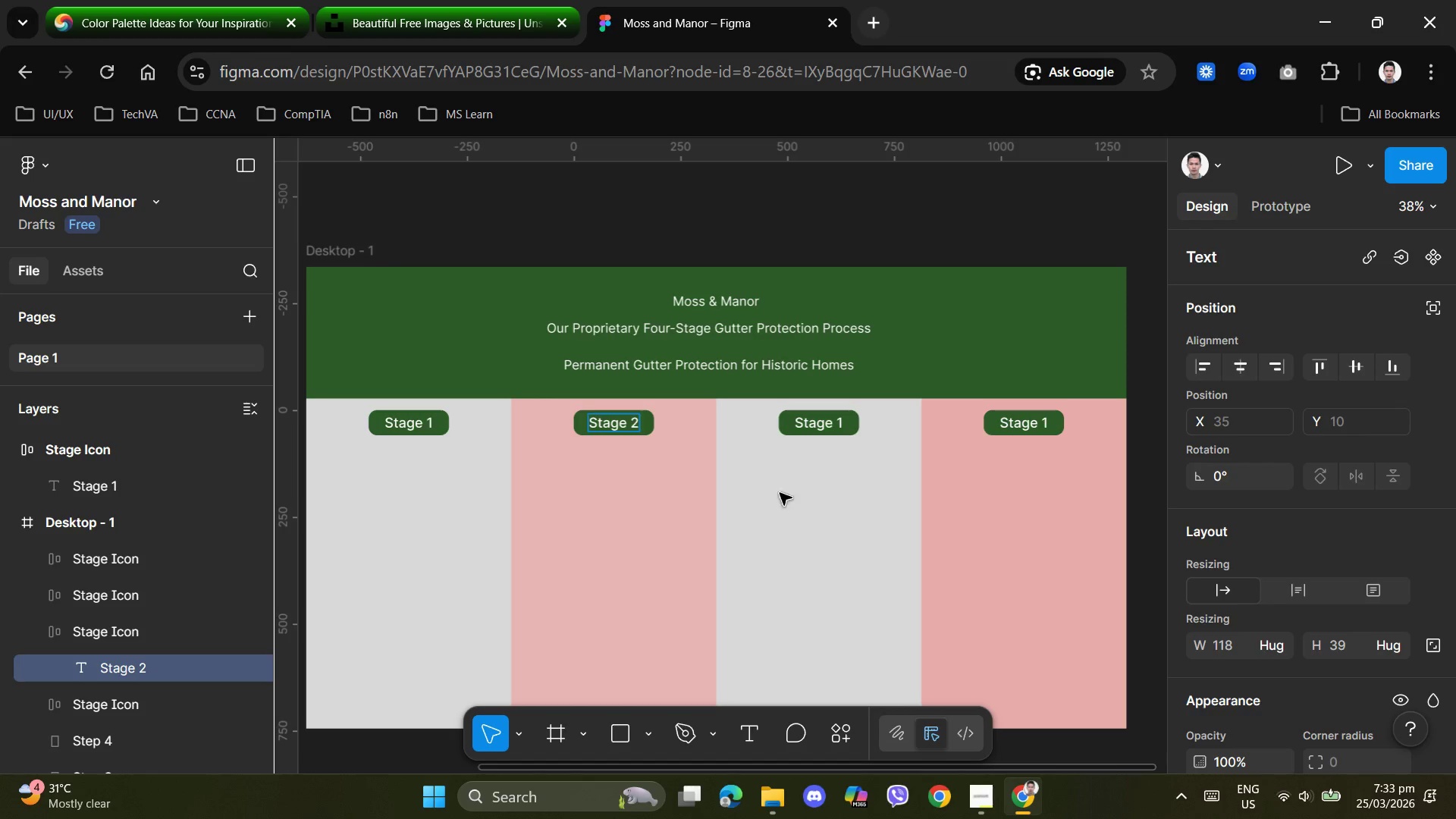 
left_click([868, 522])
 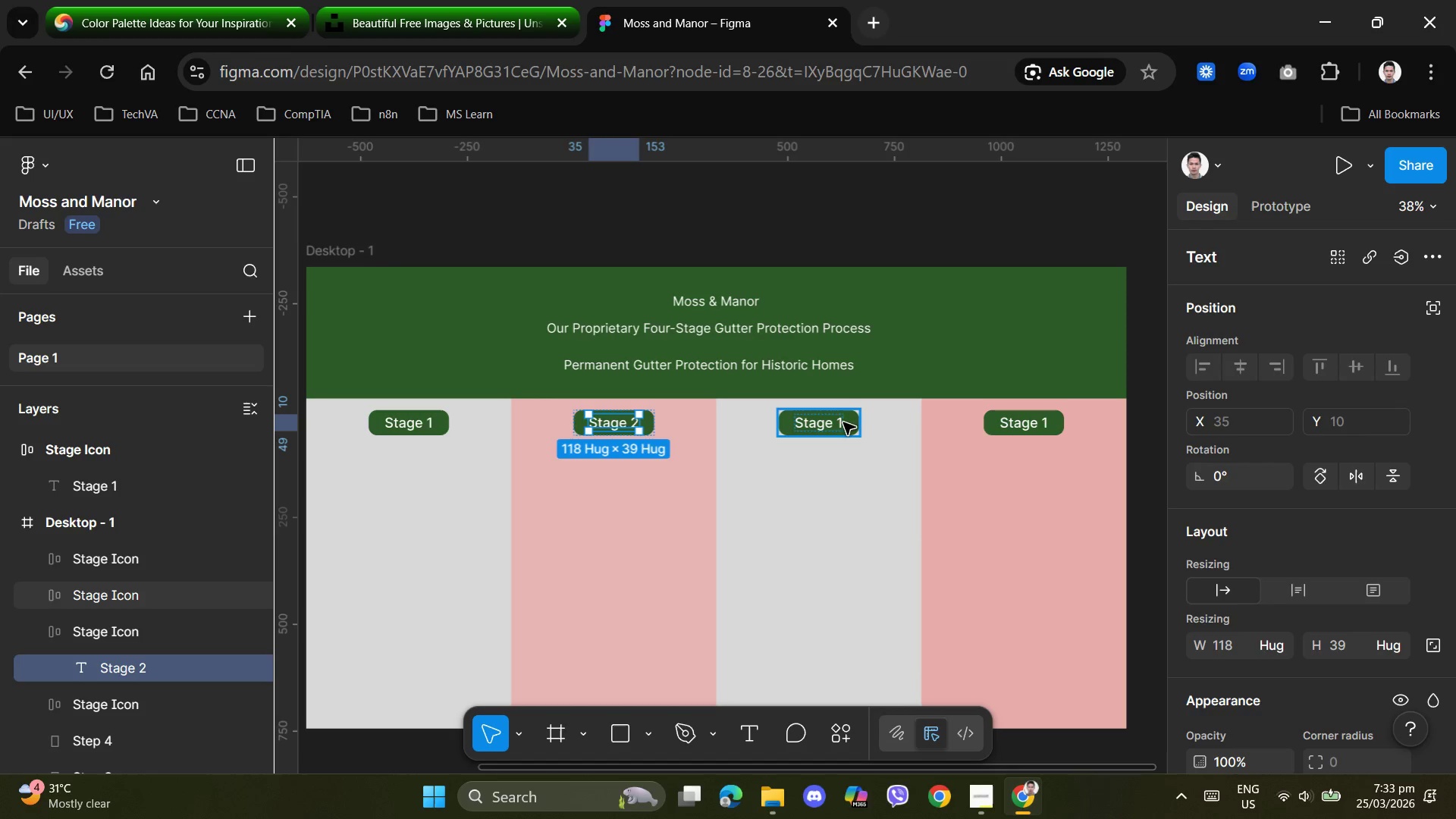 
double_click([842, 425])
 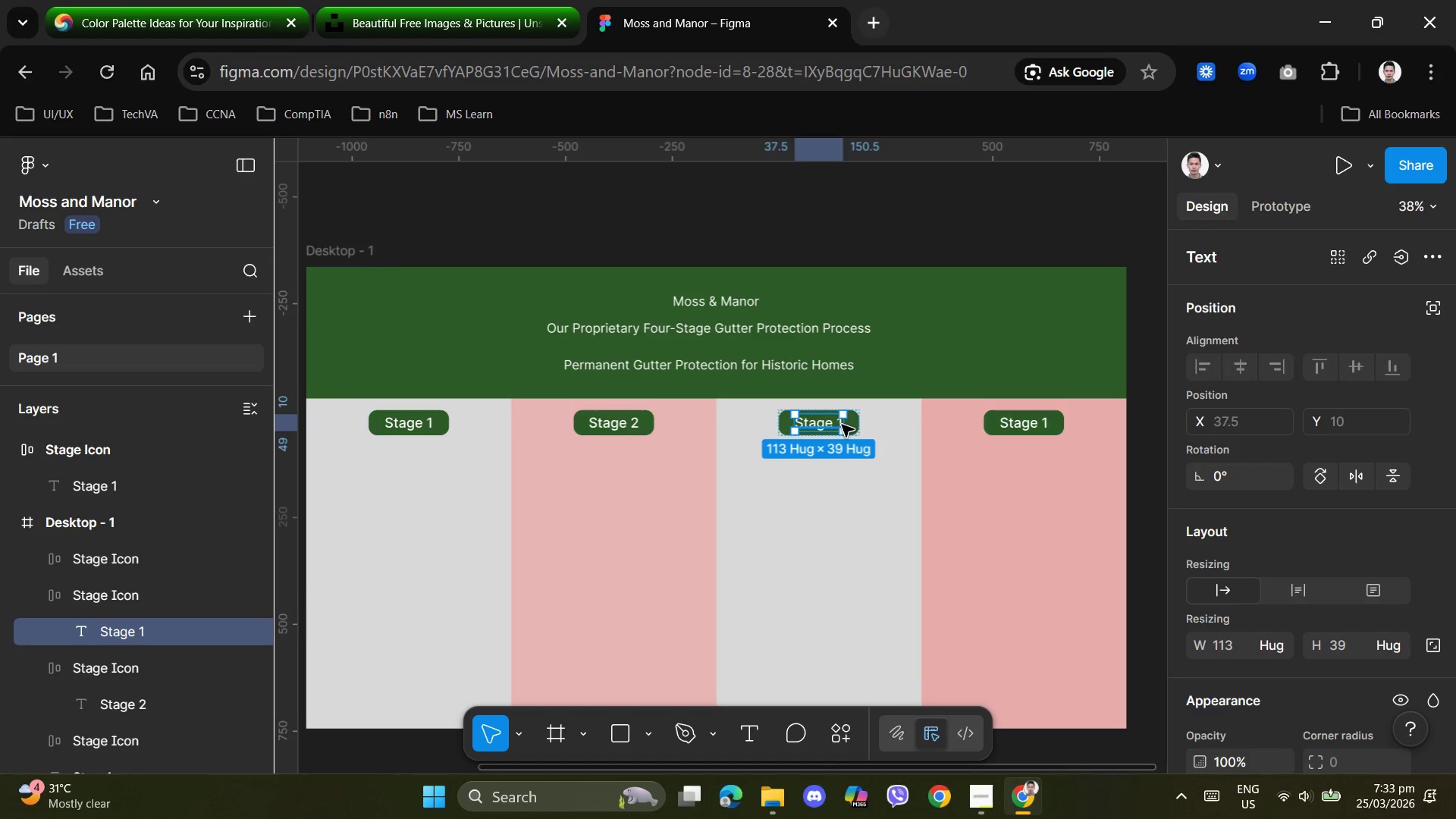 
double_click([843, 425])
 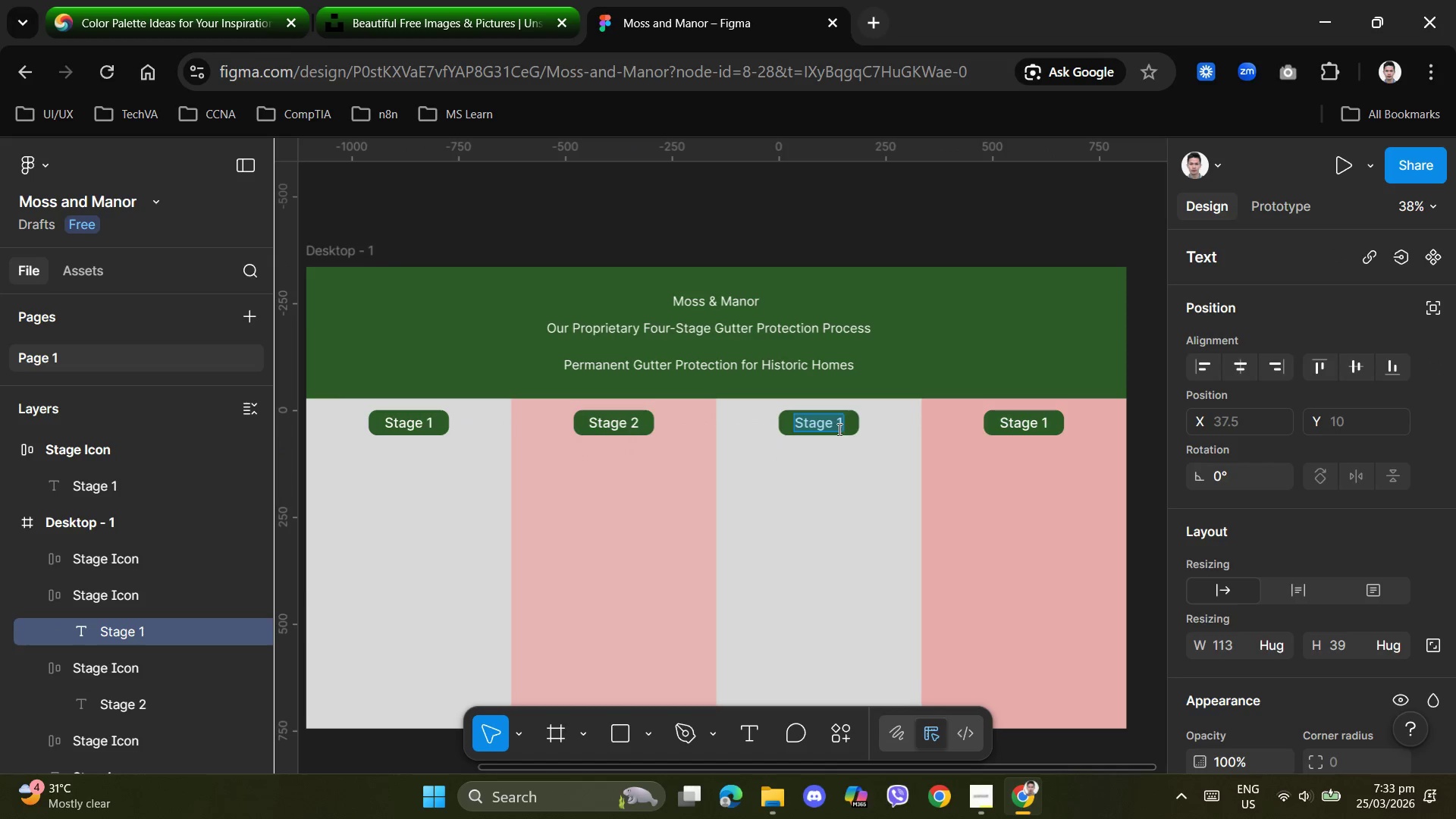 
left_click([838, 428])
 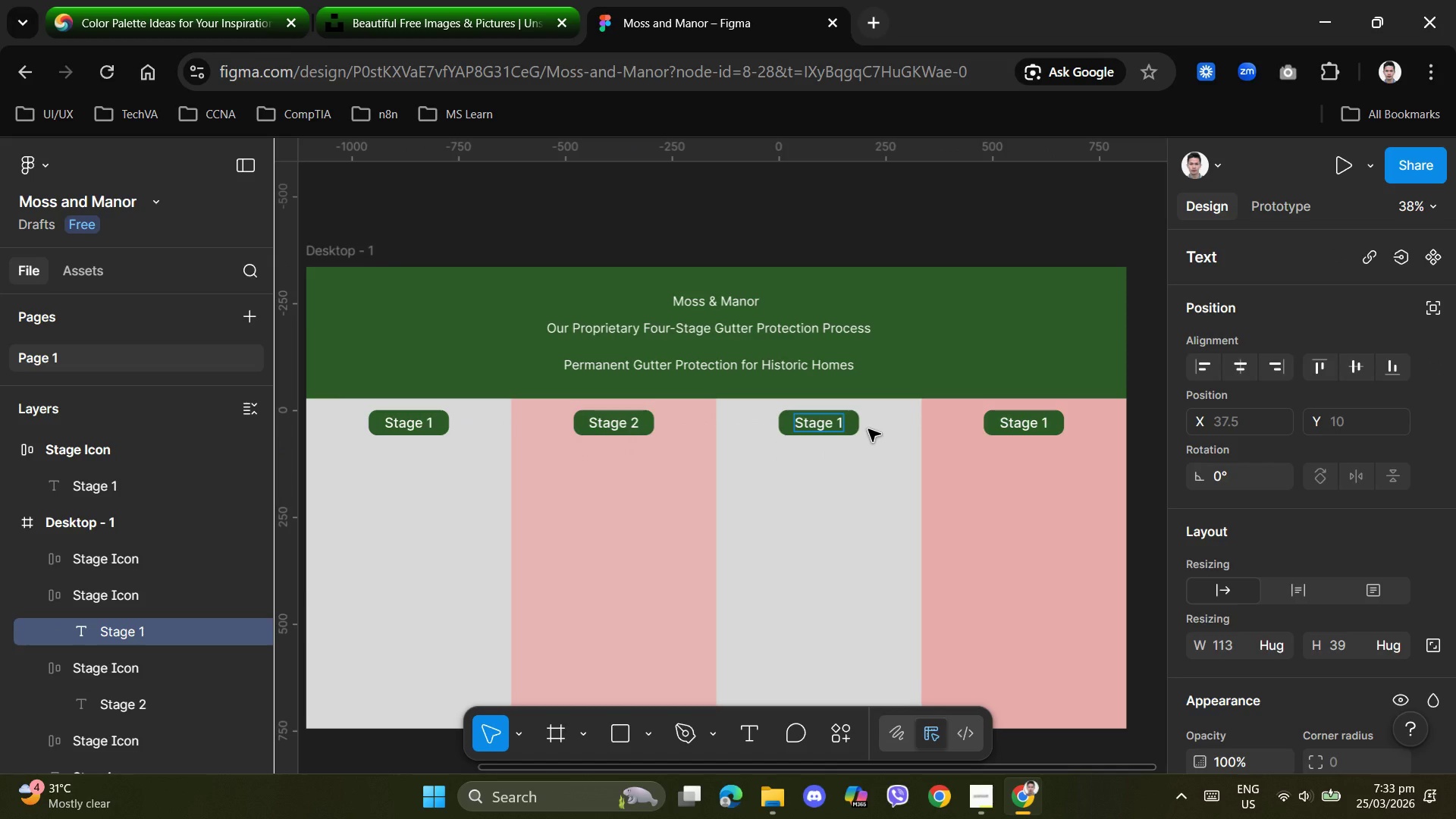 
key(ArrowRight)
 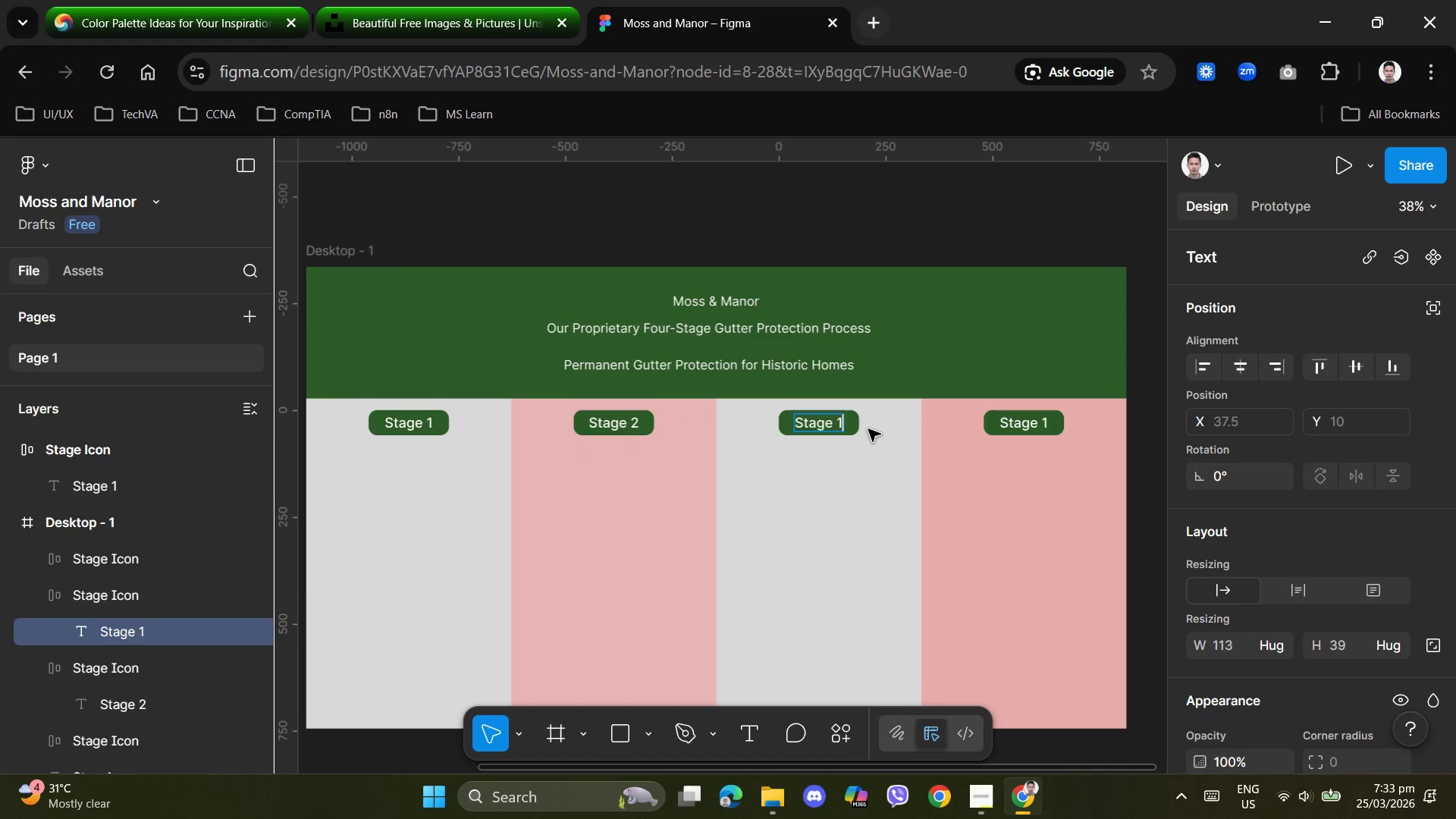 
key(Backspace)
 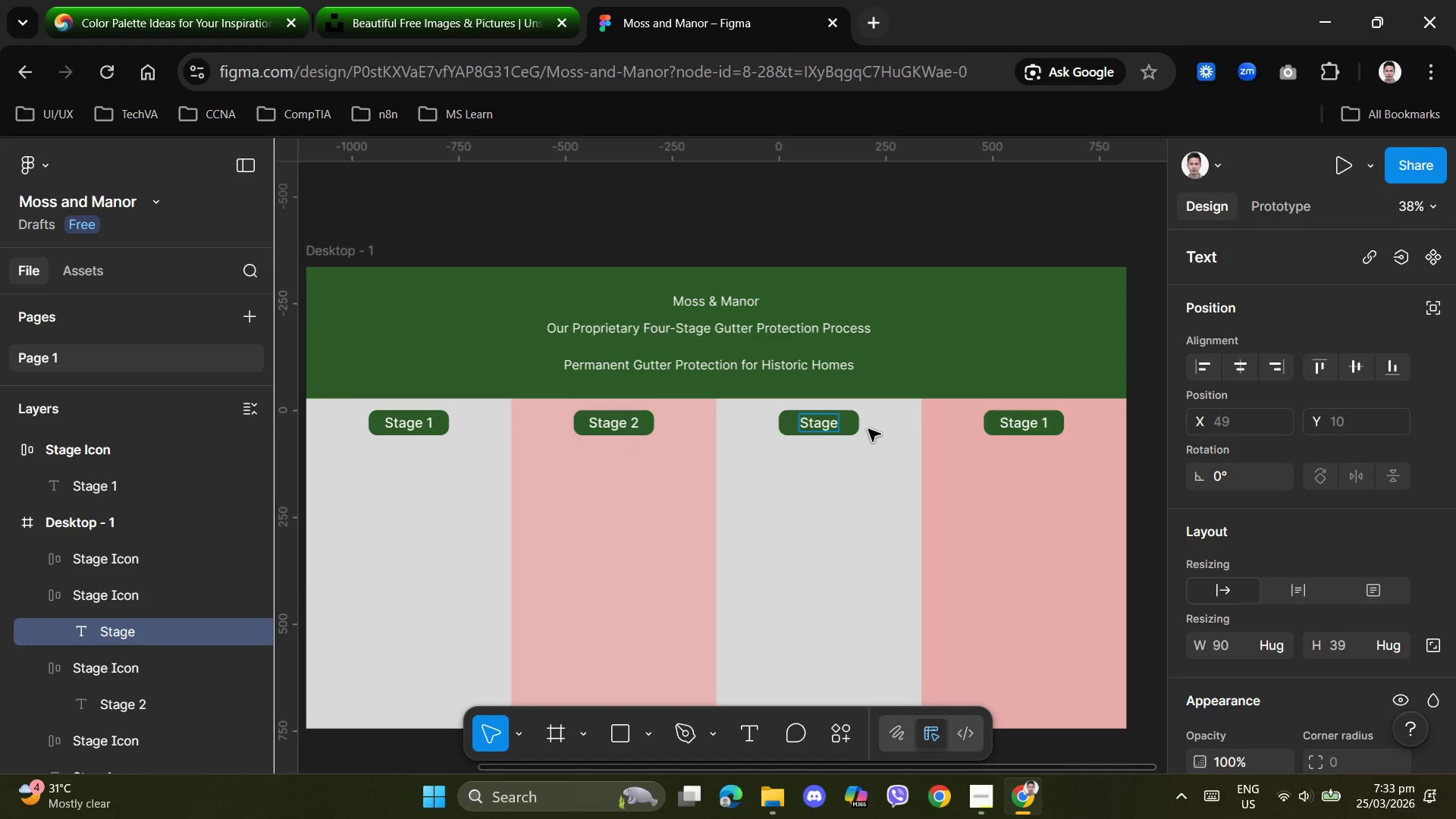 
key(3)
 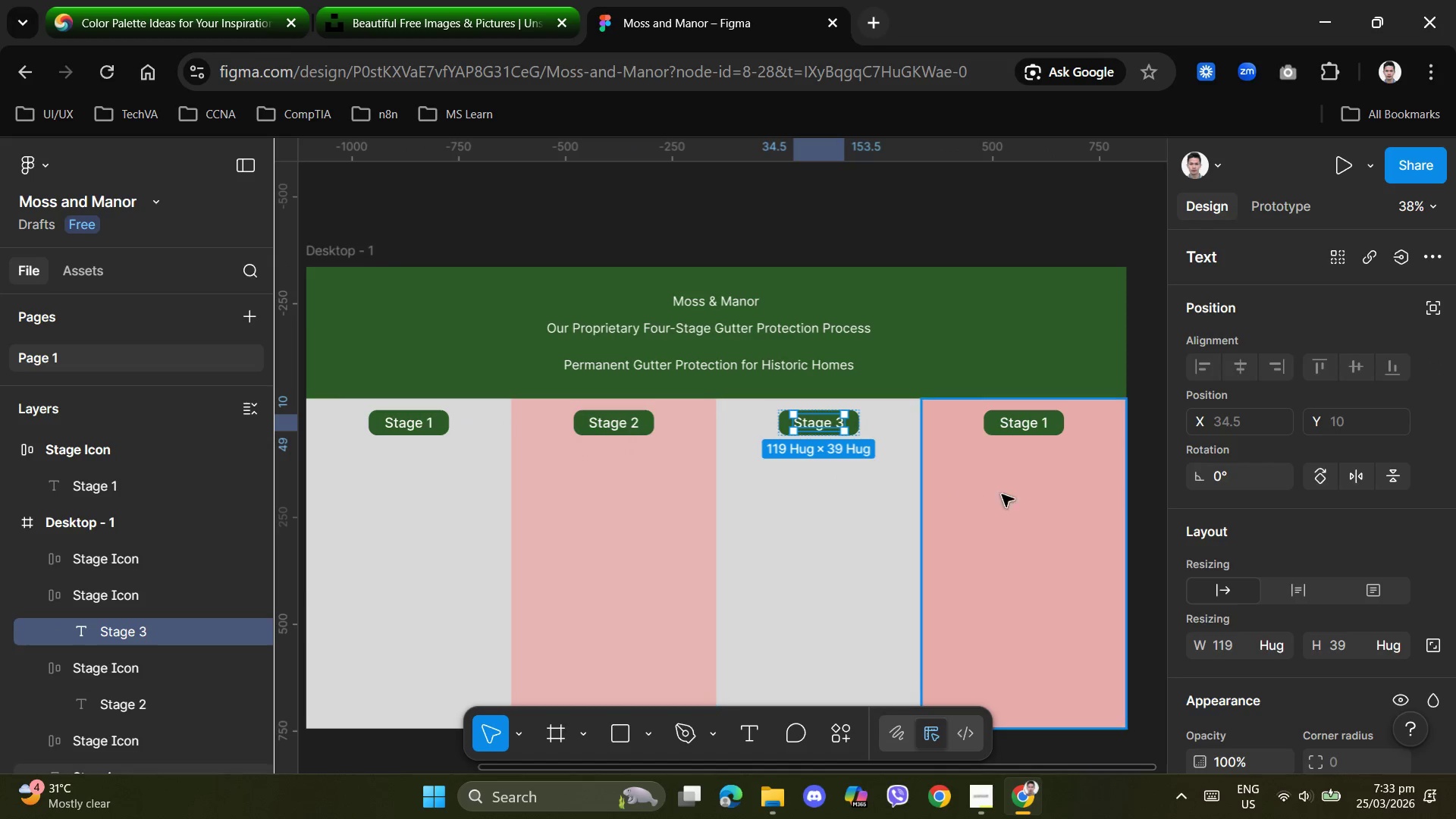 
double_click([1016, 500])
 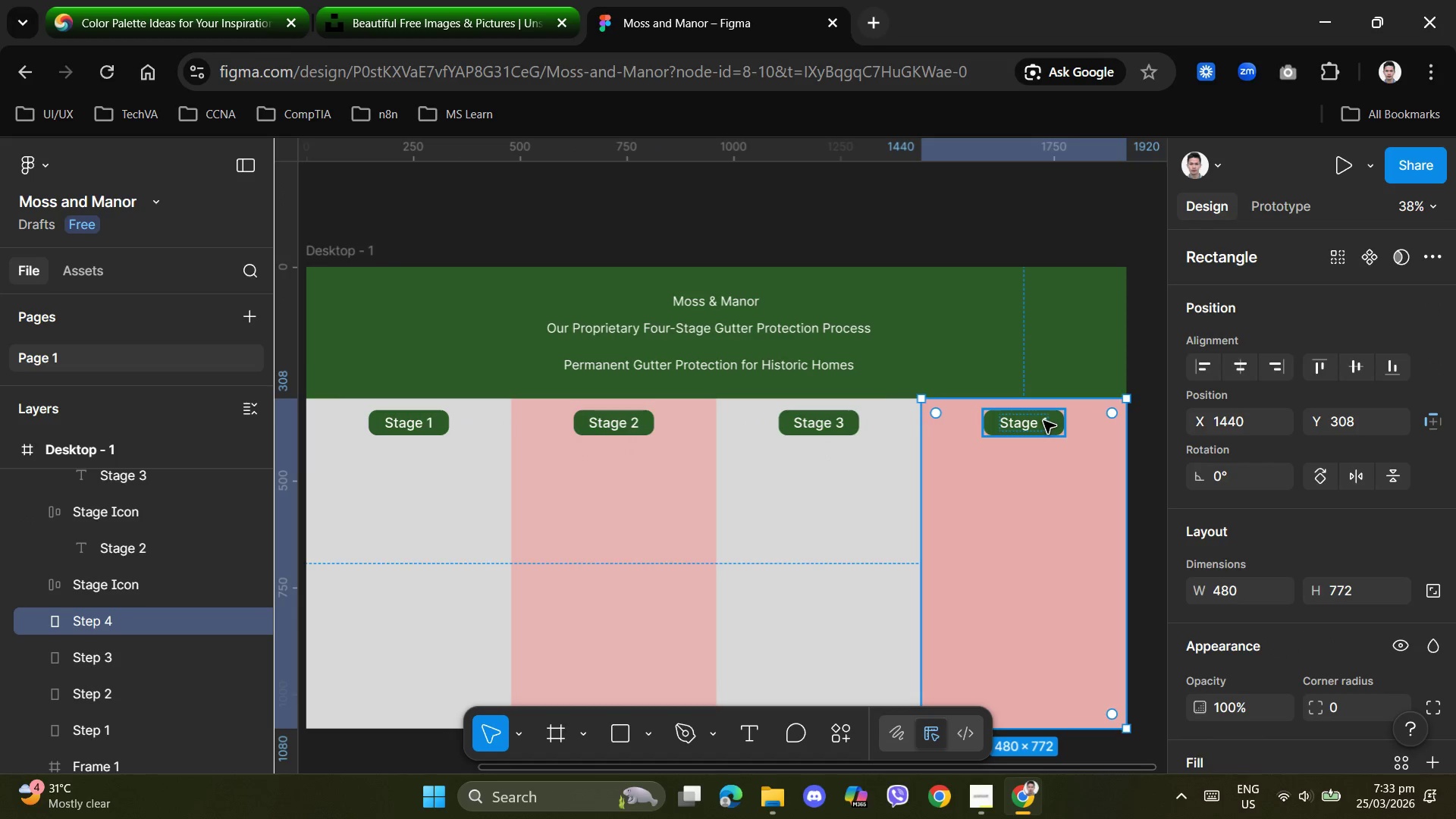 
double_click([1043, 421])
 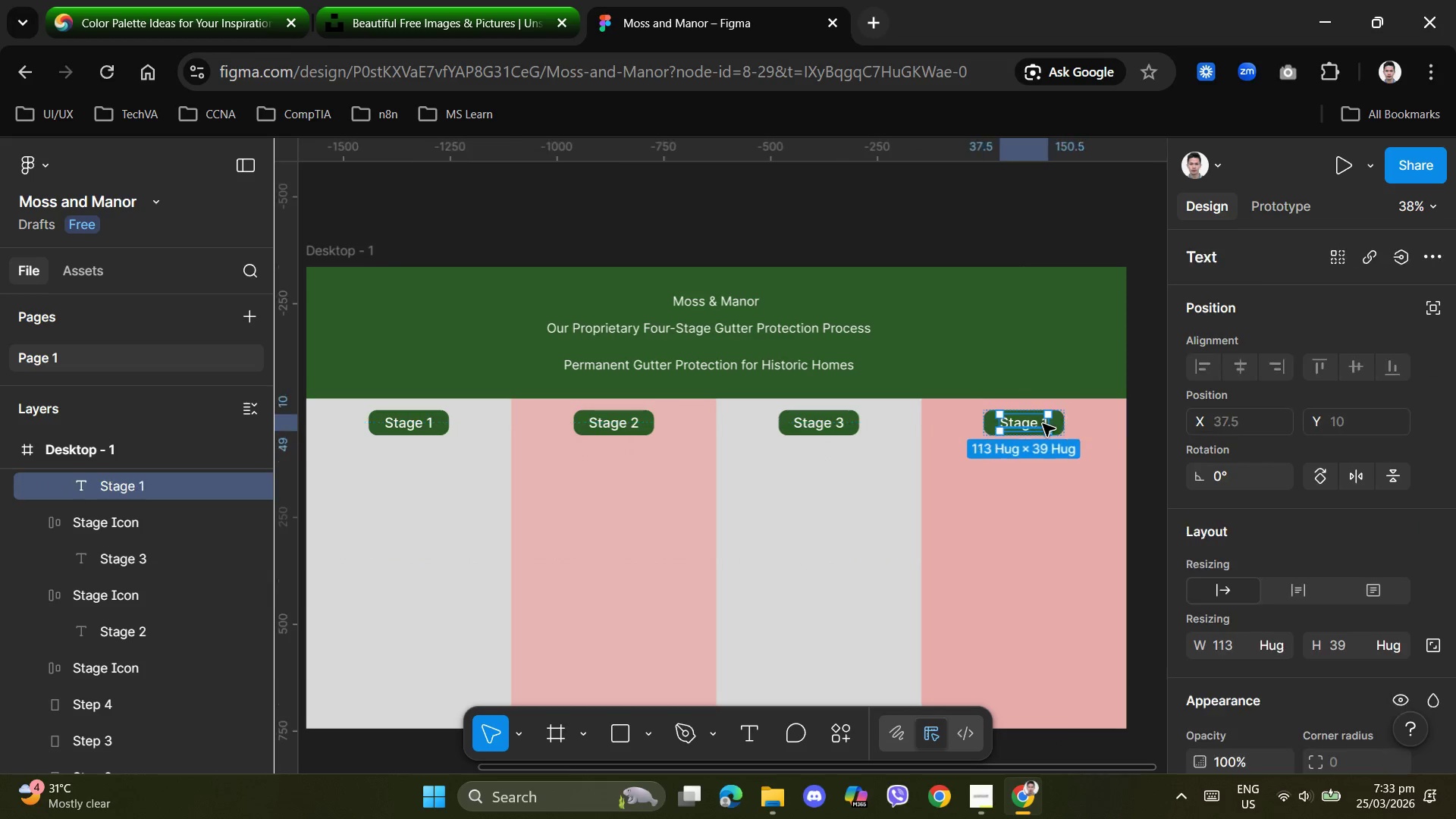 
left_click([1043, 425])
 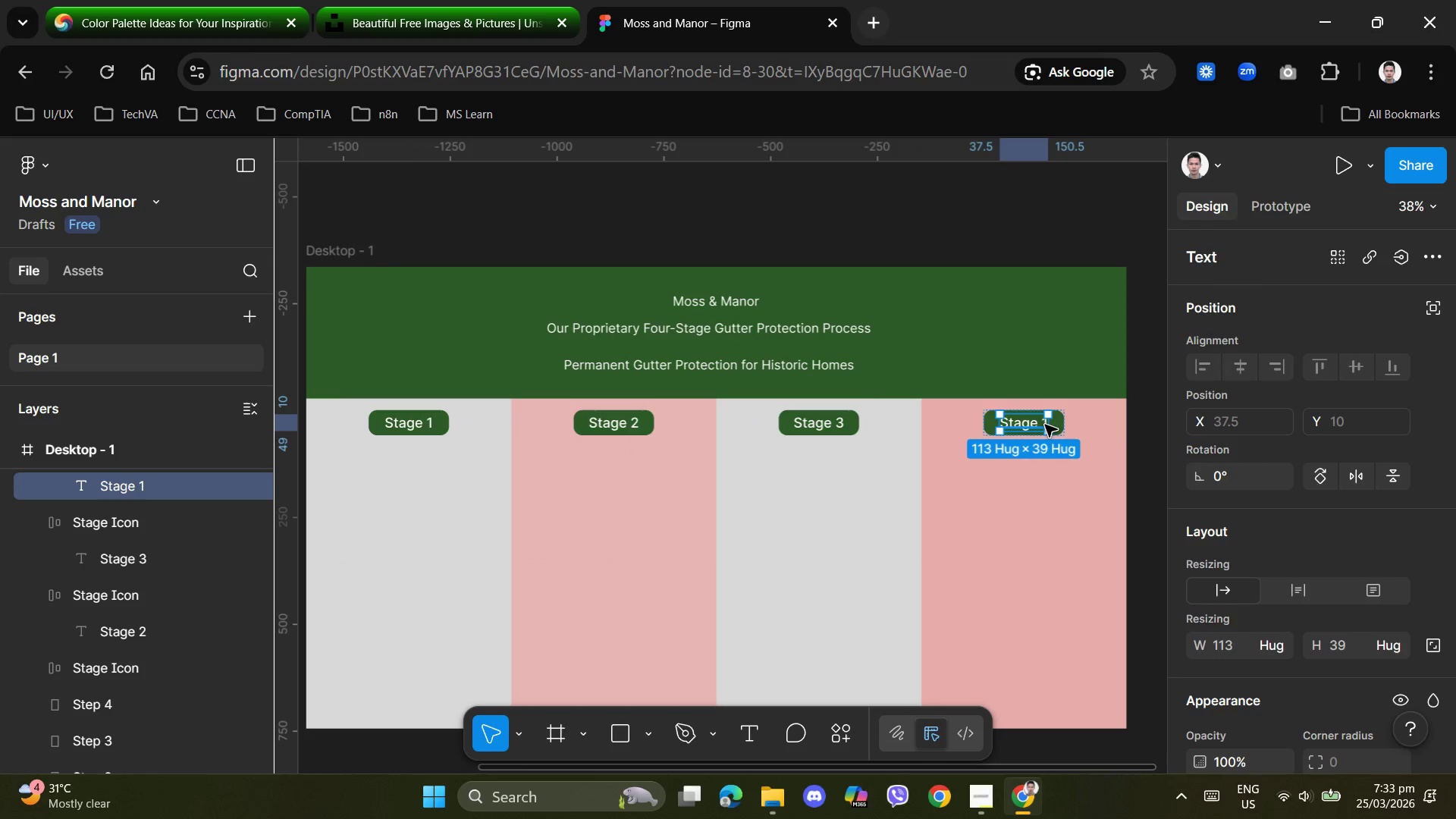 
double_click([1044, 424])
 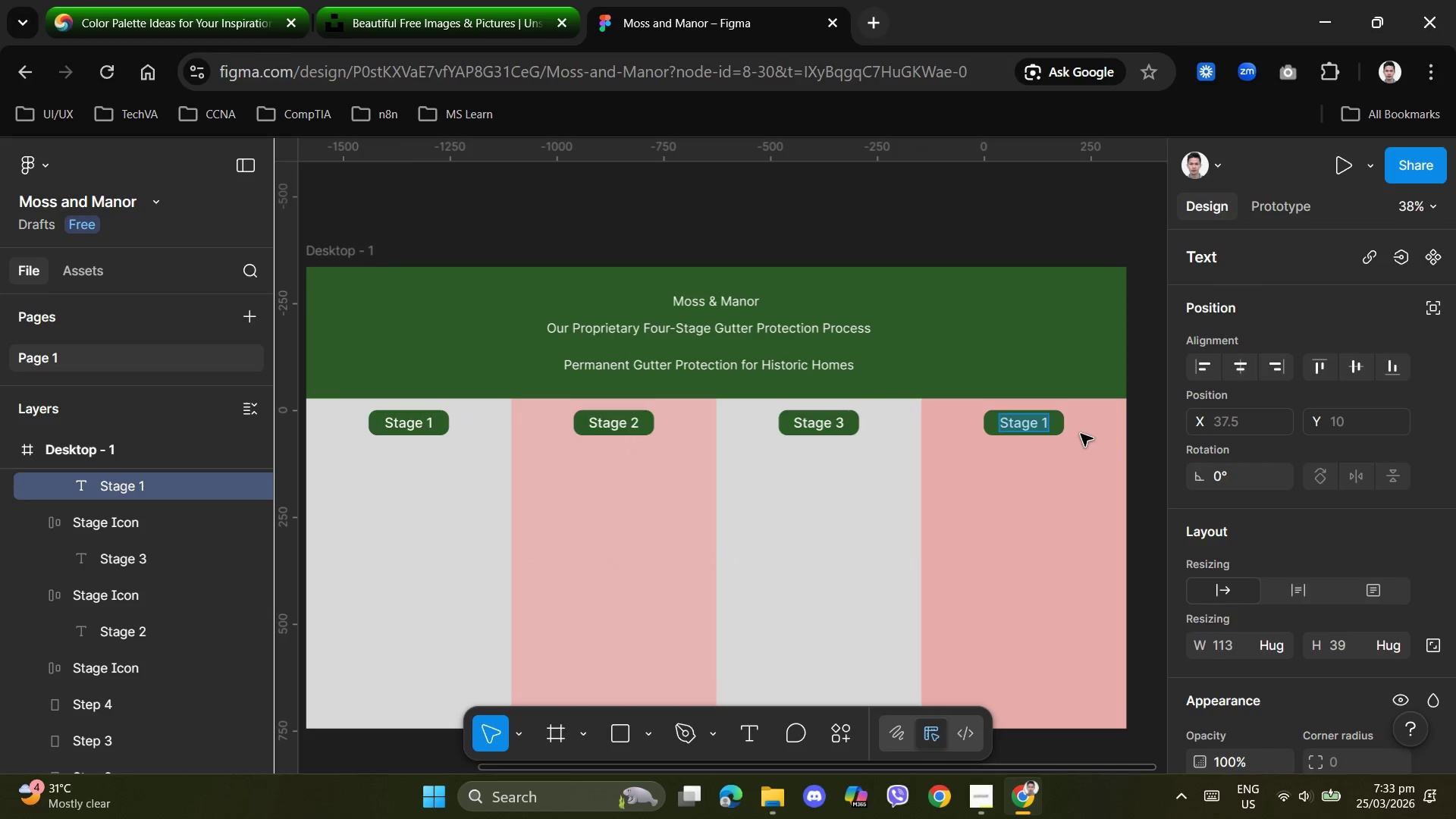 
key(ArrowRight)
 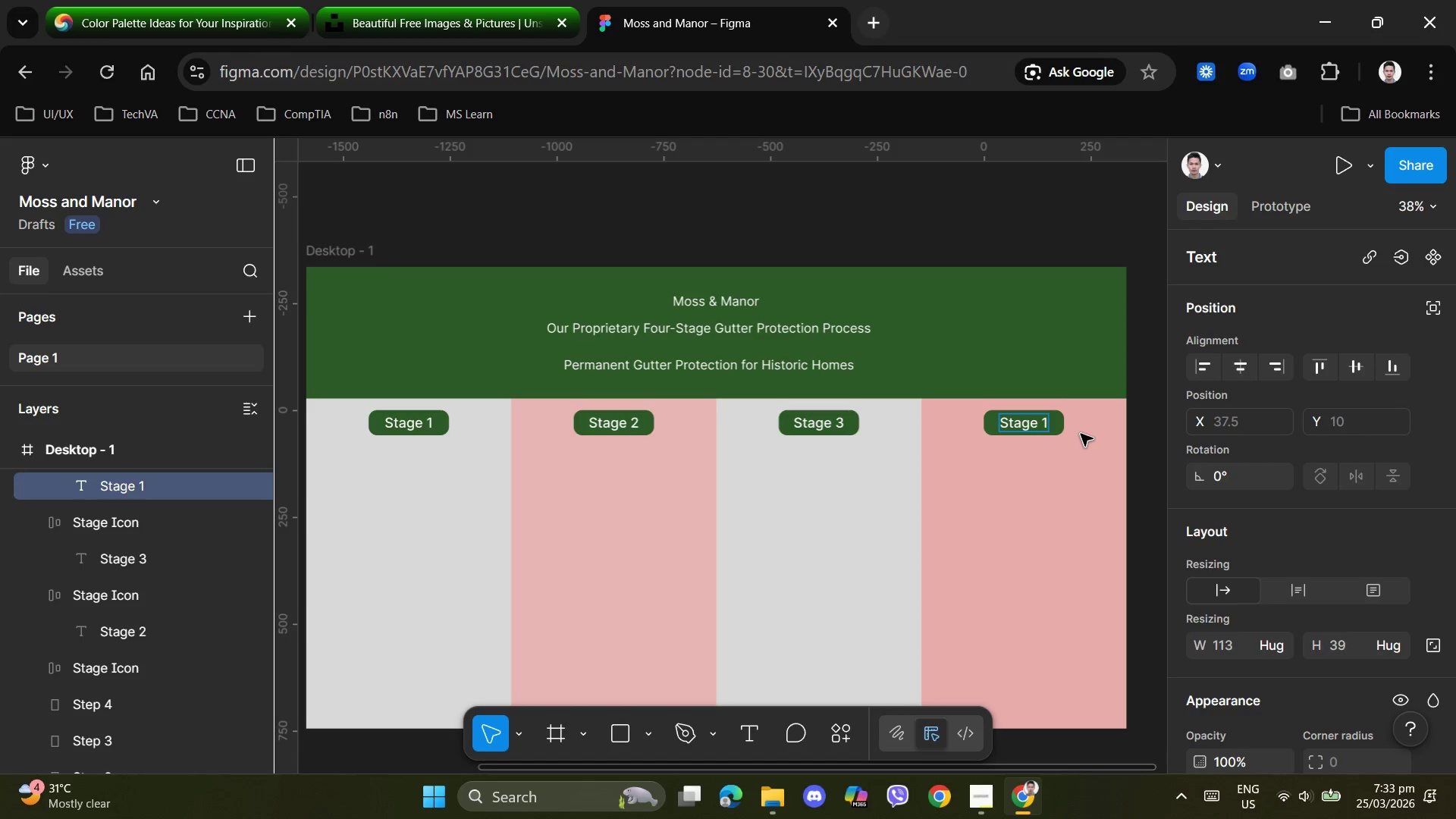 
key(Backspace)
 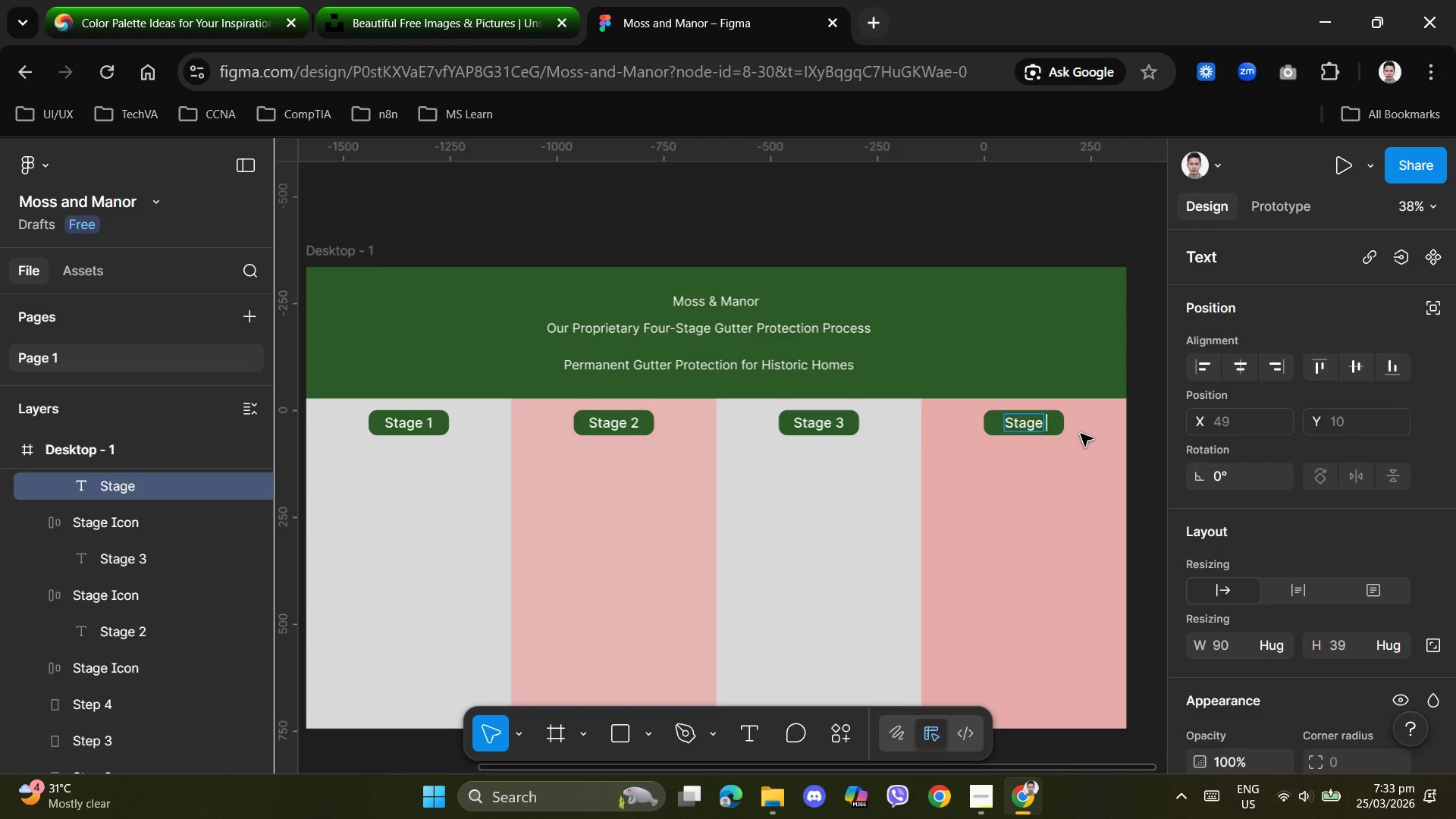 
key(4)
 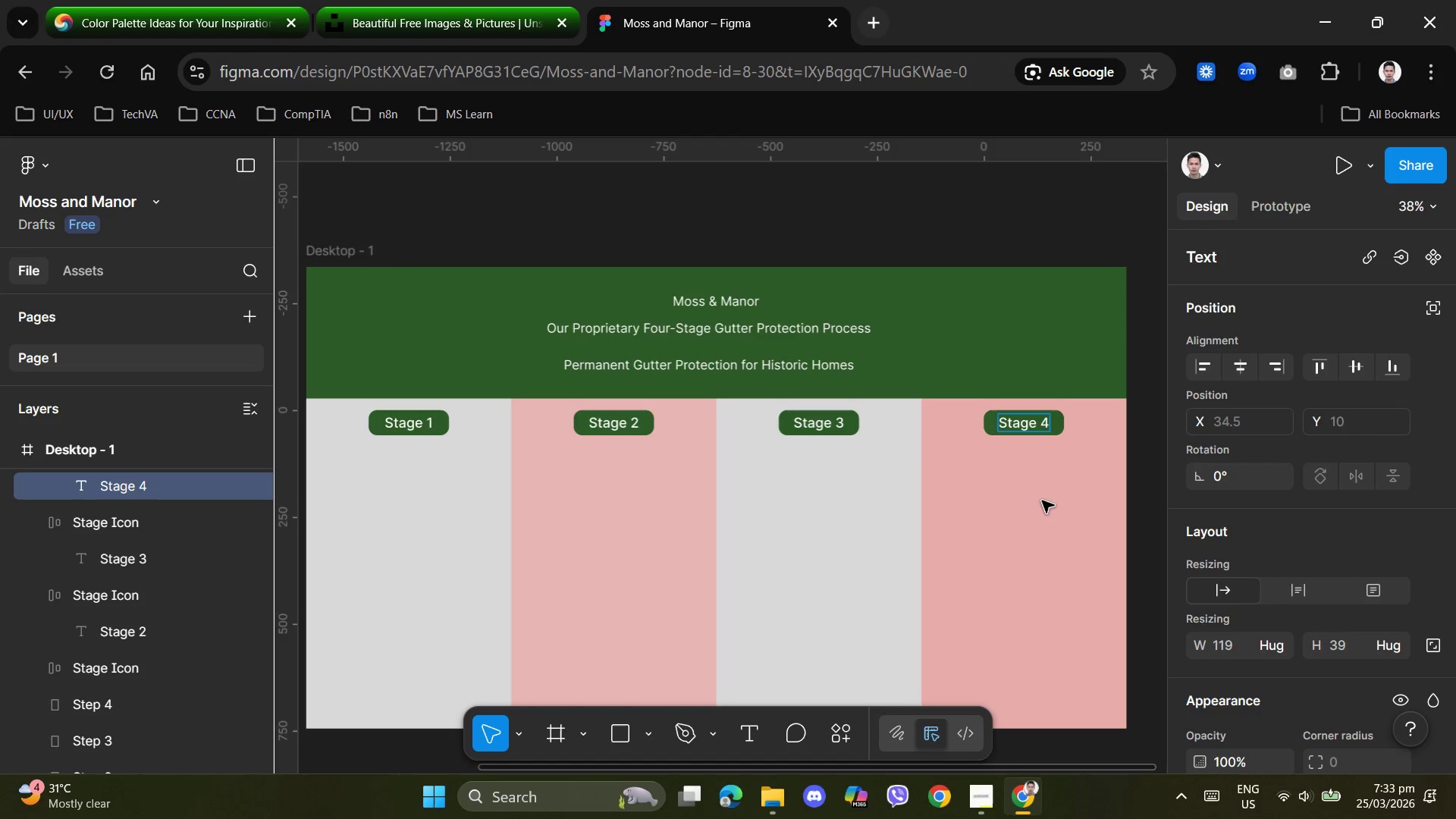 
left_click([1025, 527])
 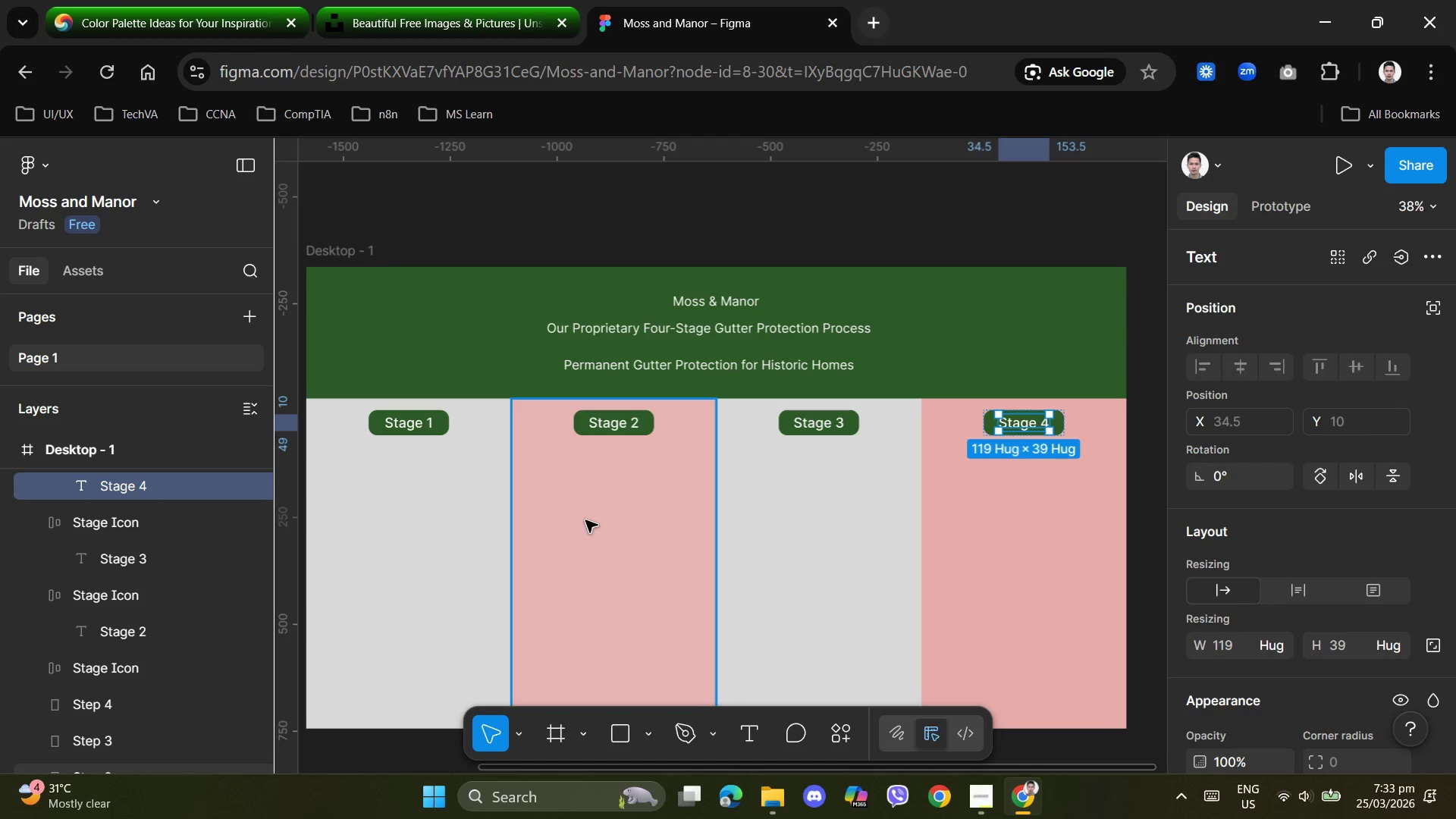 
left_click([577, 520])
 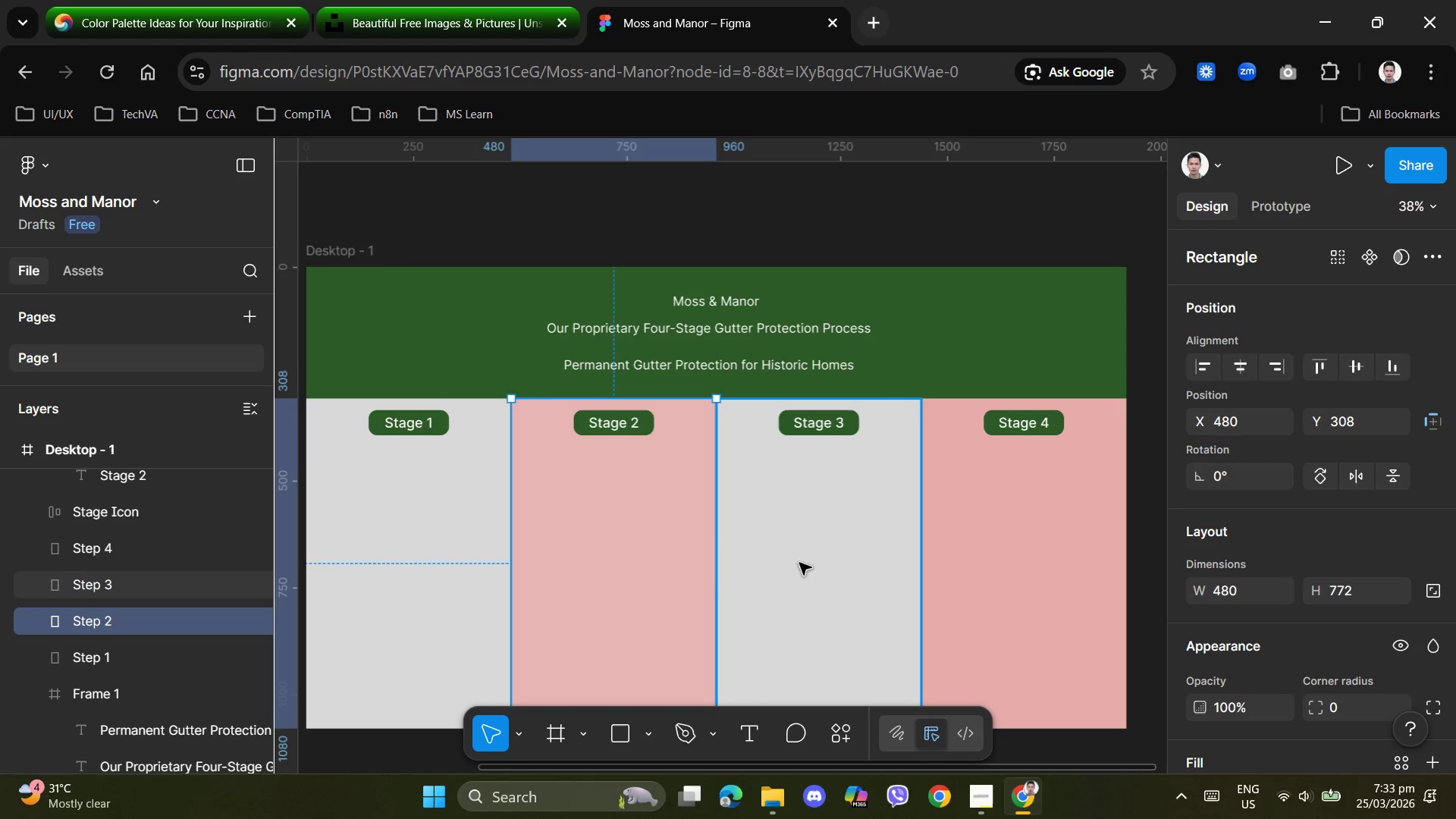 
left_click([712, 613])
 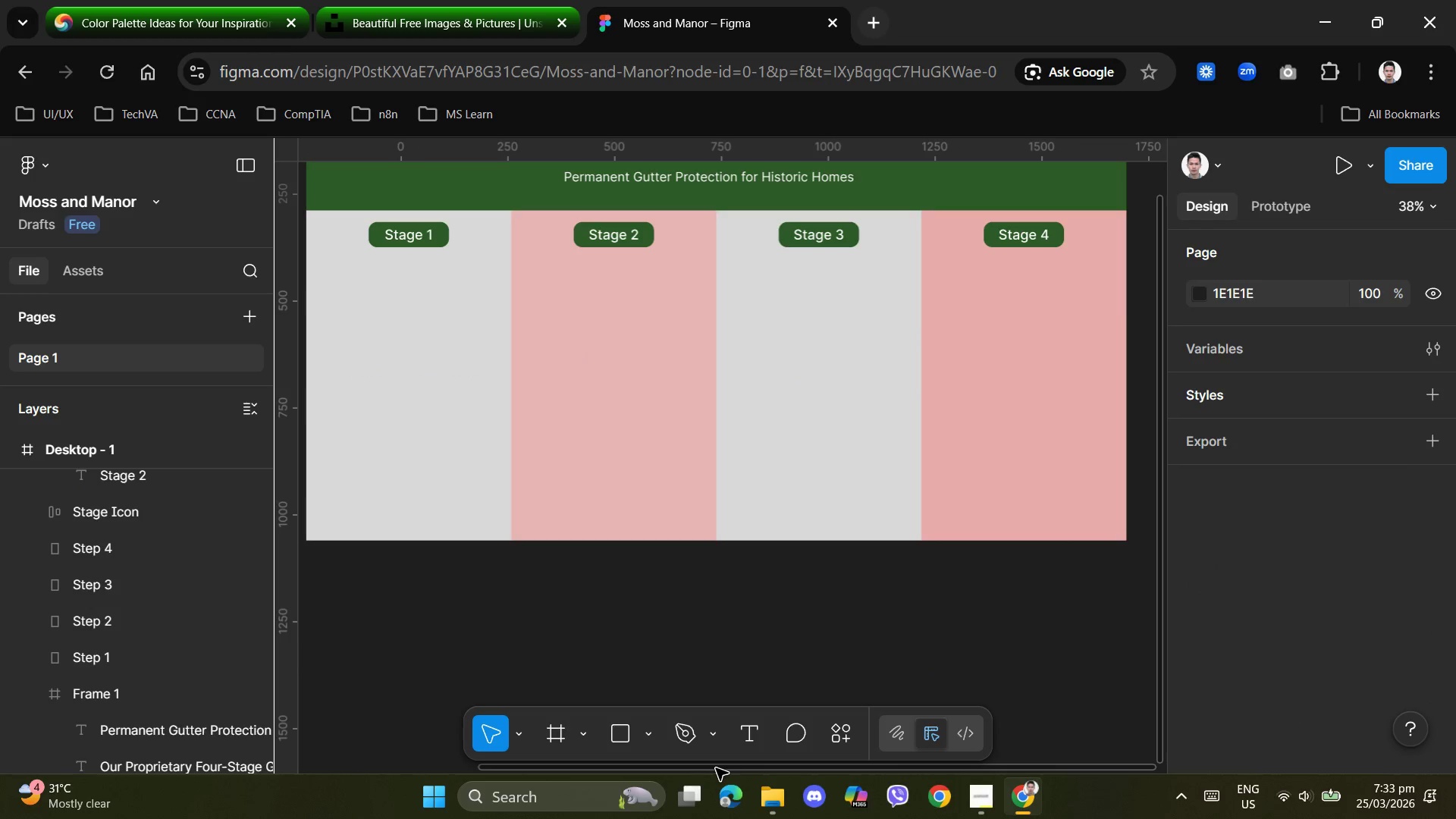 
scroll: coordinate [741, 551], scroll_direction: down, amount: 7.0
 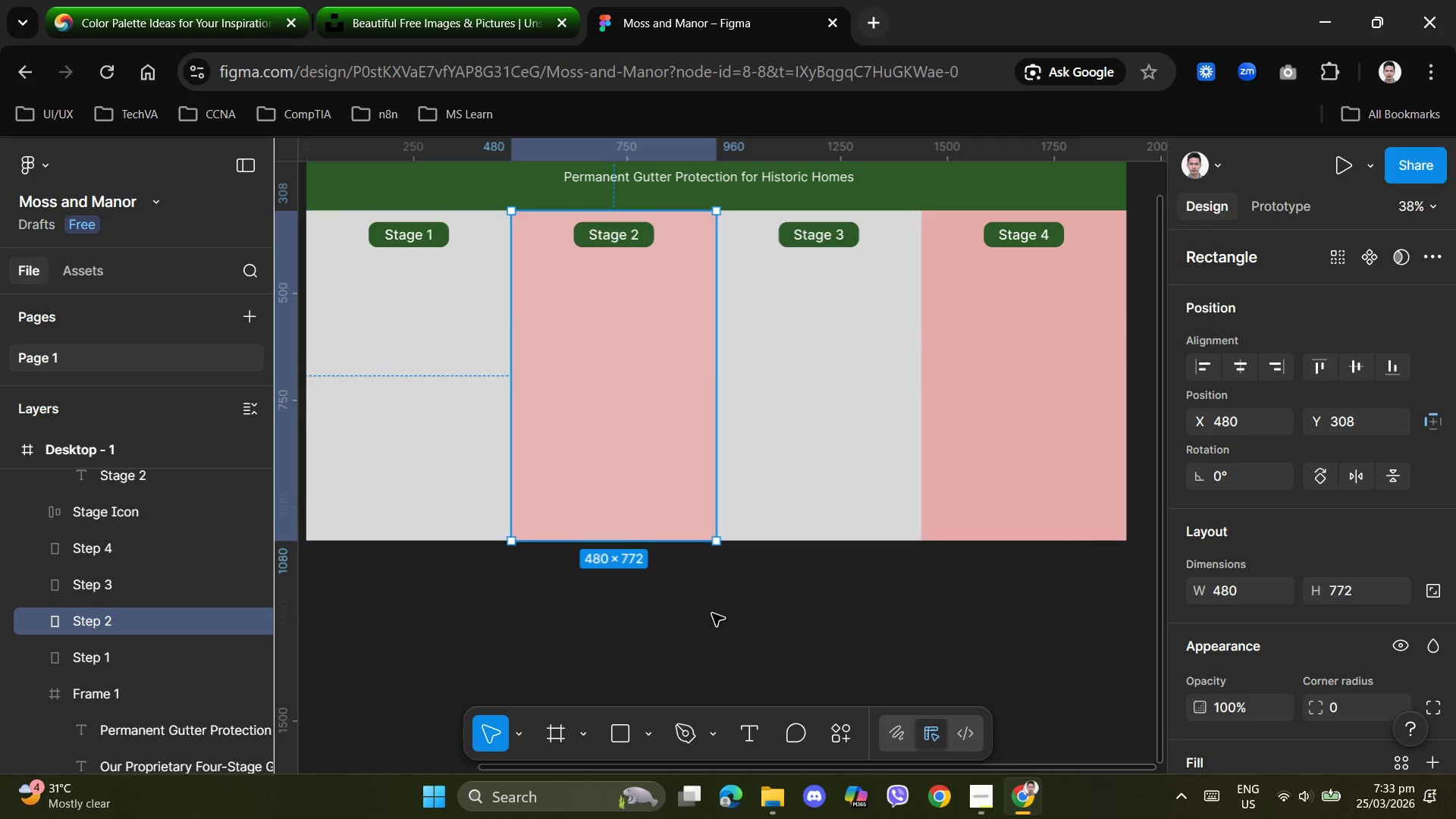 
left_click_drag(start_coordinate=[717, 768], to_coordinate=[643, 770])
 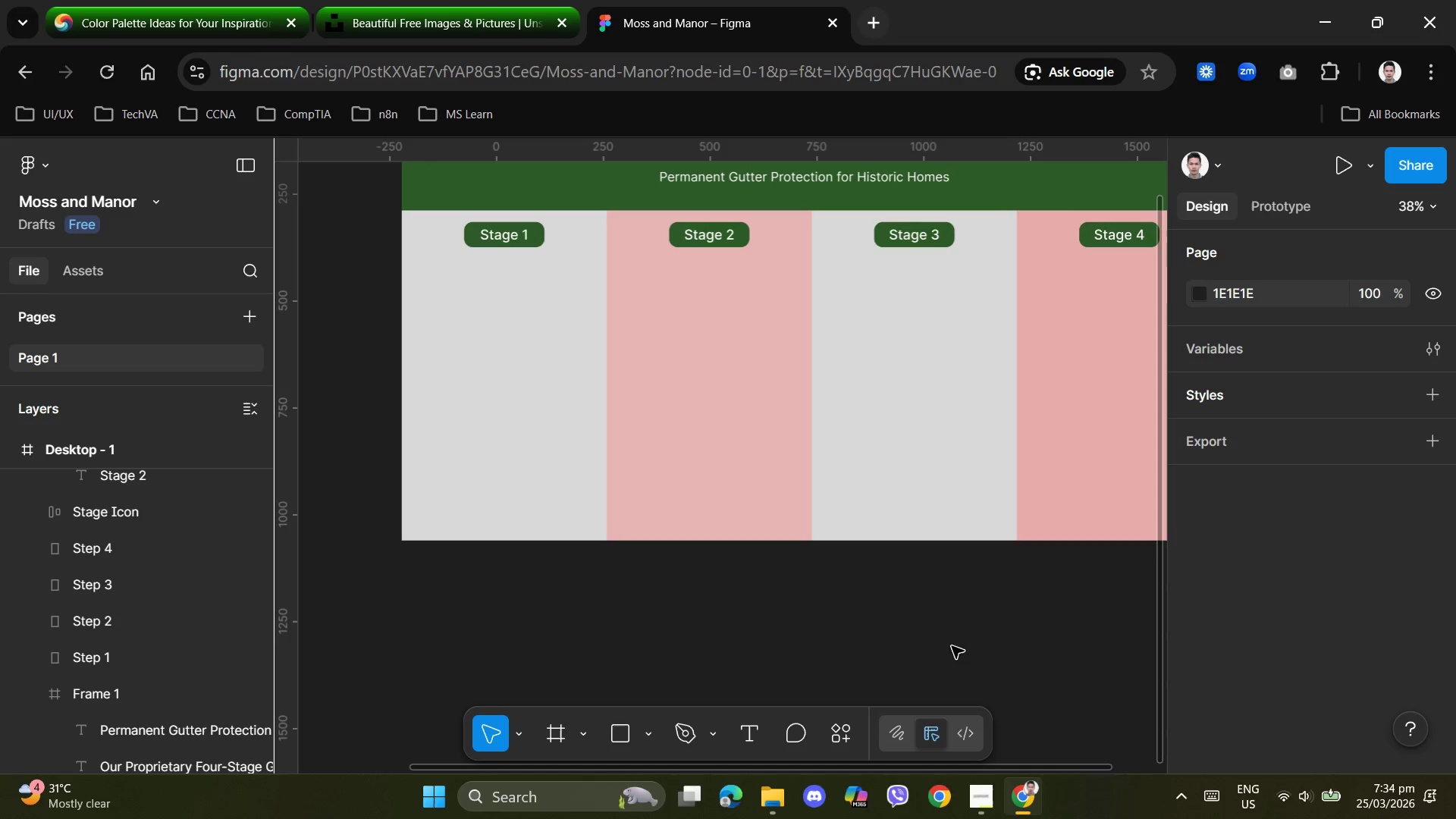 
hold_key(key=ControlLeft, duration=0.67)
scroll: coordinate [996, 658], scroll_direction: up, amount: 3.0
 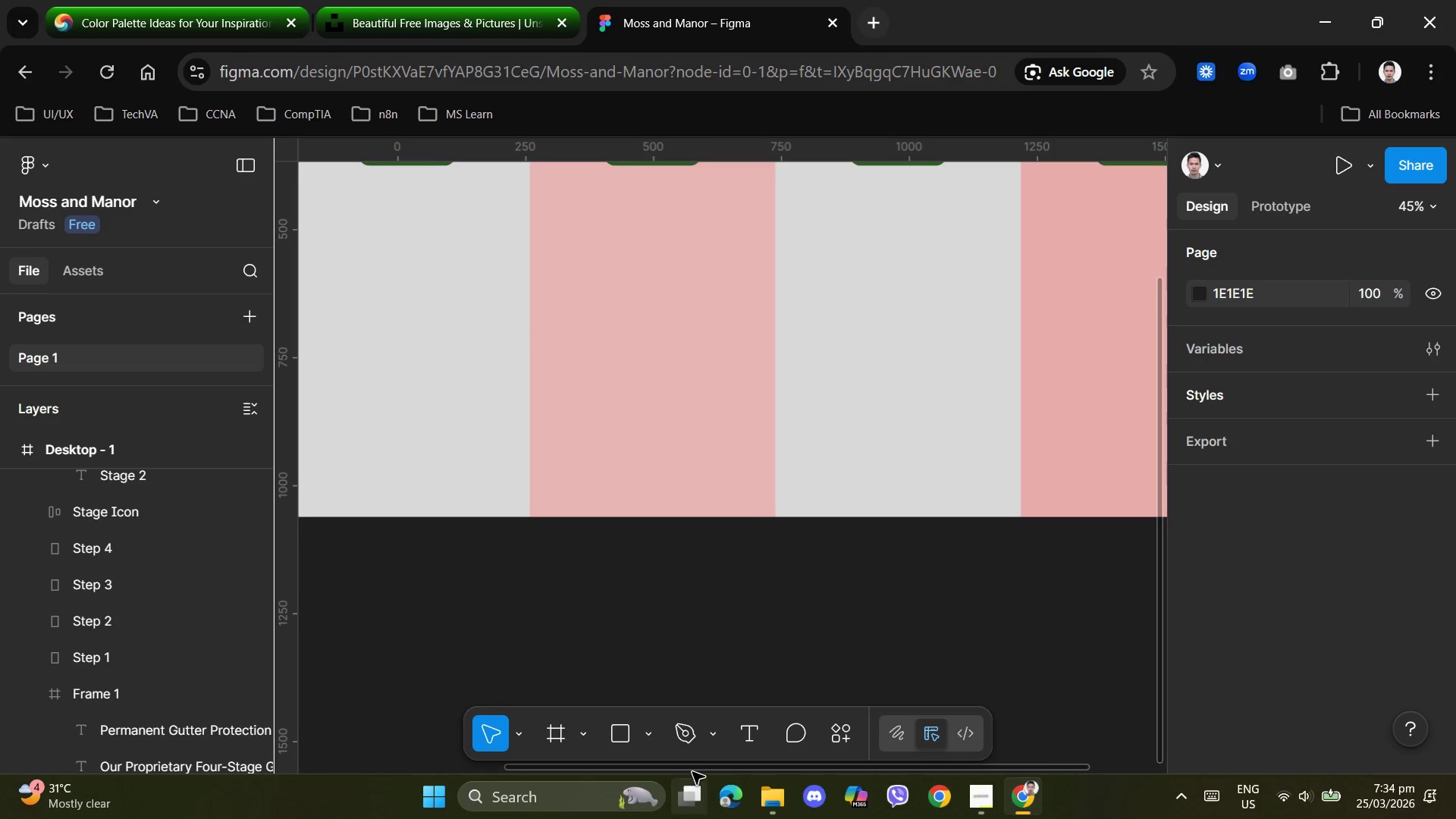 
left_click_drag(start_coordinate=[688, 771], to_coordinate=[549, 774])
 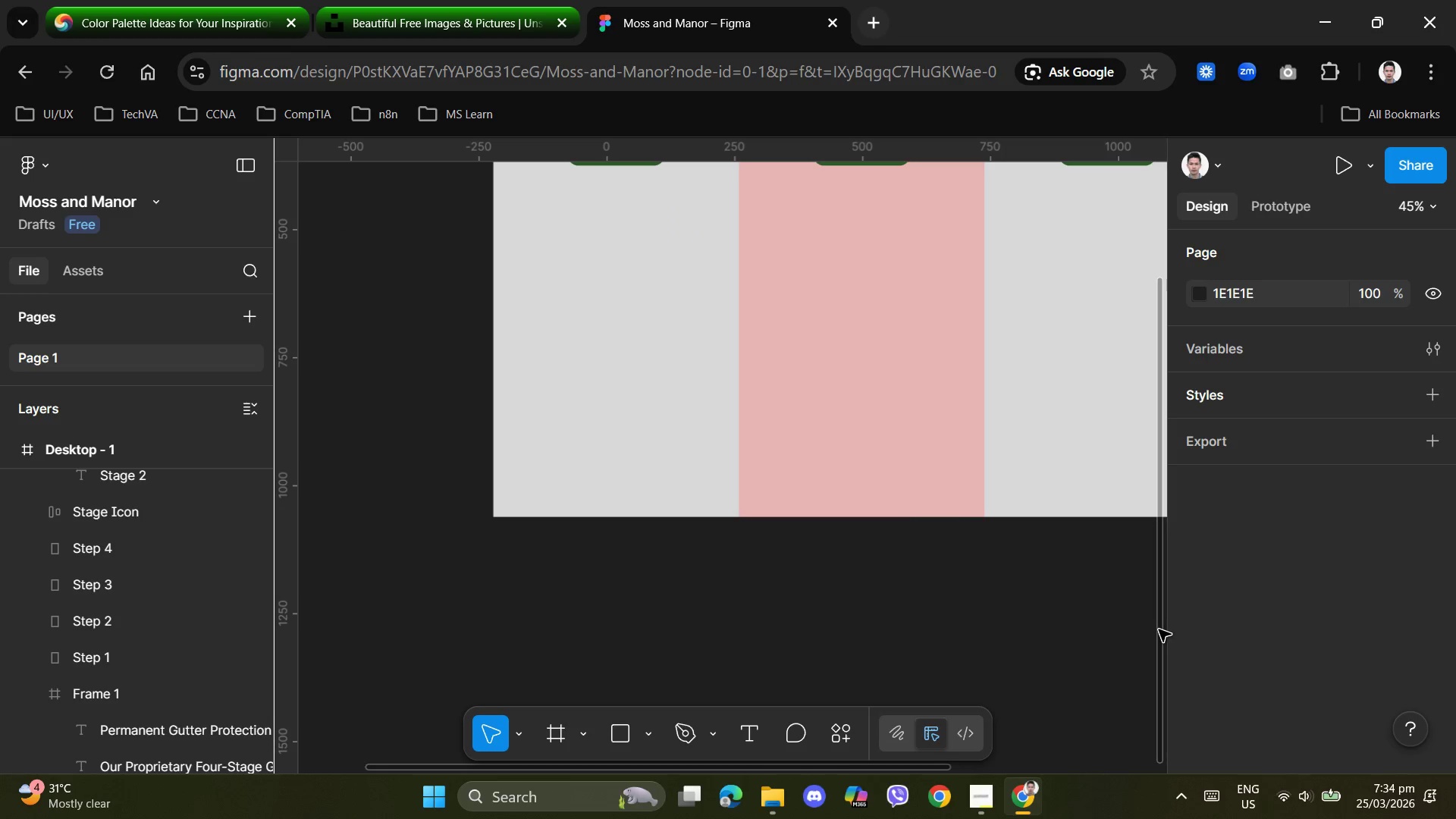 
left_click_drag(start_coordinate=[1159, 629], to_coordinate=[1162, 447])
 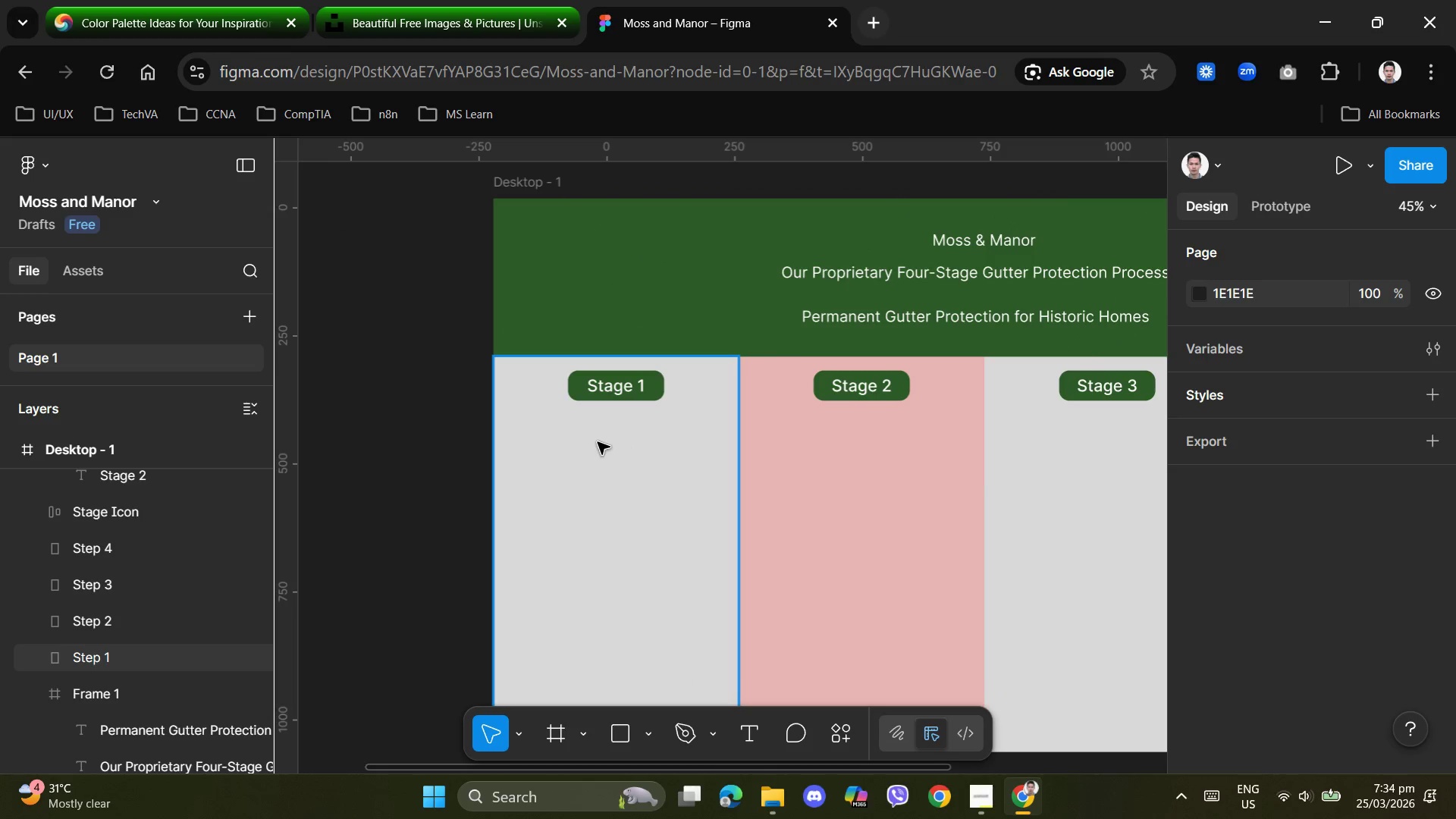 
left_click([598, 441])
 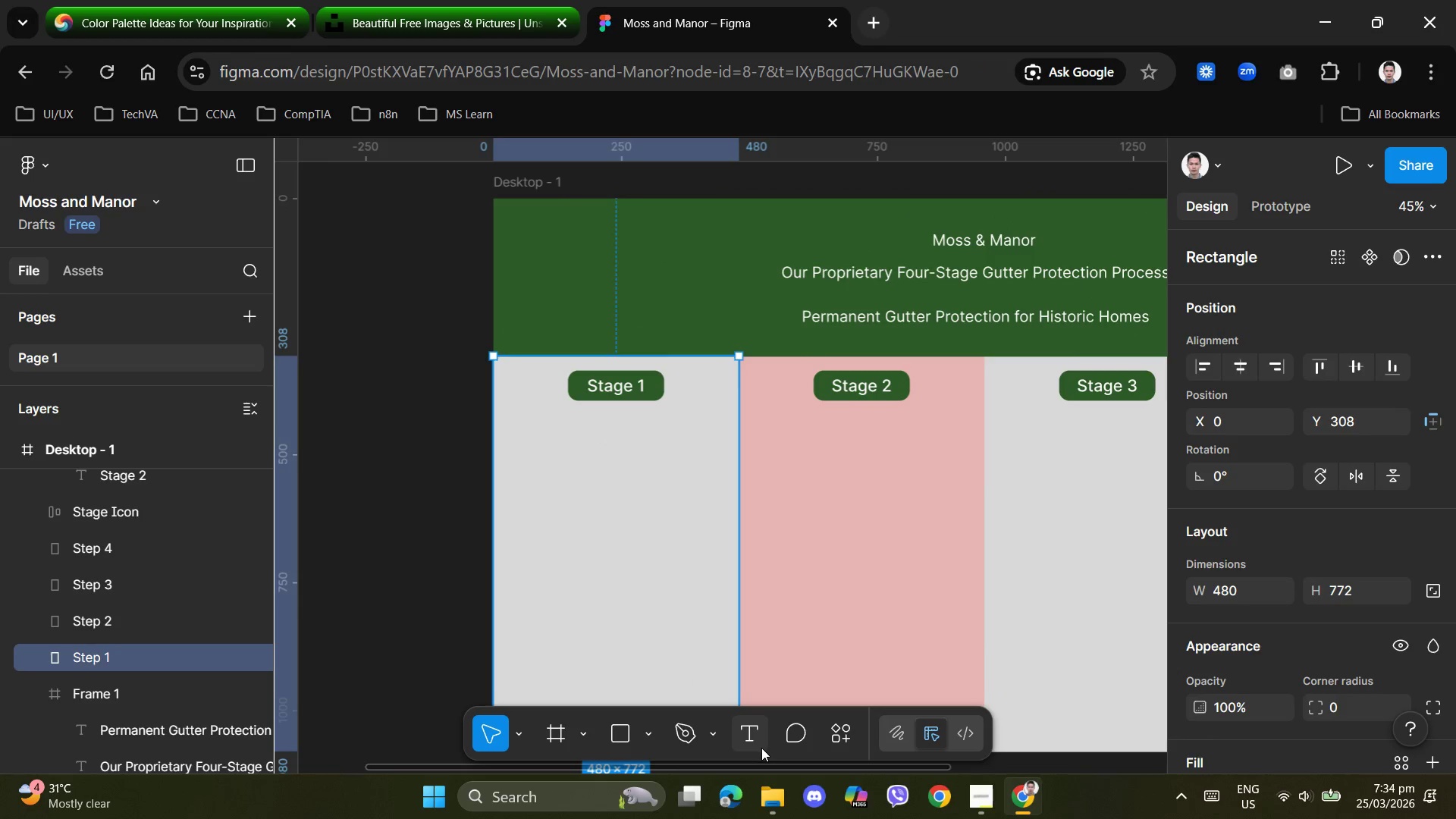 
left_click([750, 727])
 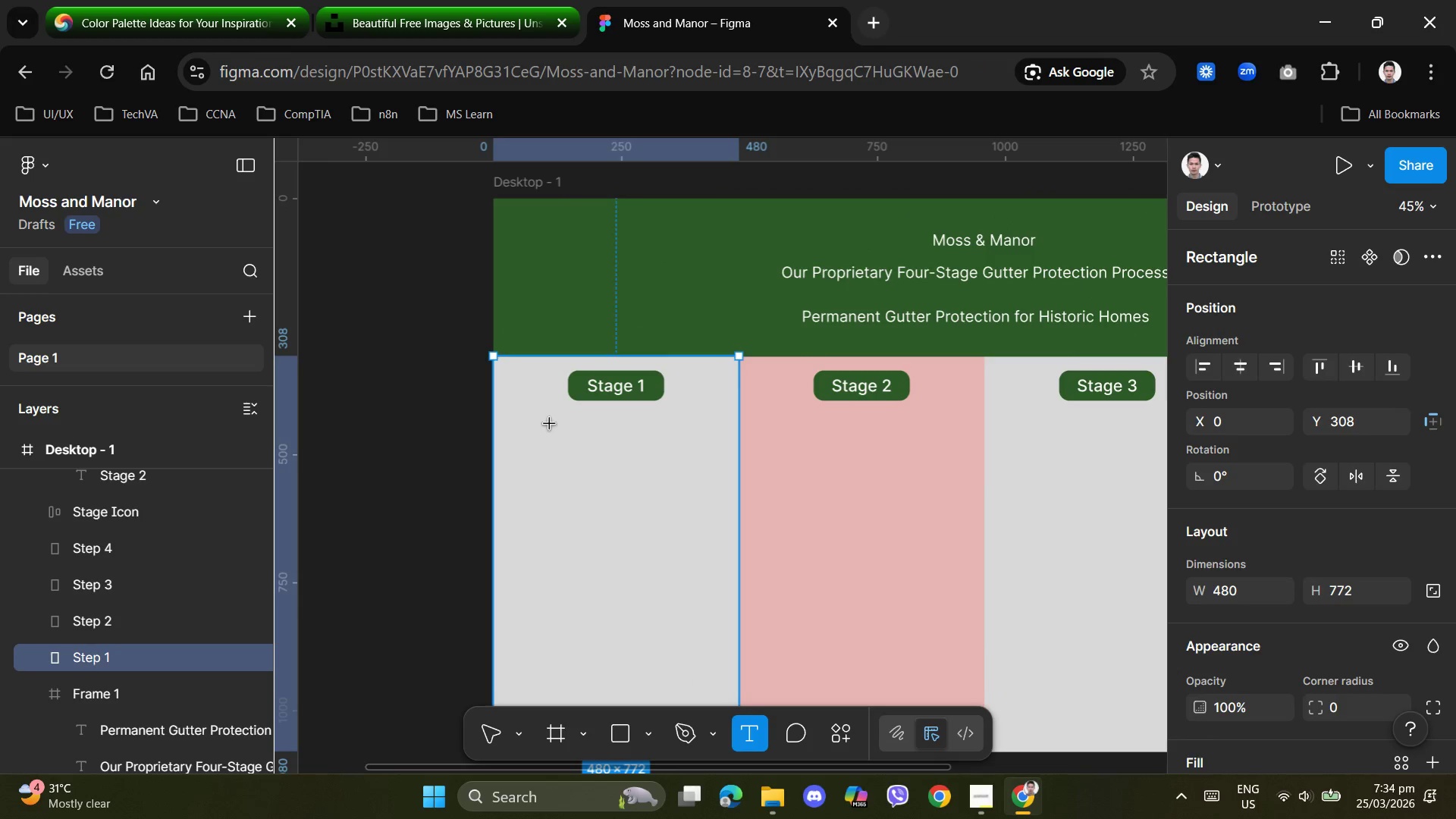 
left_click([548, 424])
 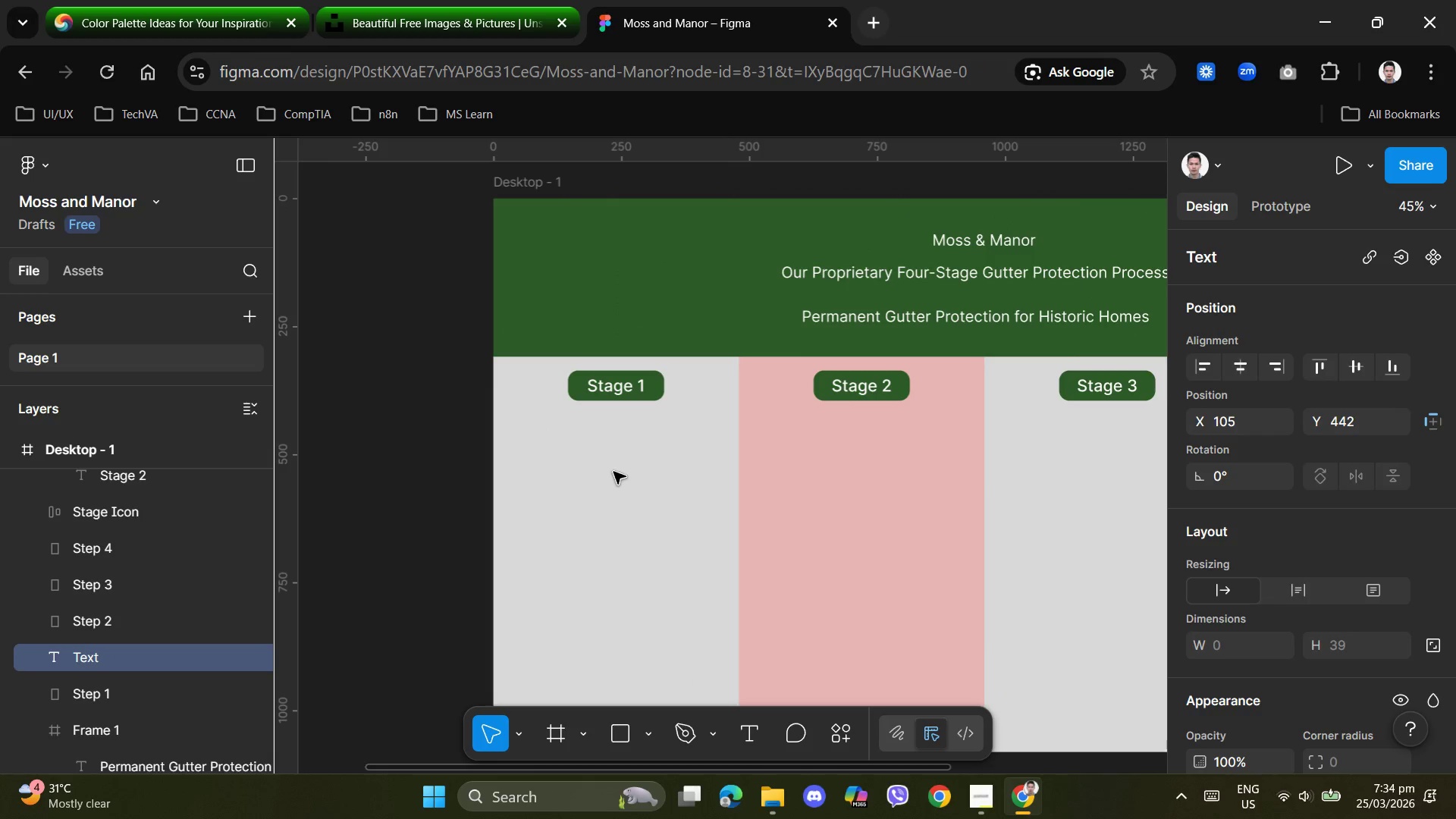 
type(Debris Extraction)
 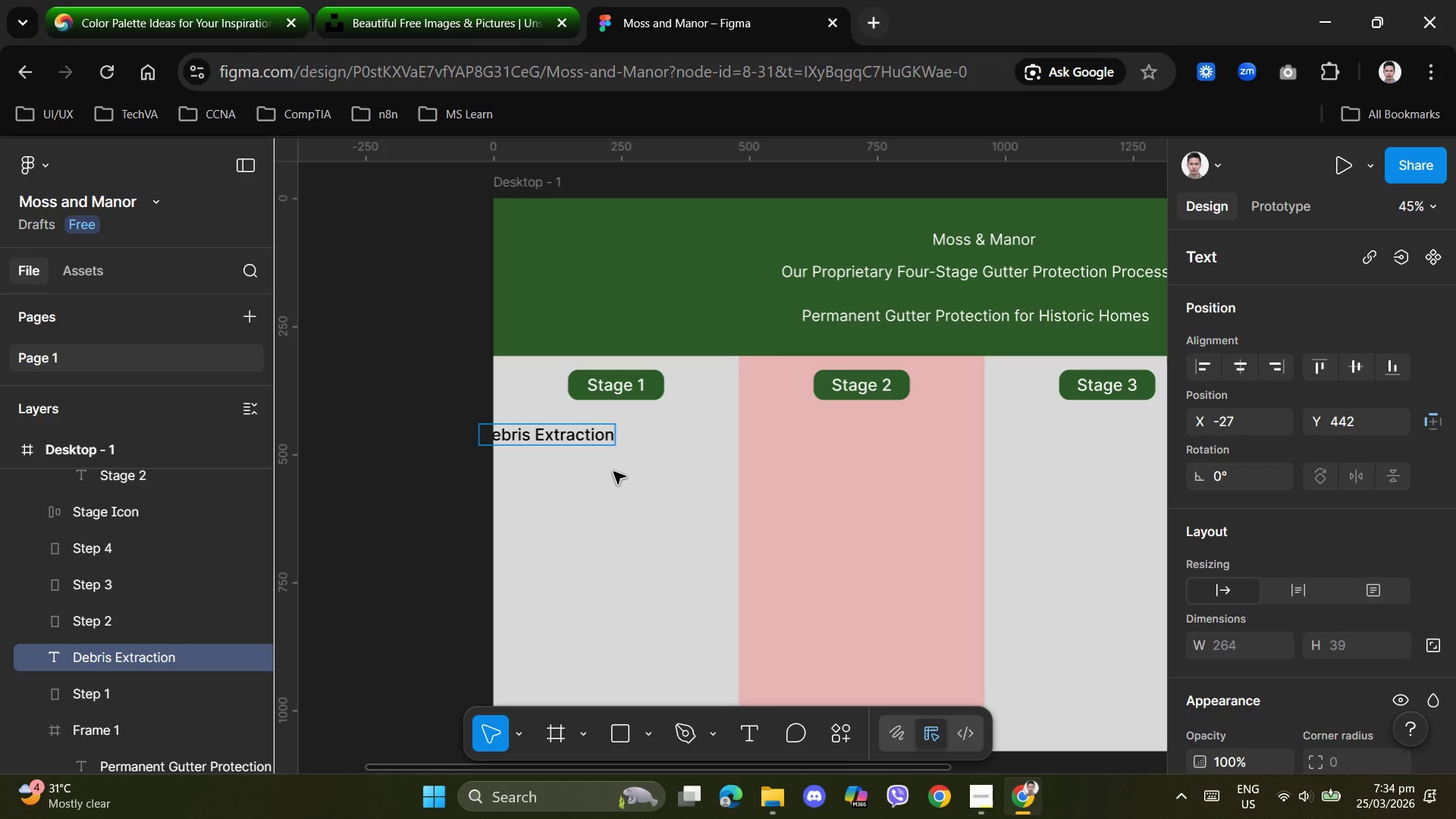 
key(Enter)
 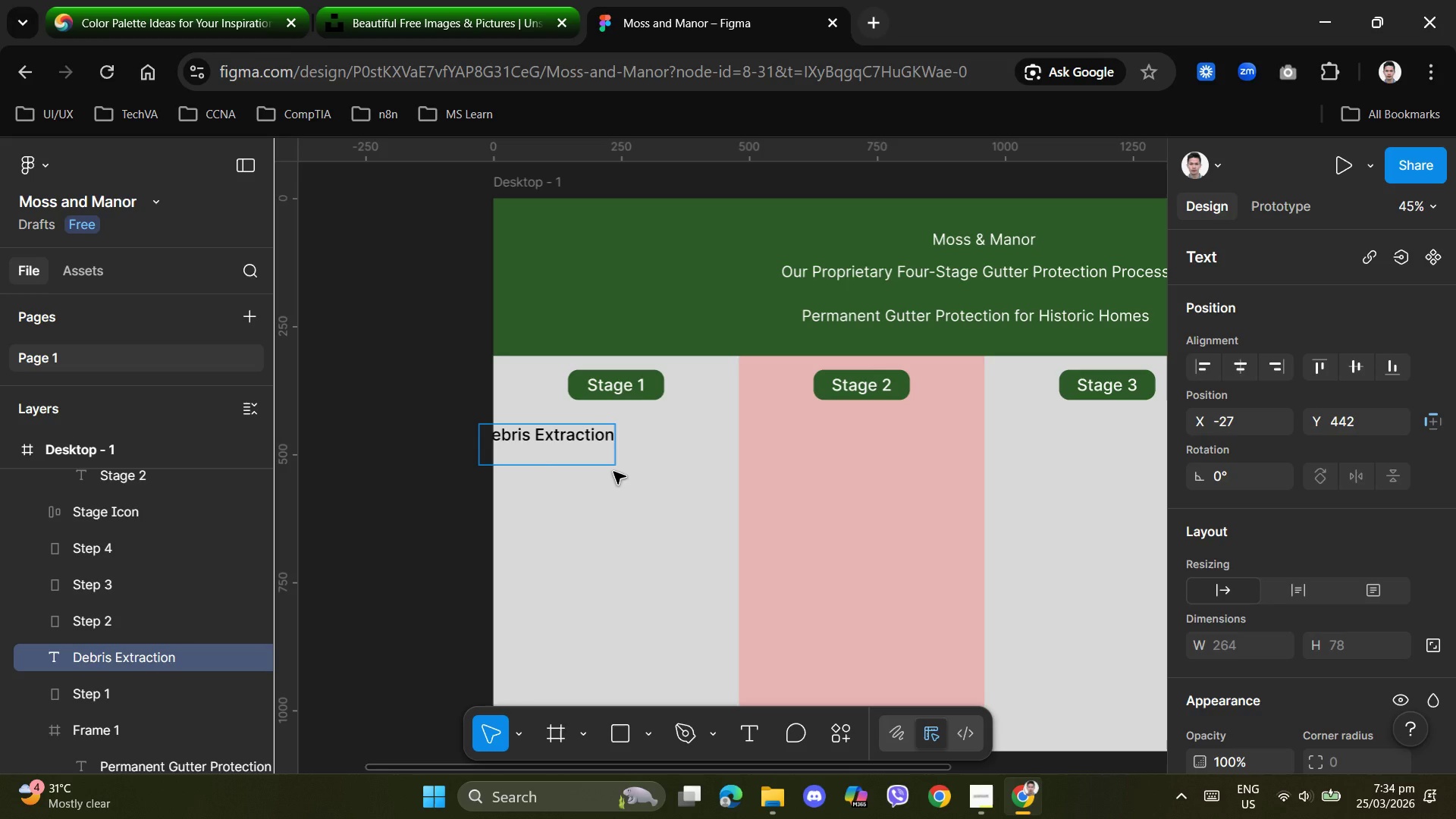 
type(& Pitch Correction)
 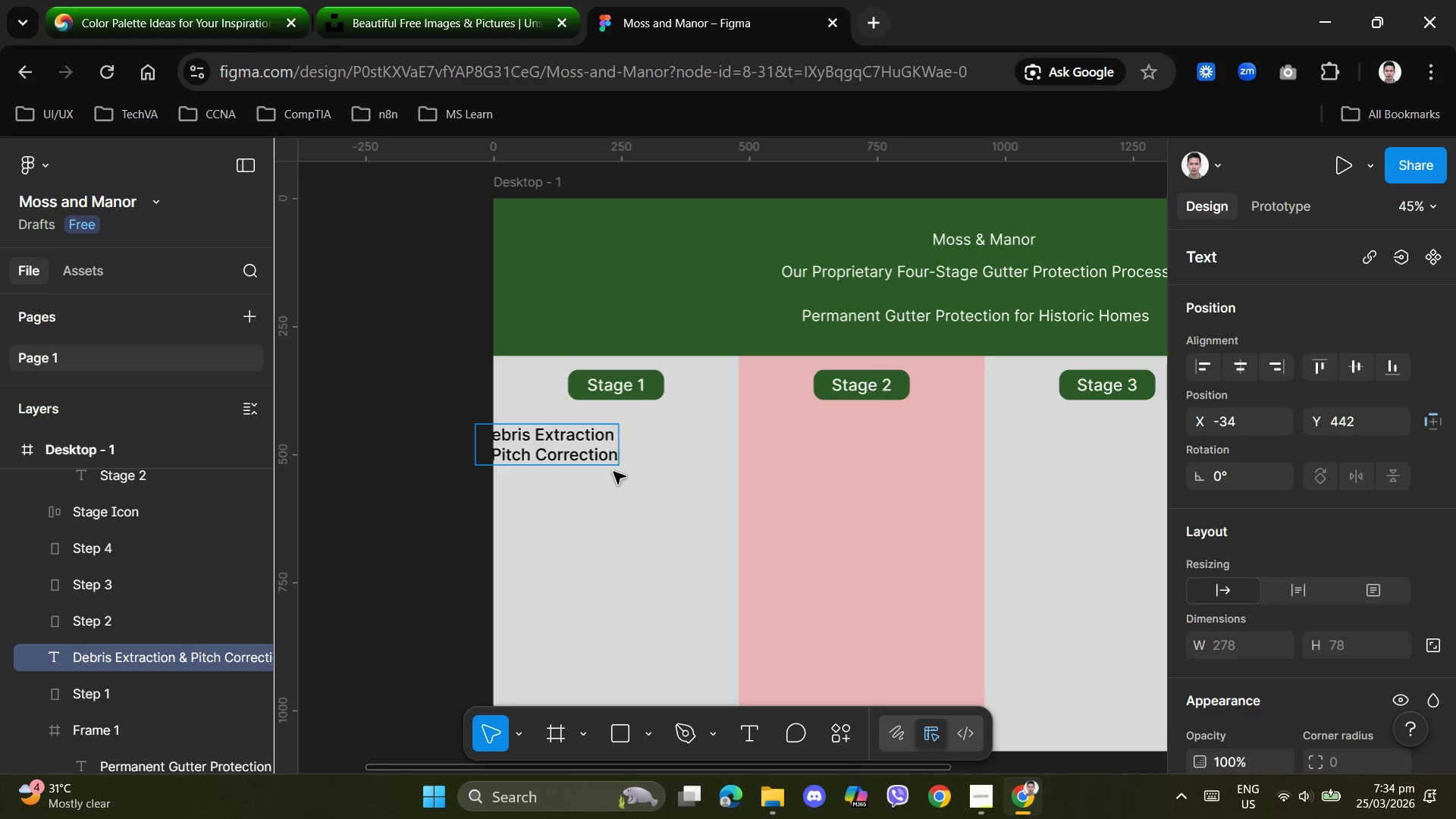 
left_click([622, 502])
 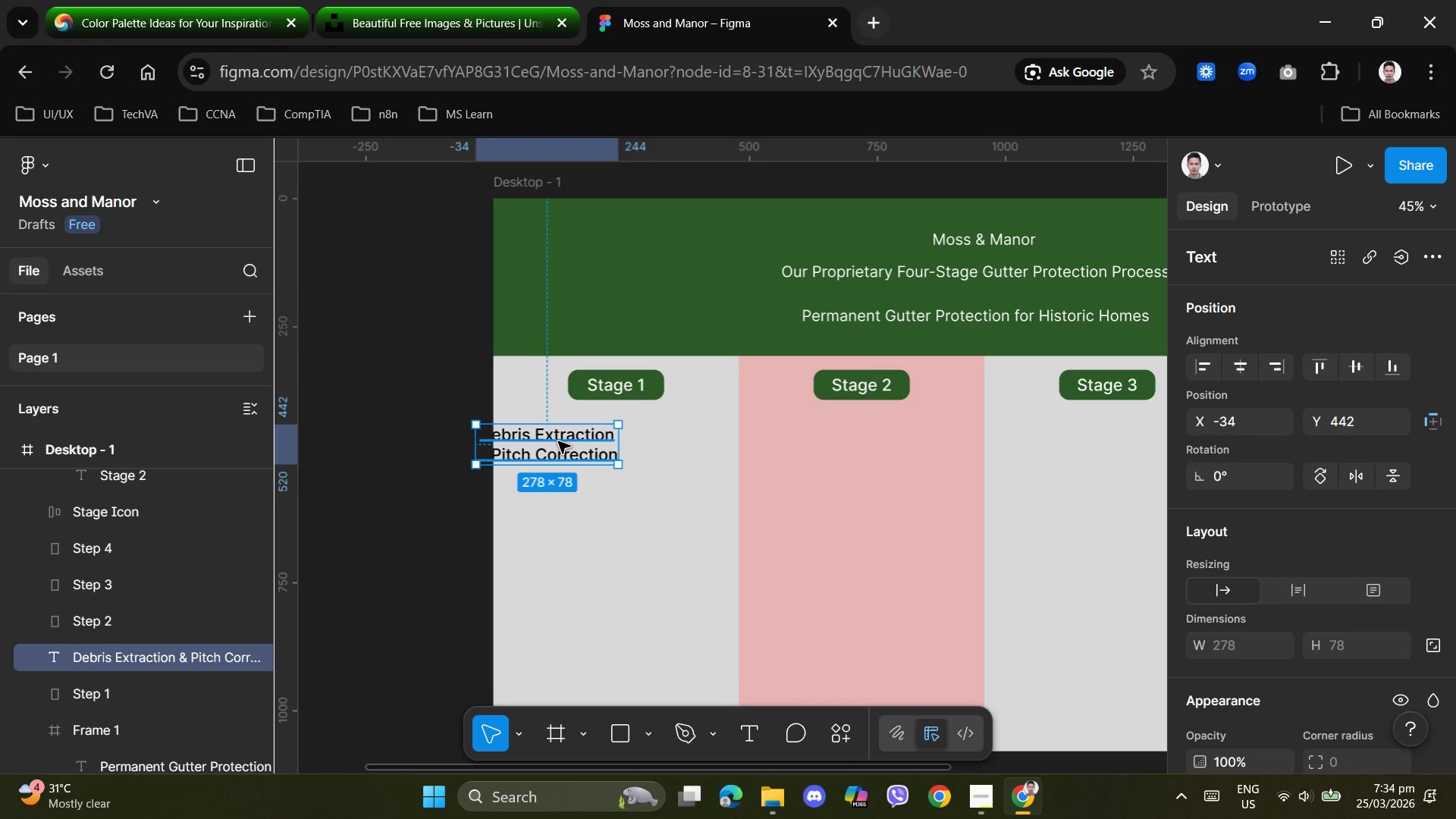 
left_click_drag(start_coordinate=[558, 441], to_coordinate=[626, 438])
 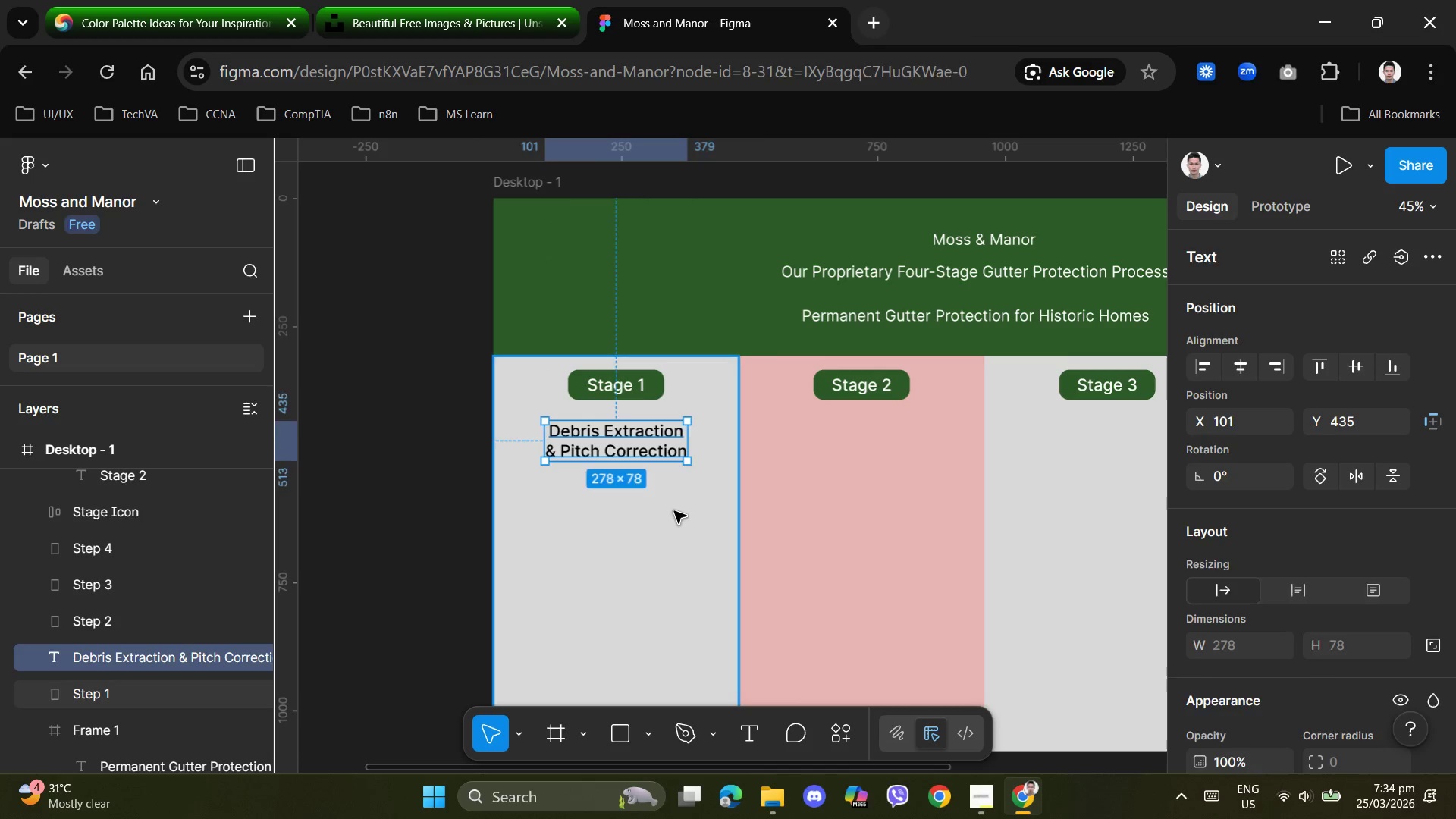 
left_click([674, 511])
 